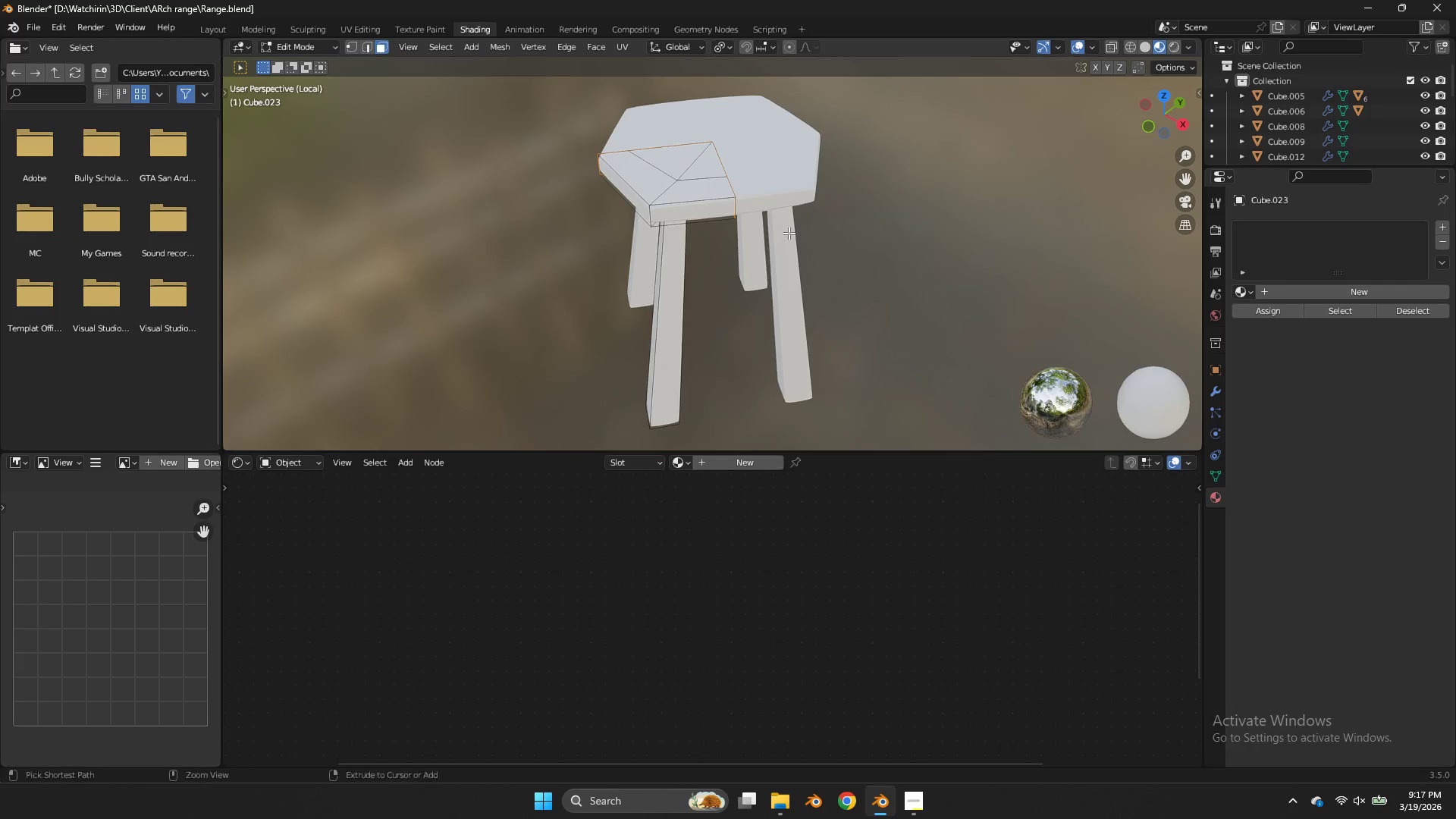 
key(Control+R)
 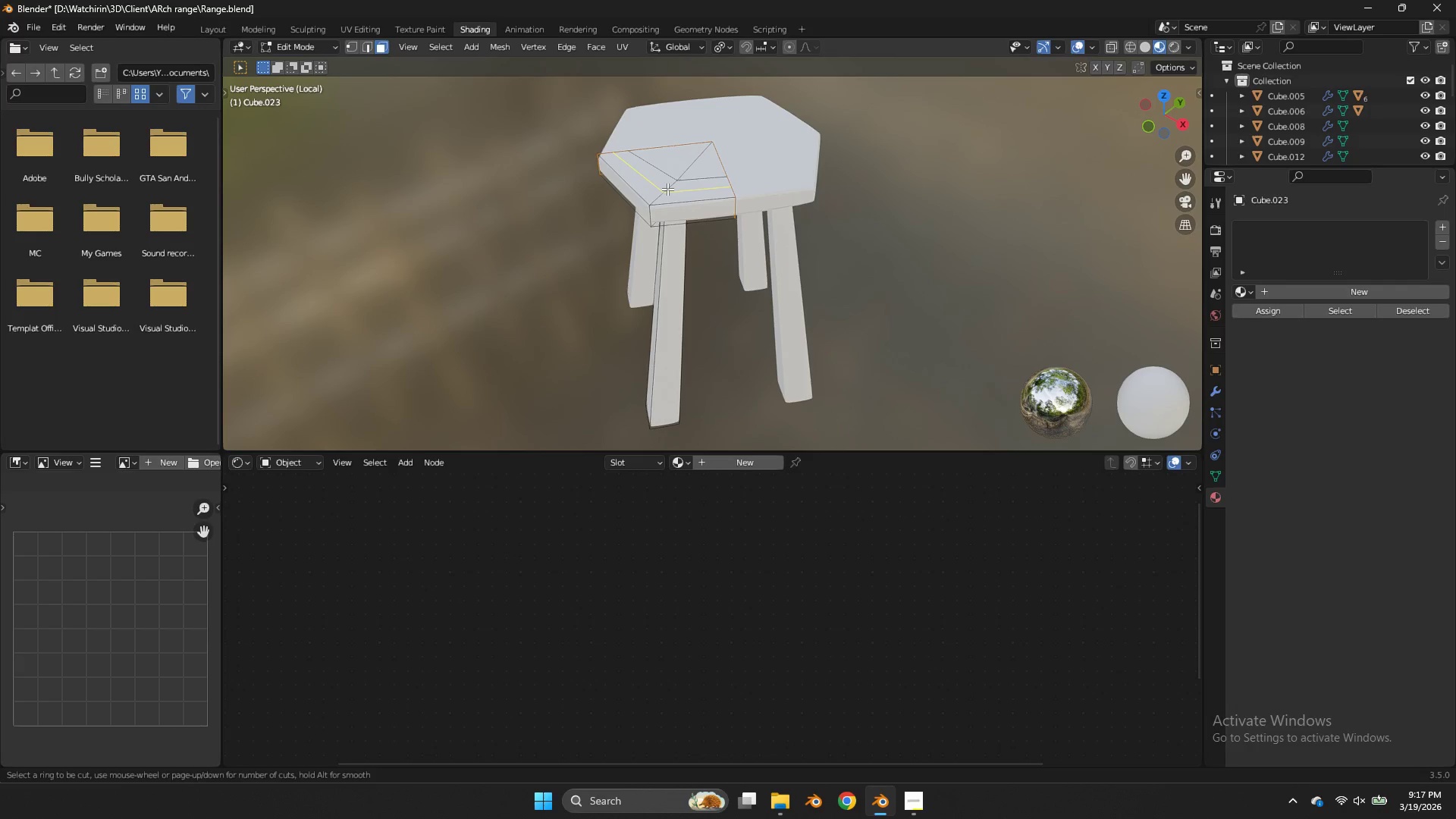 
left_click([667, 189])
 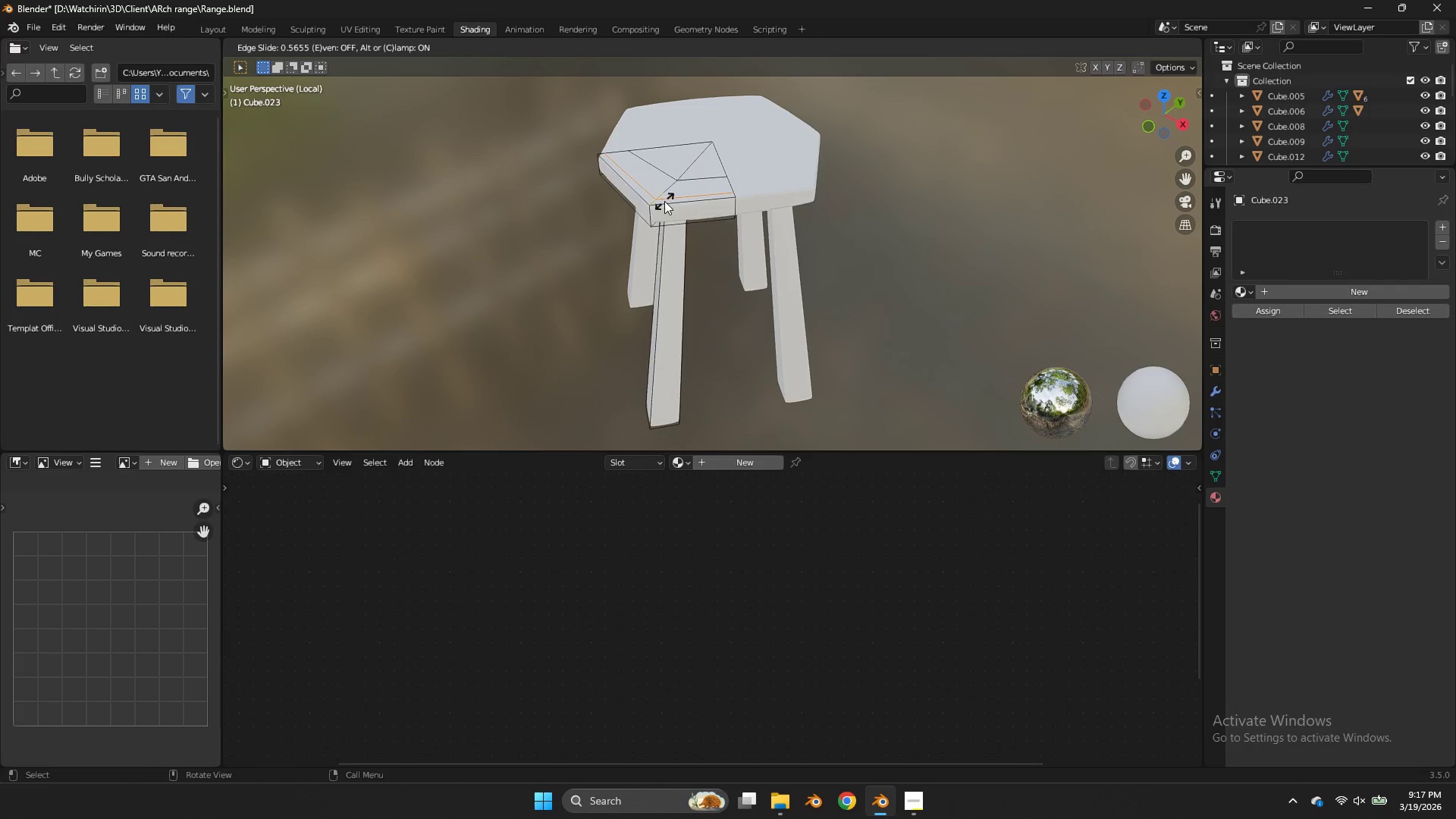 
left_click([664, 201])
 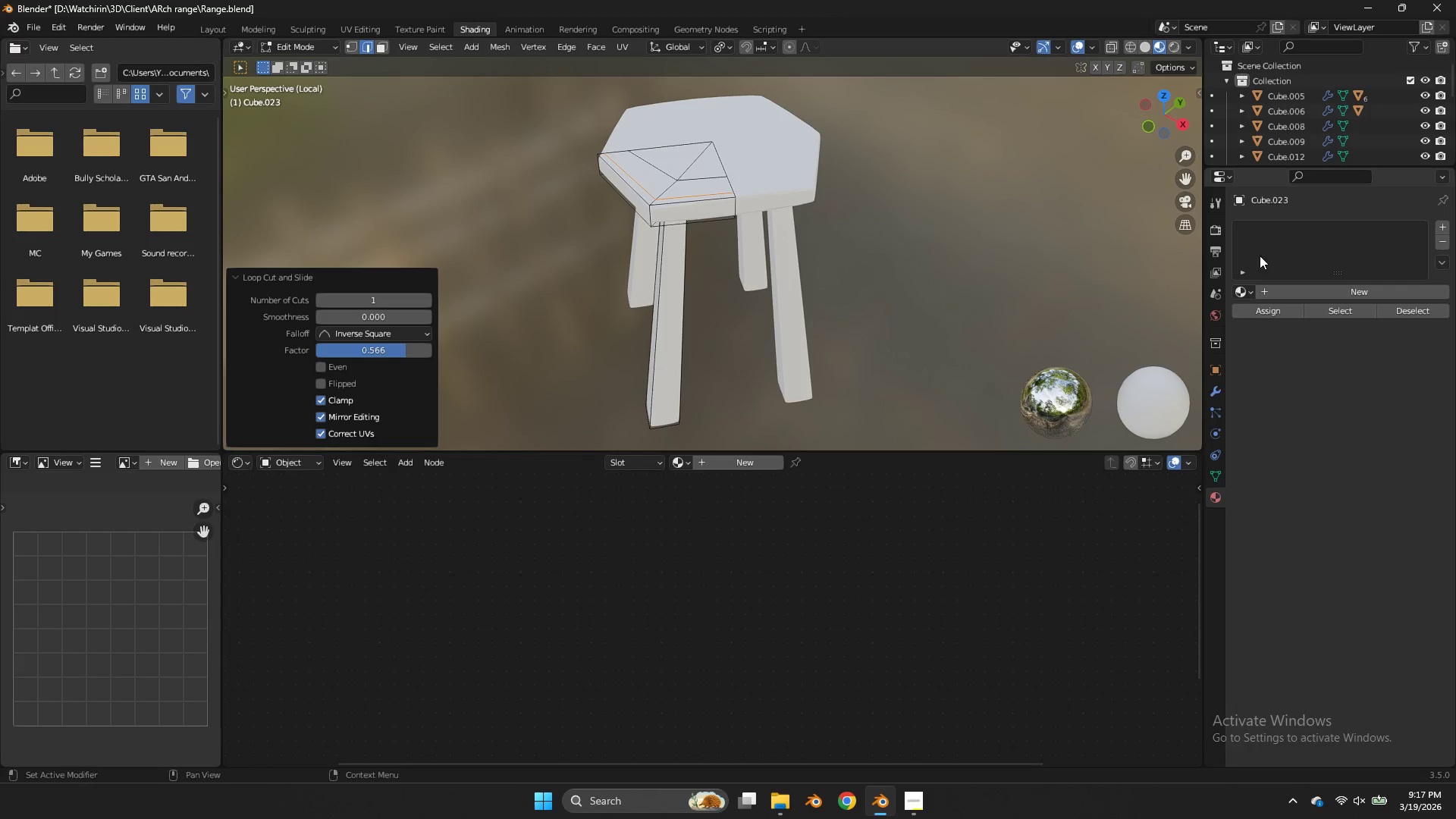 
key(Tab)
 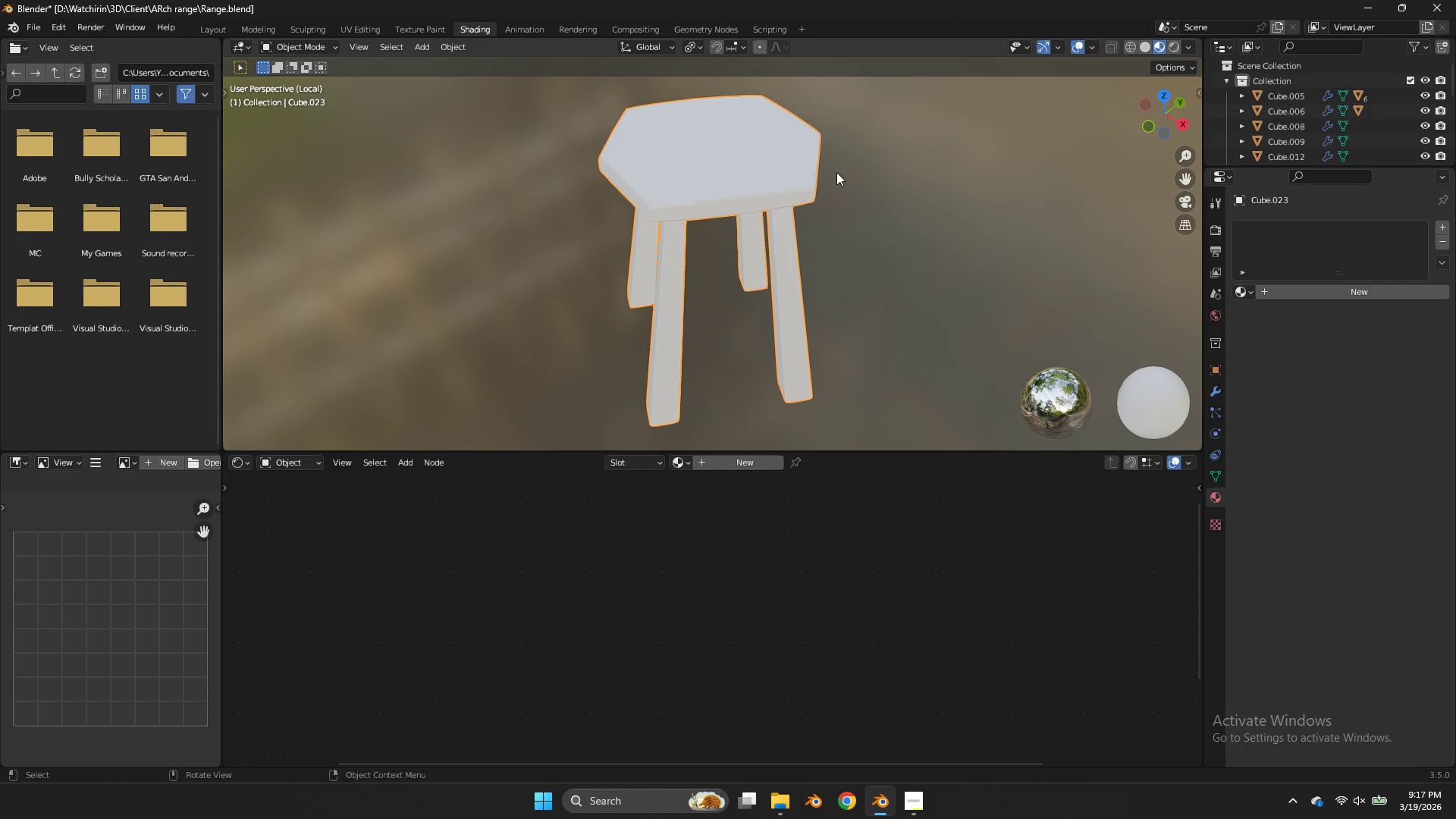 
key(Tab)
 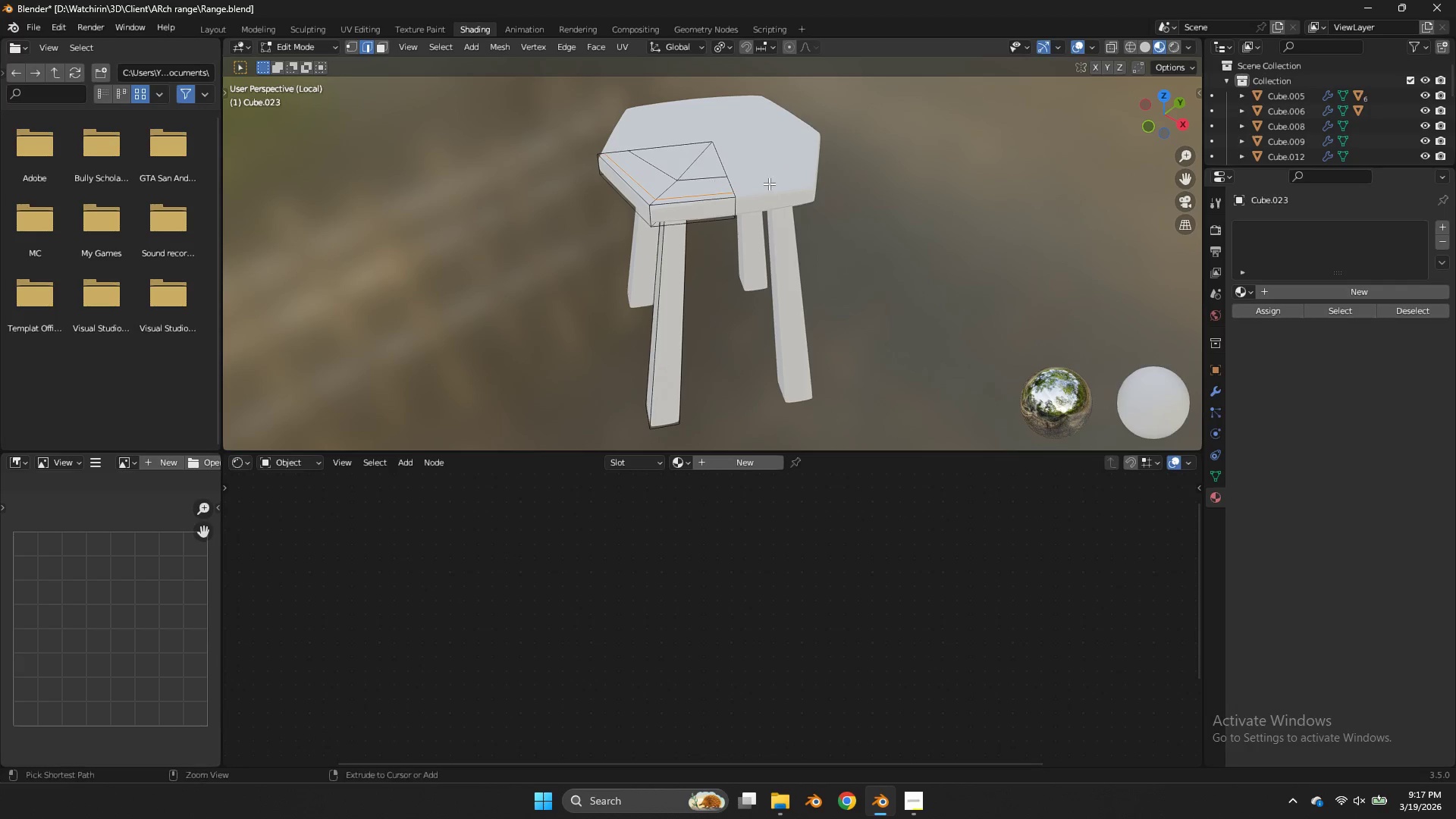 
key(Control+B)
 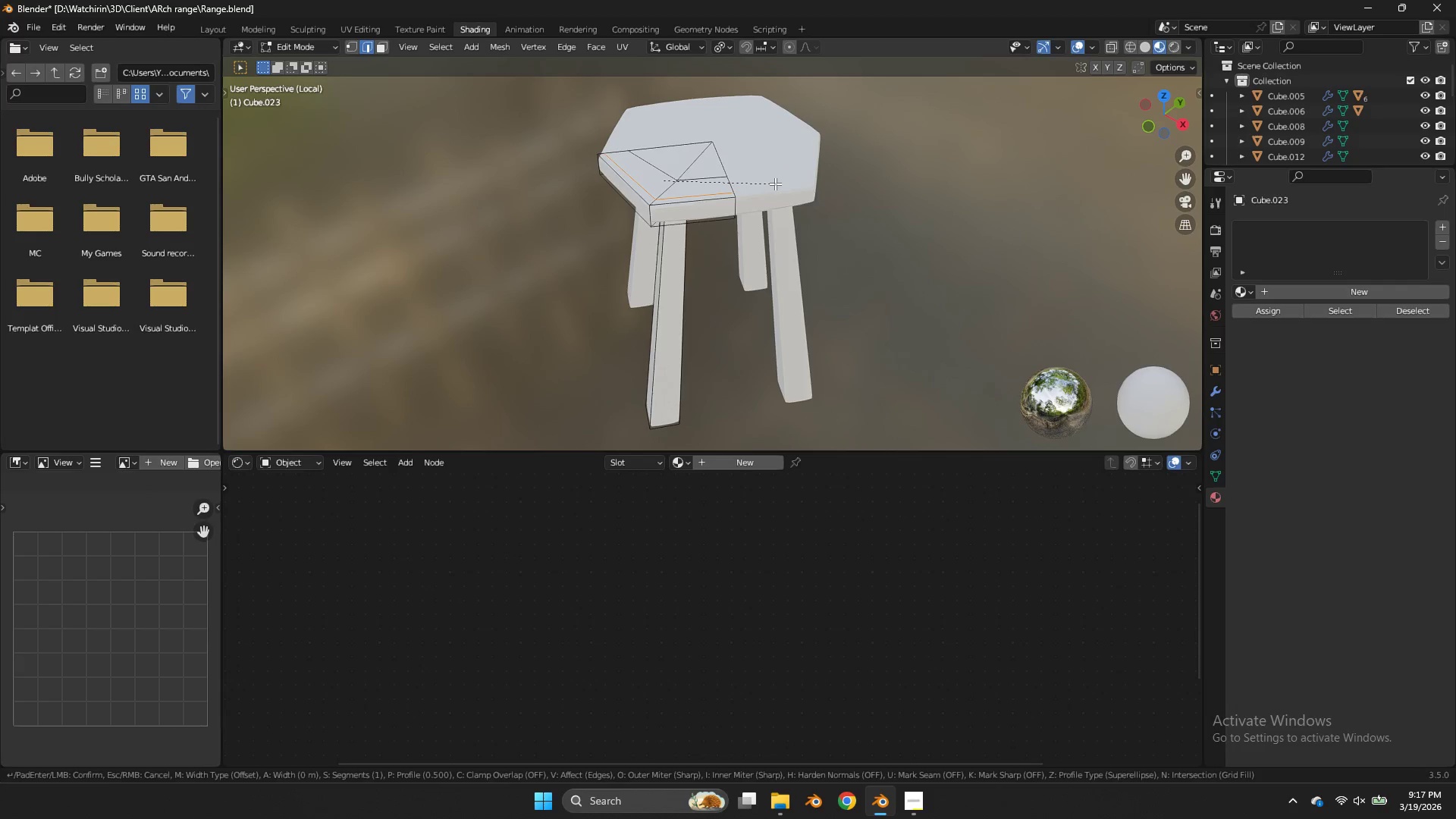 
hold_key(key=ShiftLeft, duration=2.03)
left_click([914, 110])
 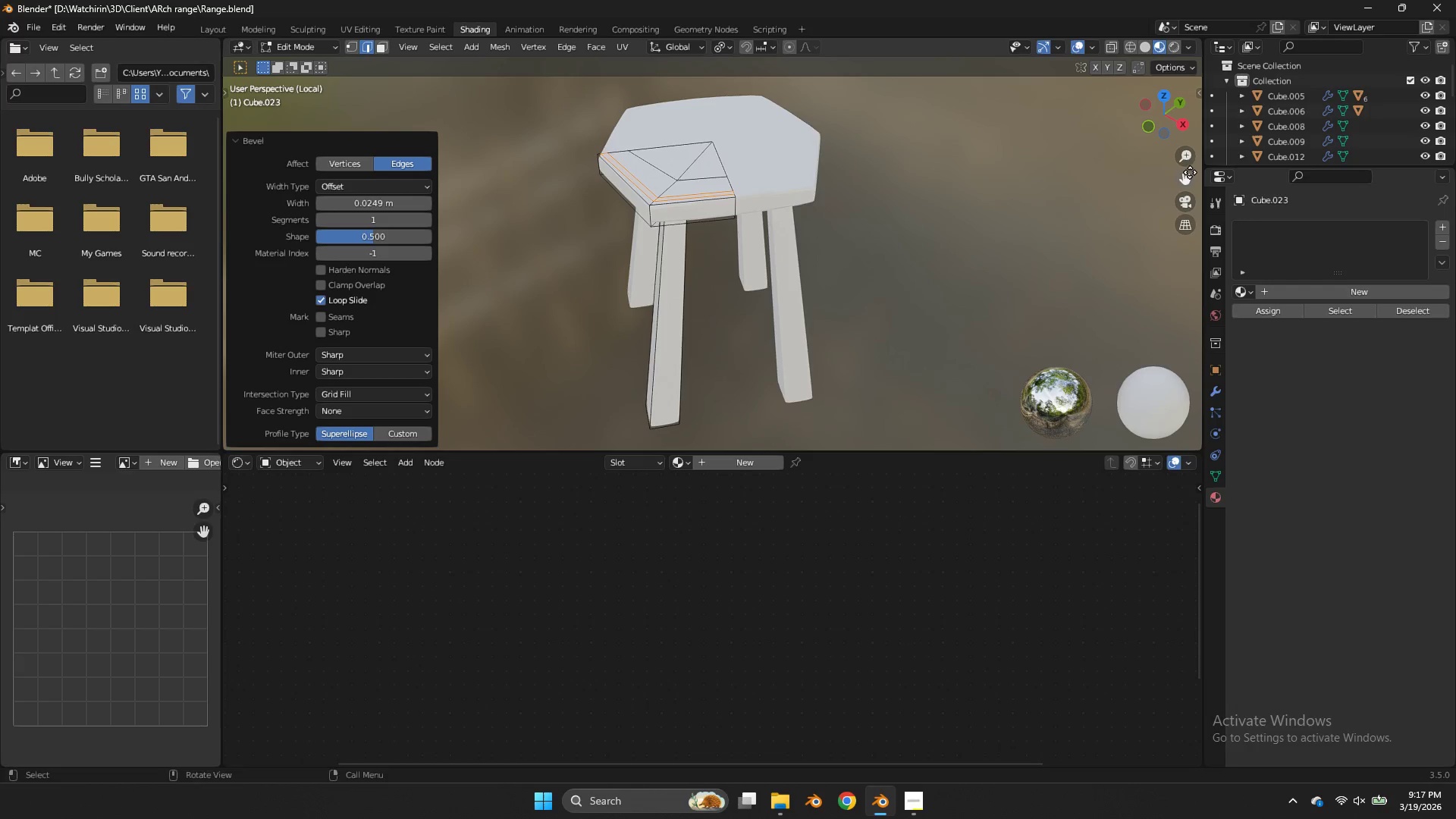 
left_click_drag(start_coordinate=[1181, 178], to_coordinate=[233, 249])
 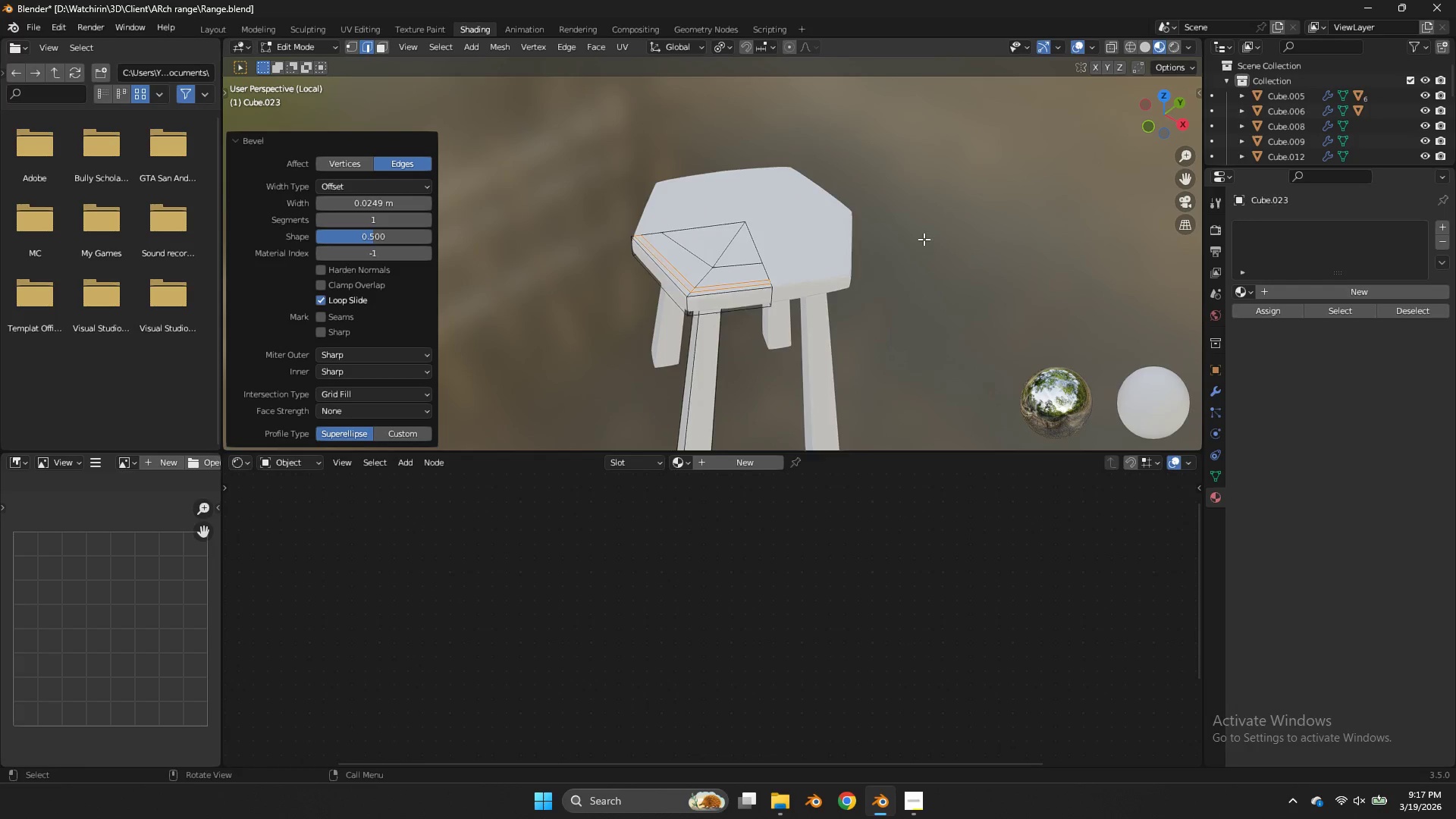 
scroll: coordinate [924, 239], scroll_direction: up, amount: 2.0
 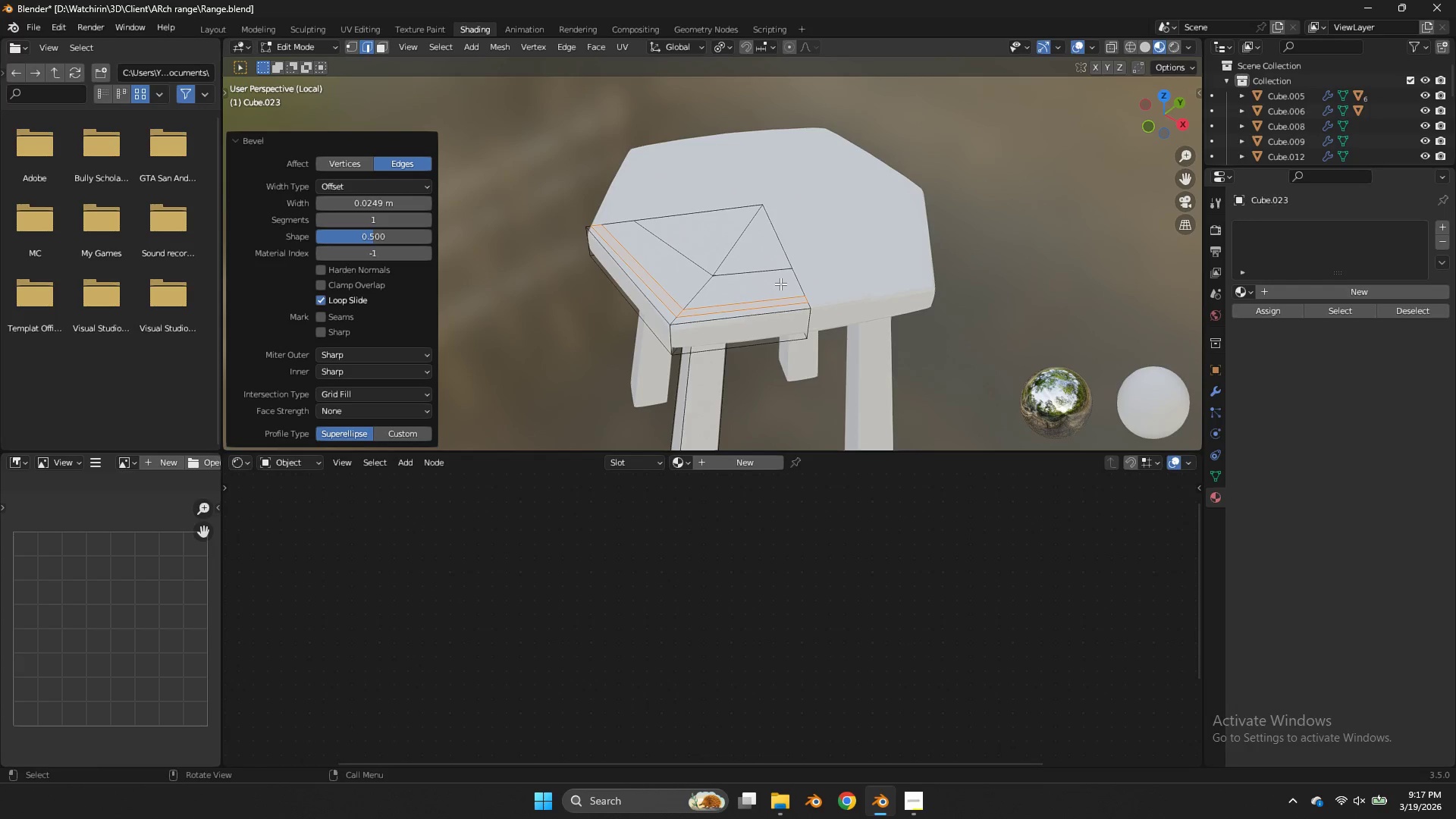 
key(Control+Z)
 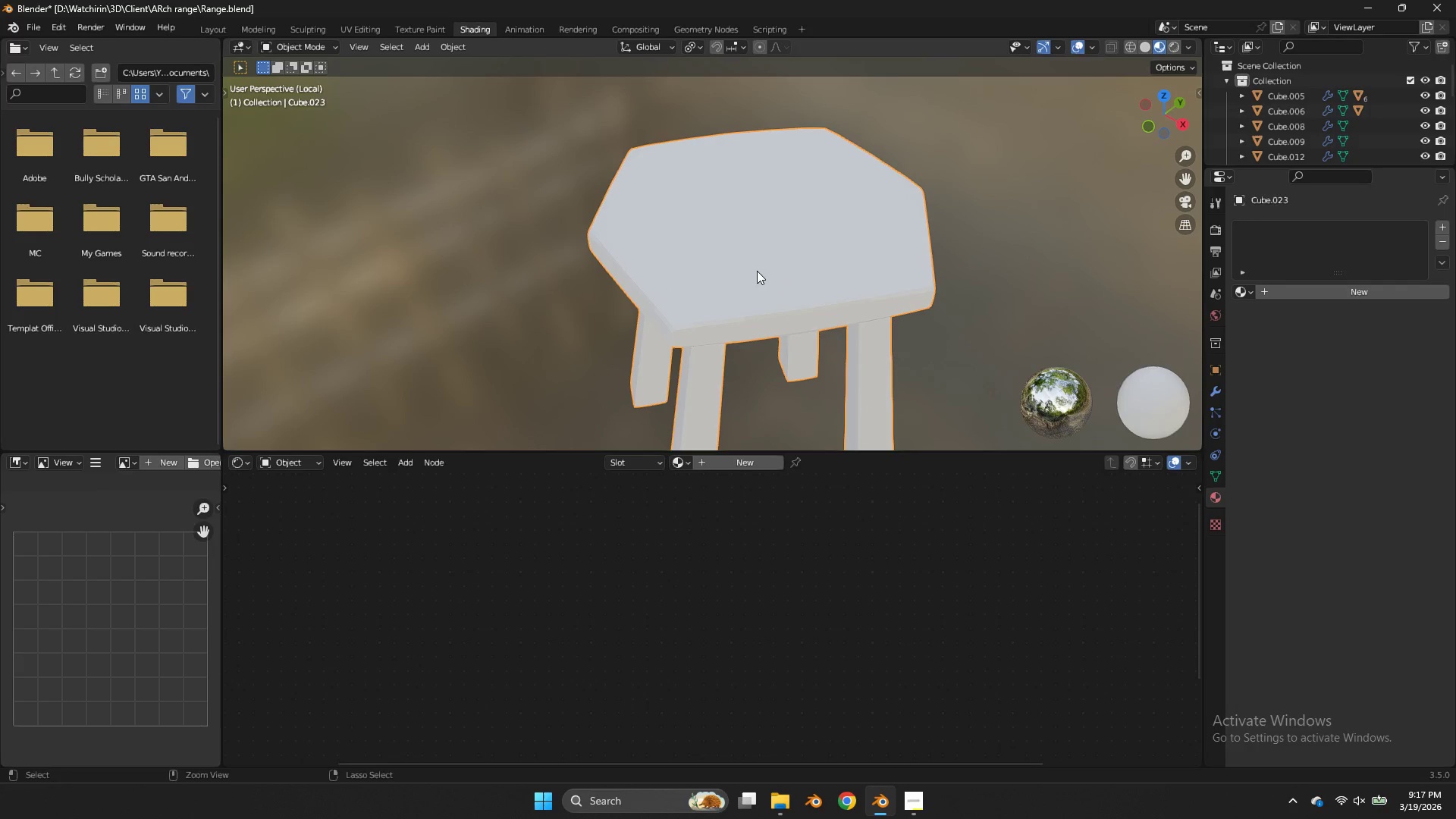 
key(Control+Z)
 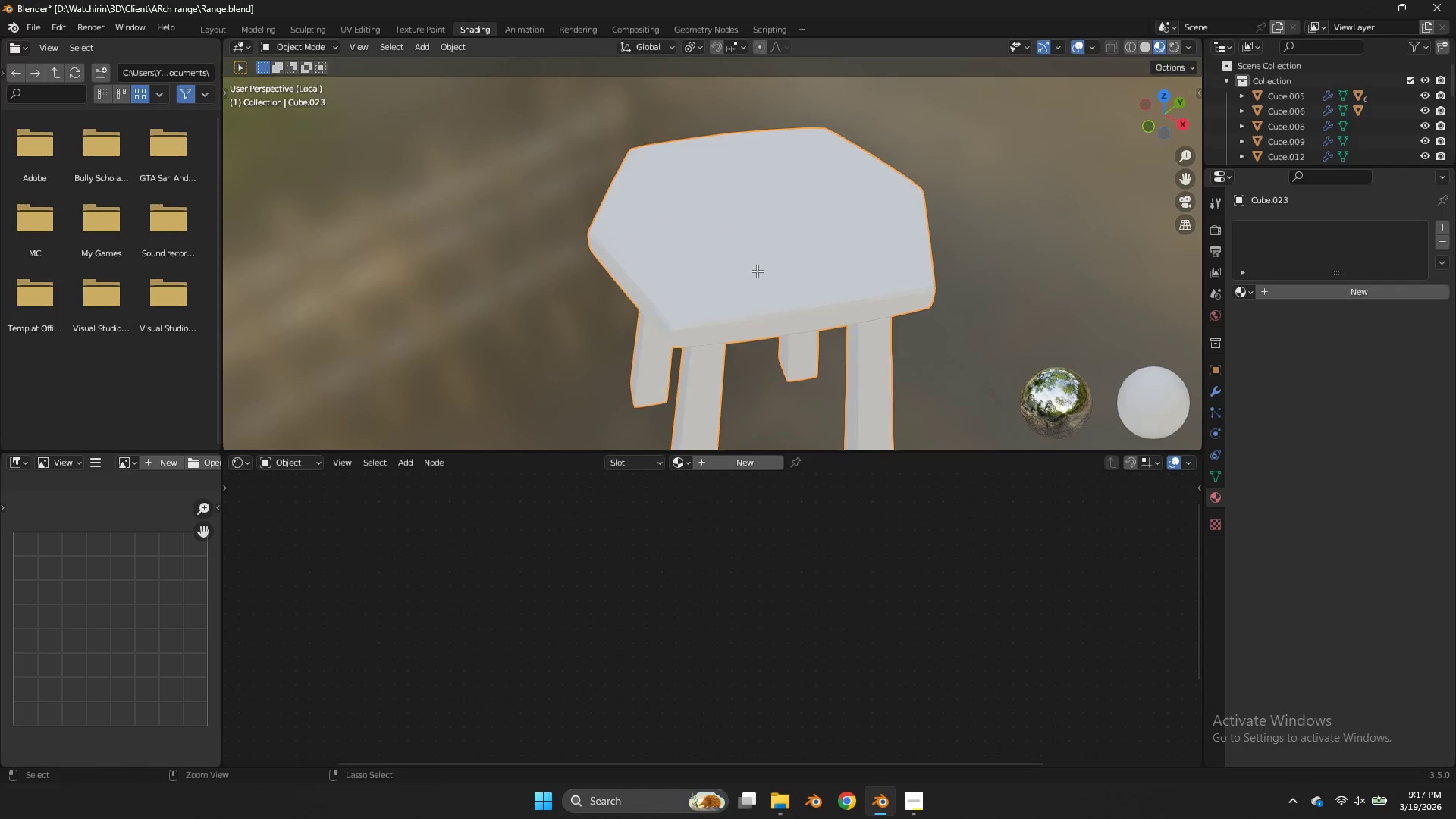 
key(Control+Z)
 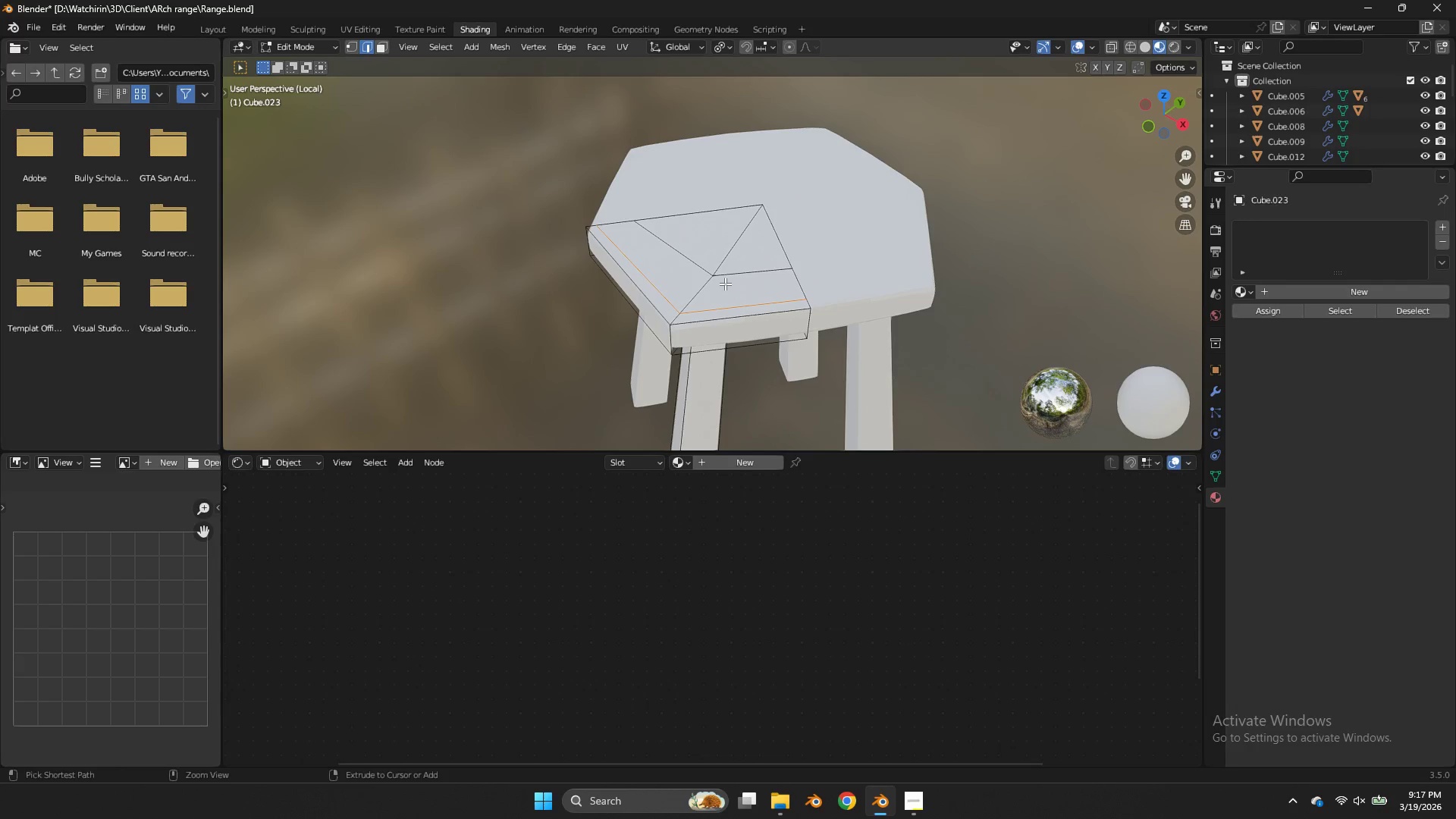 
key(Control+Z)
 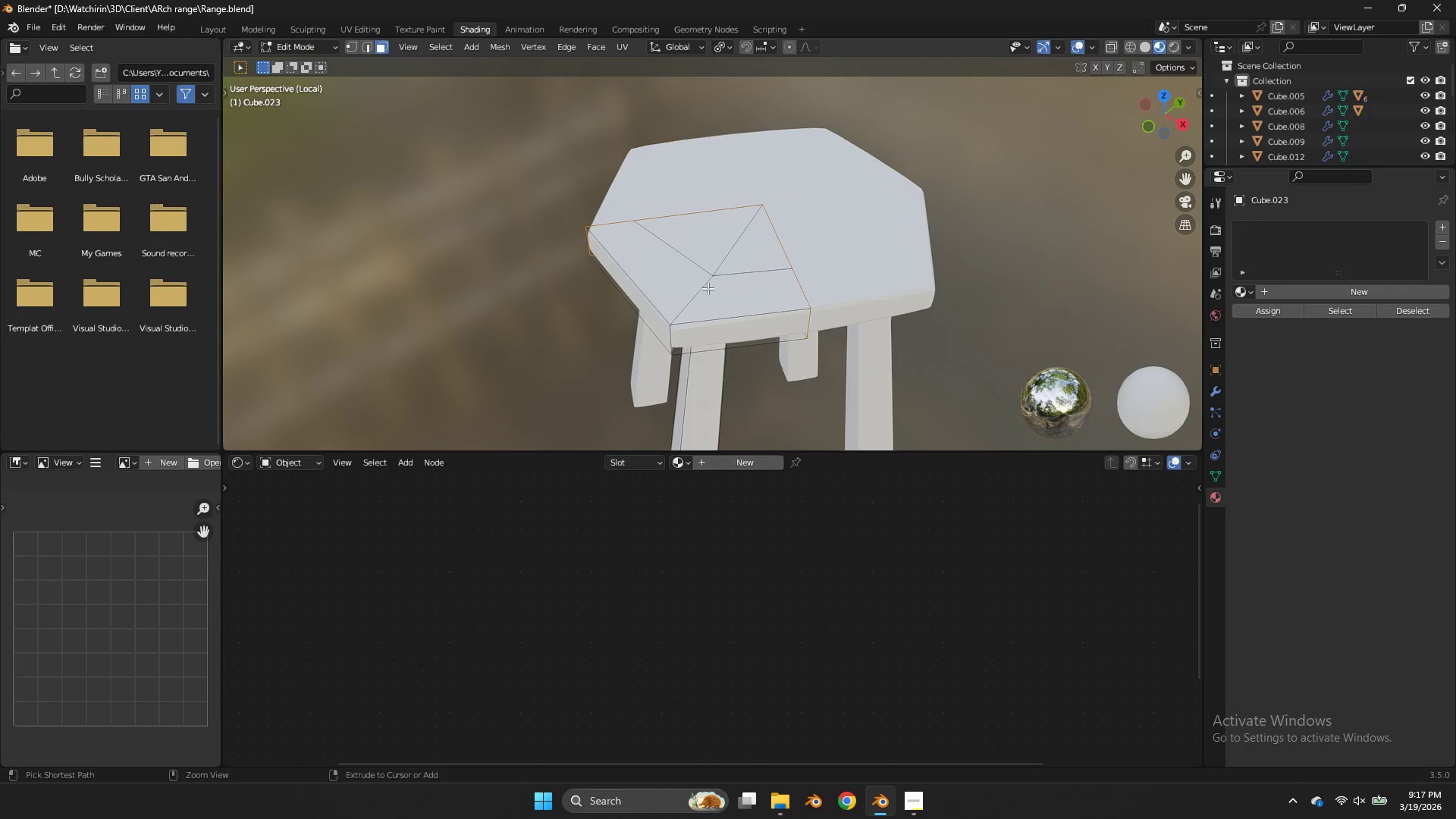 
key(Control+R)
 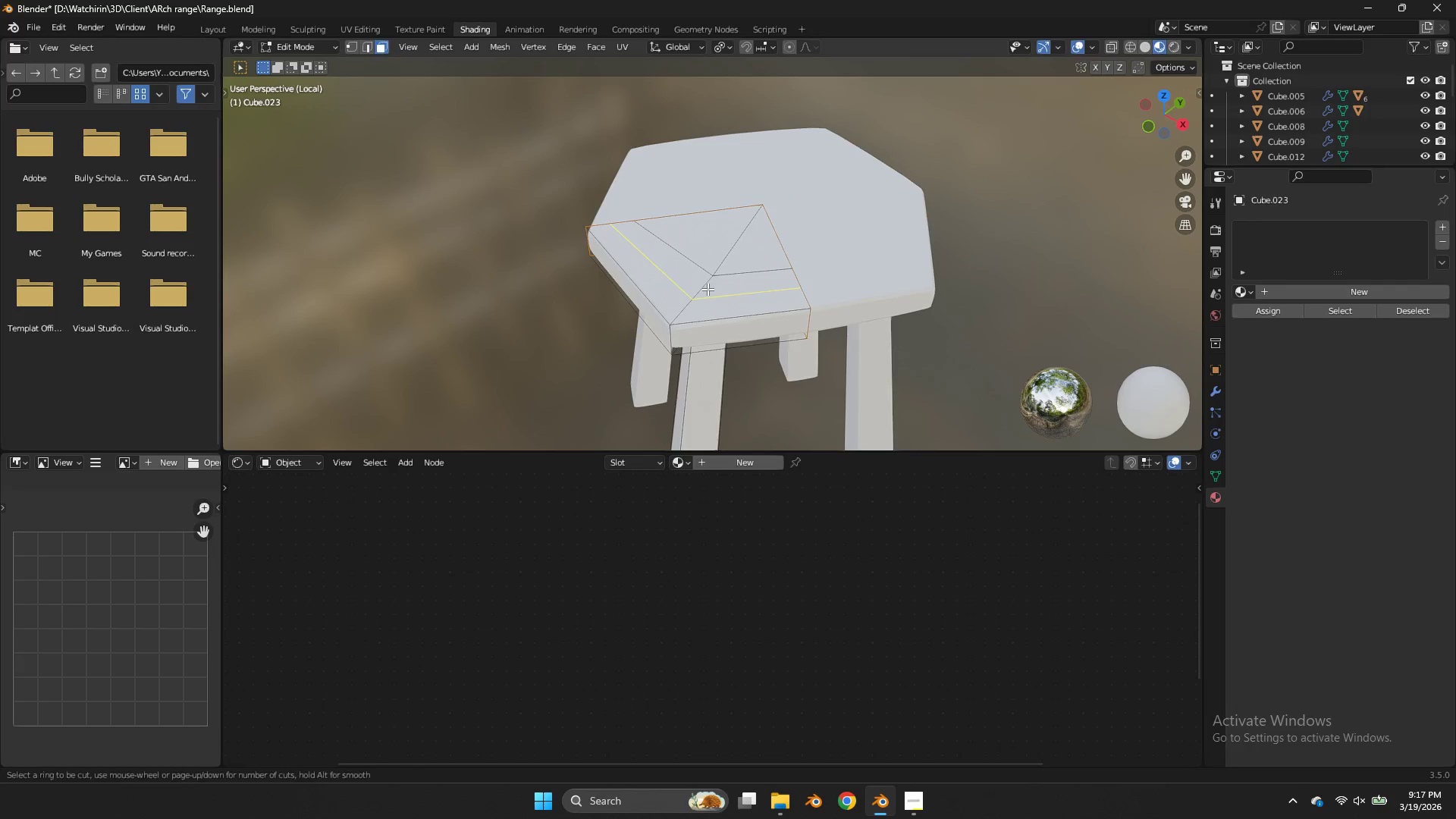 
left_click([708, 289])
 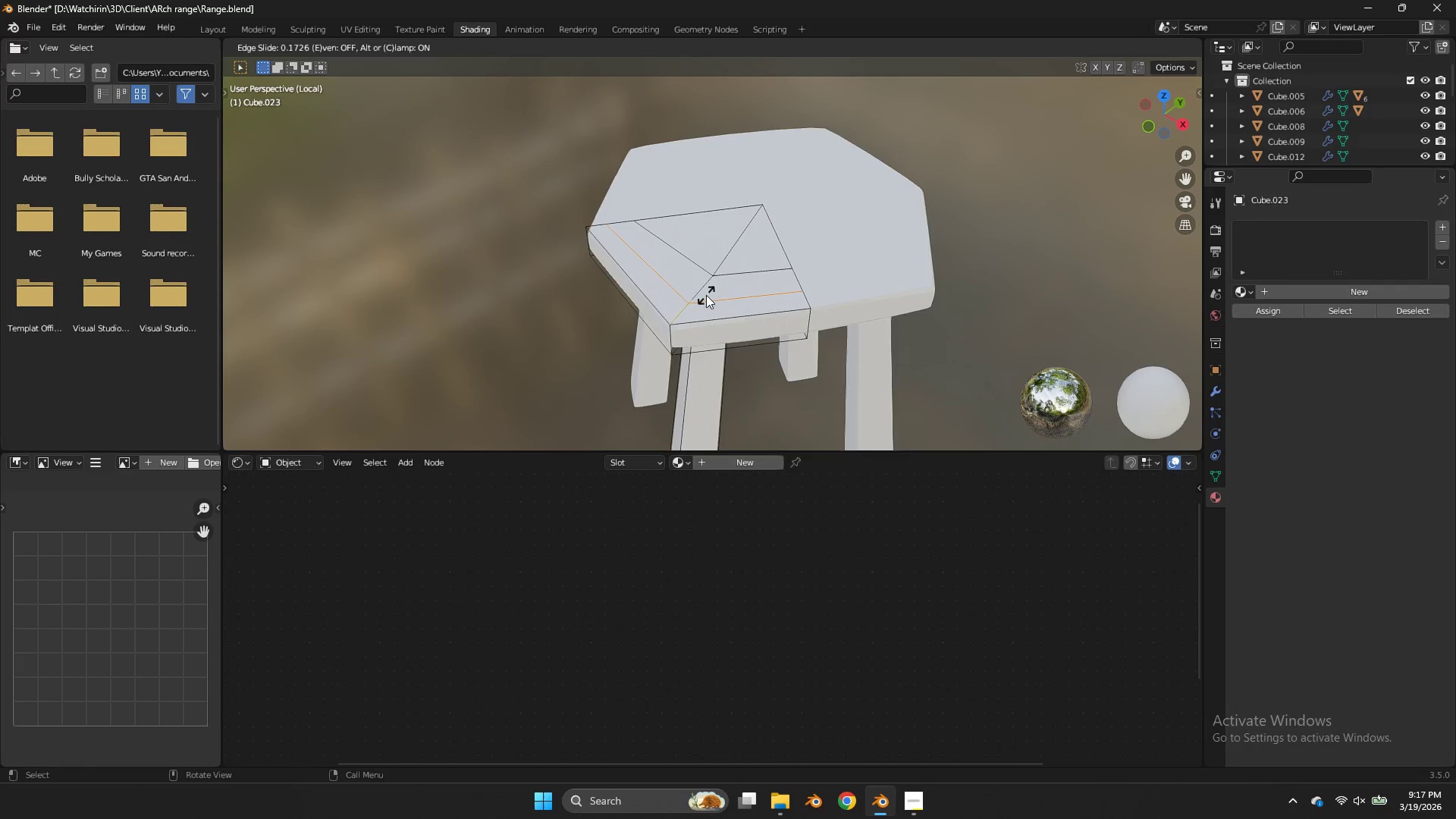 
left_click([706, 295])
 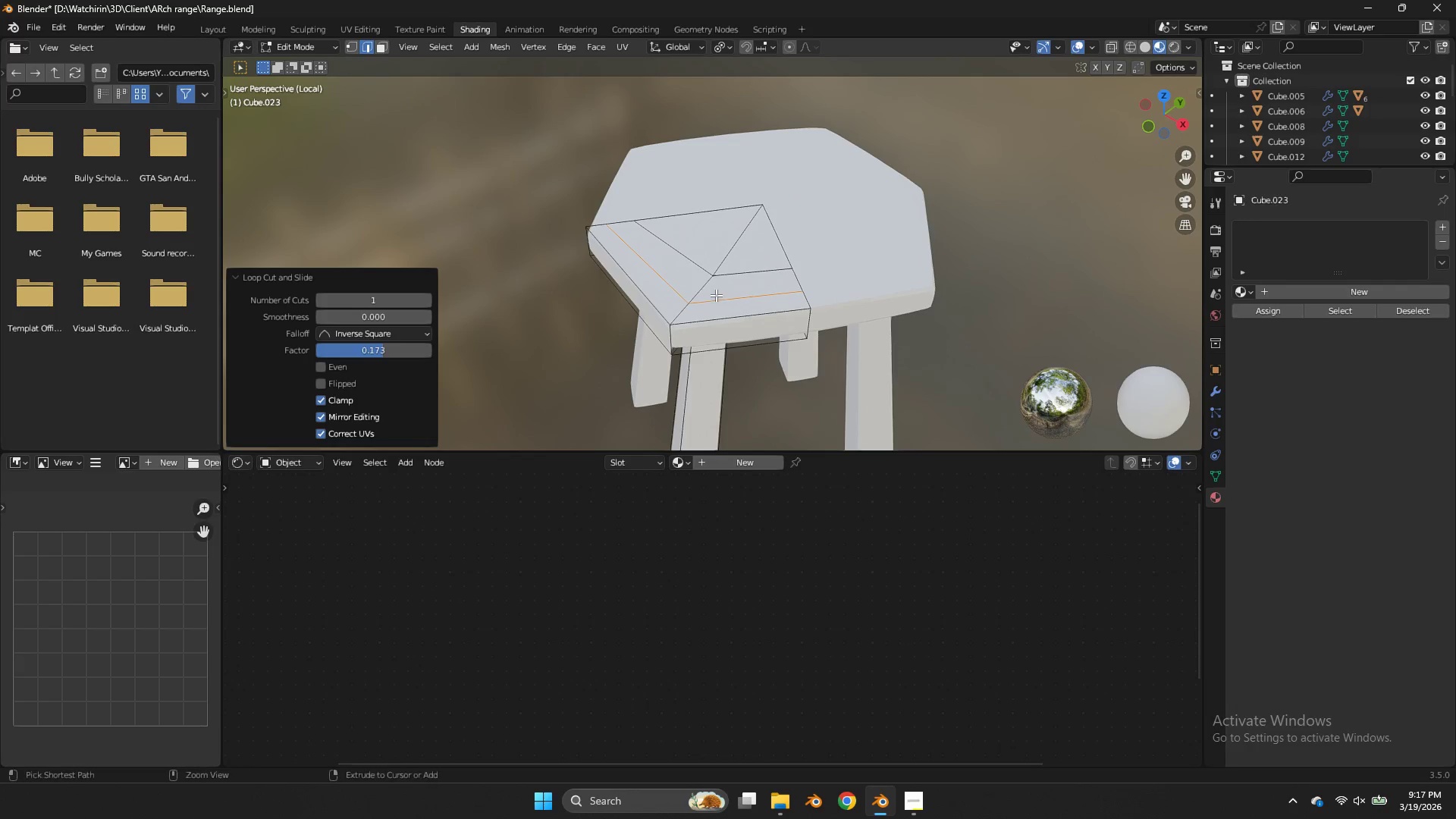 
key(Control+B)
 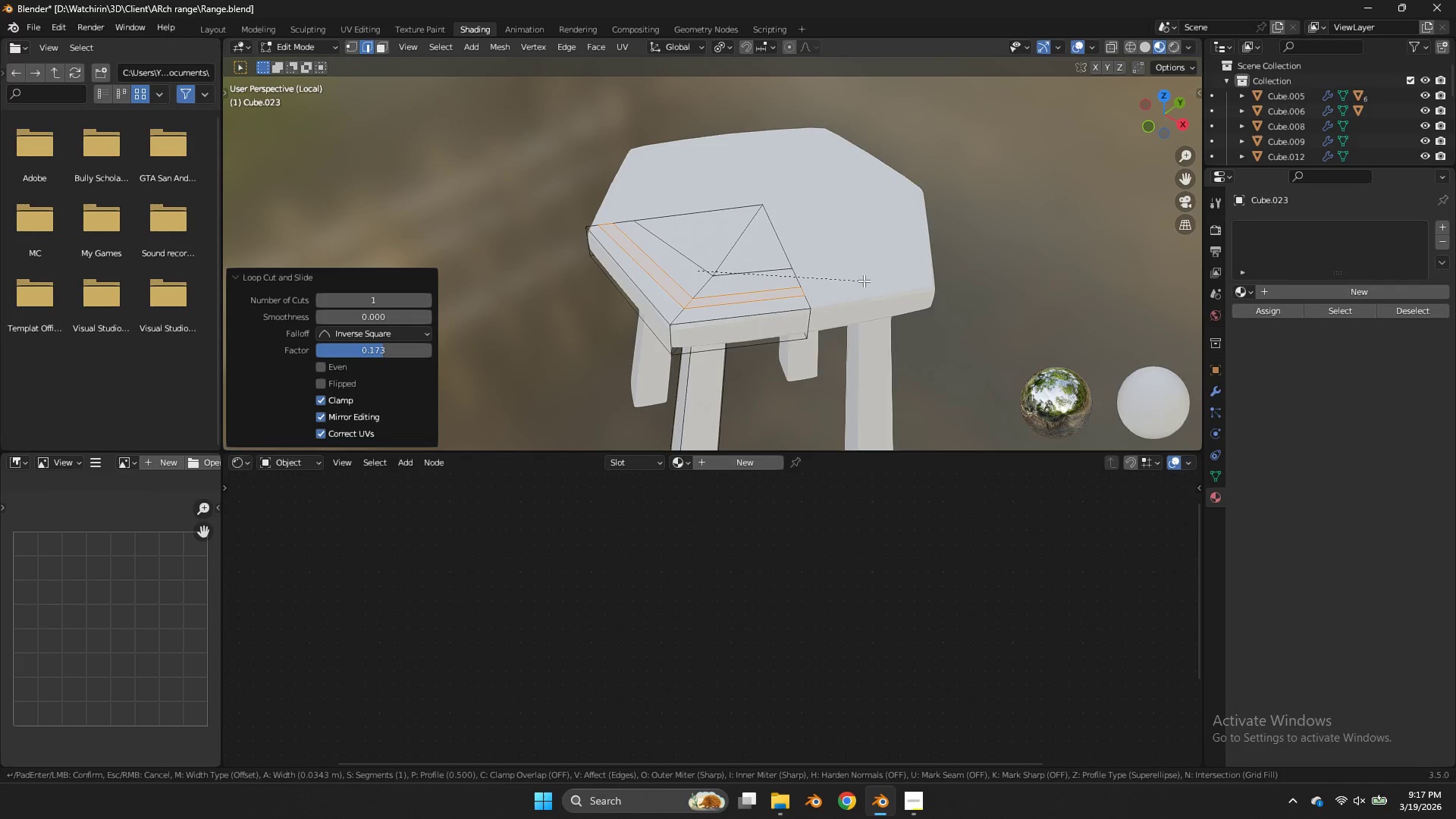 
left_click([866, 279])
 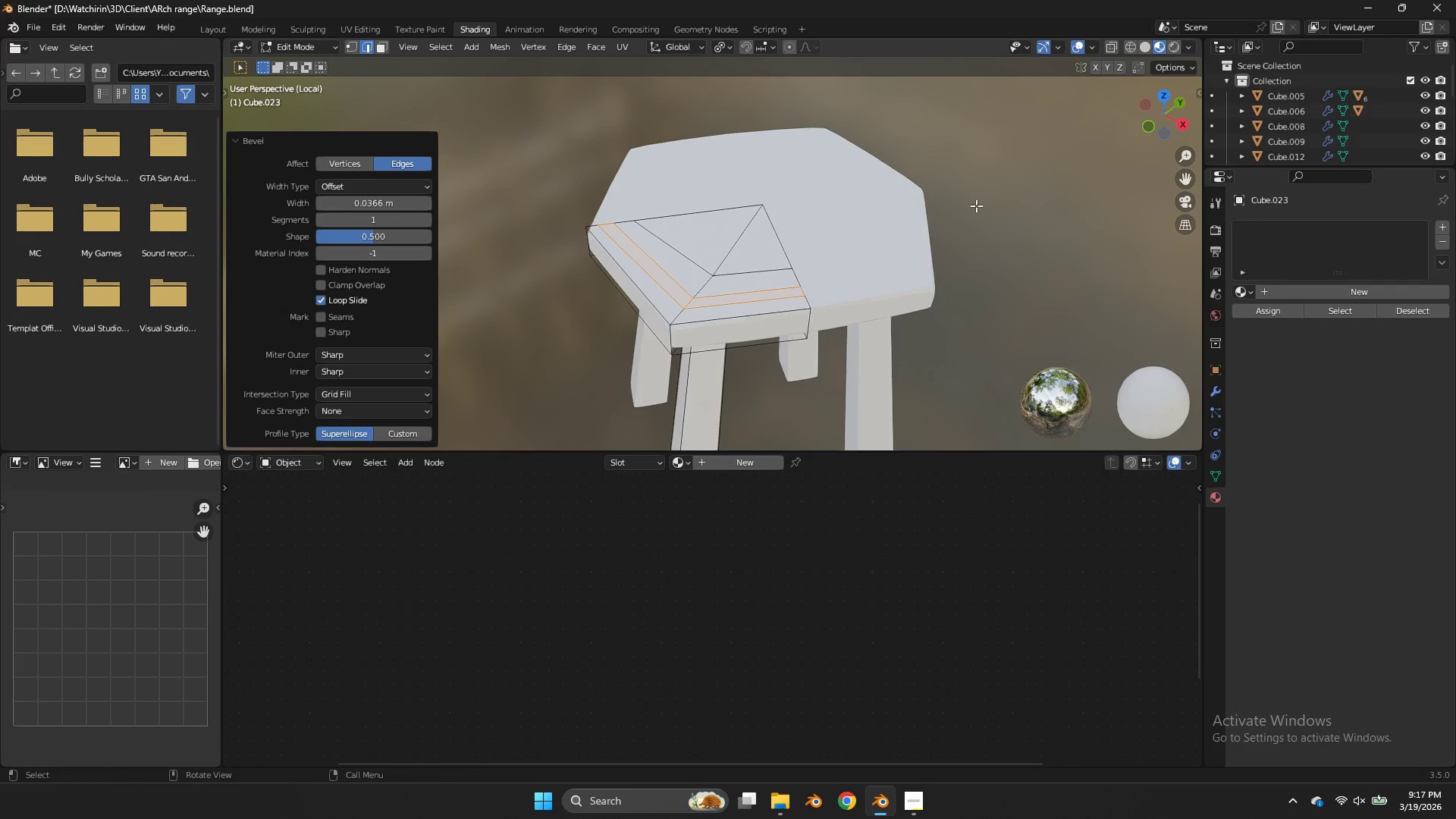 
key(Control+S)
 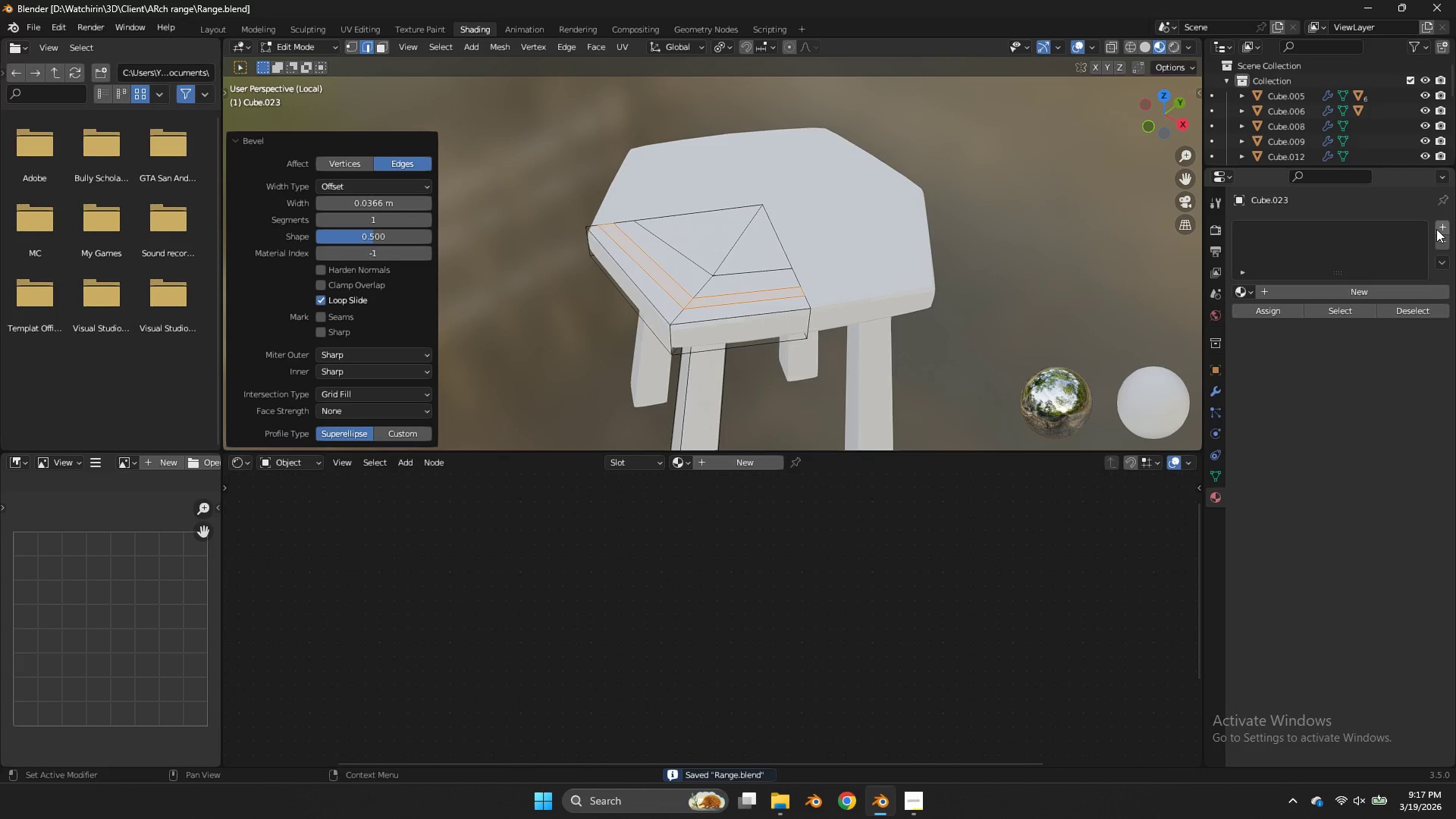 
left_click([1444, 225])
 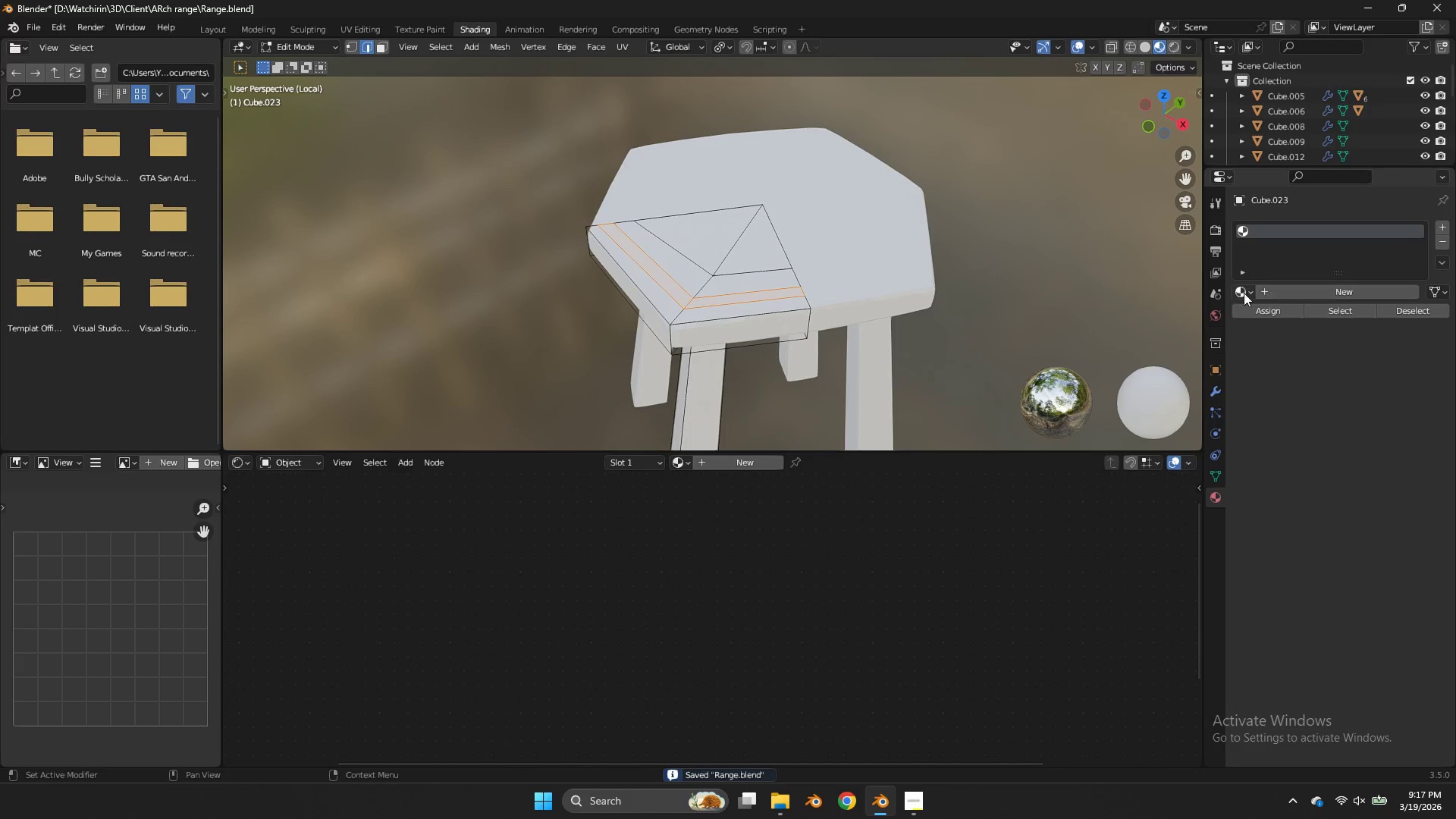 
left_click([1241, 293])
 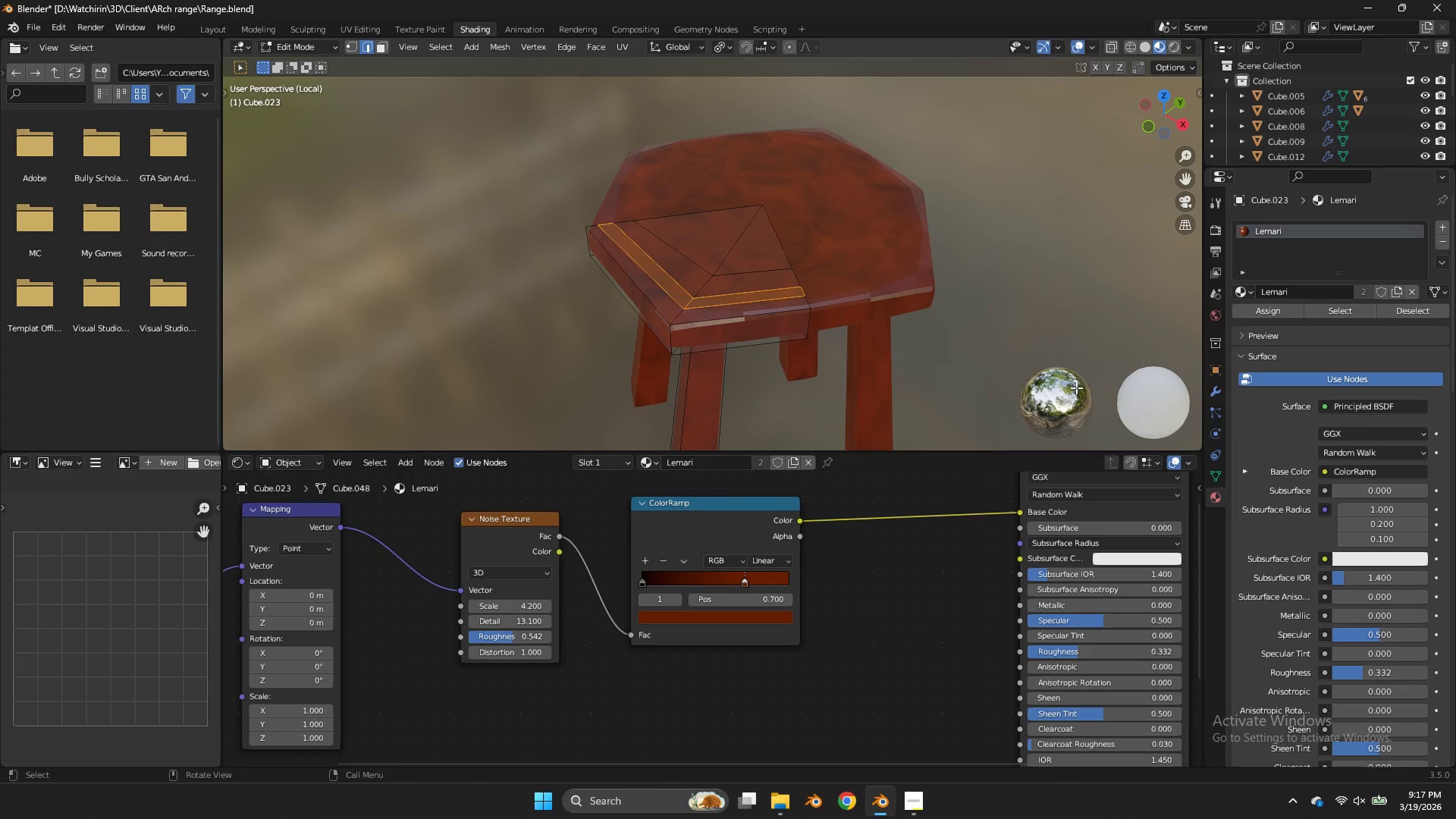 
wait(5.14)
 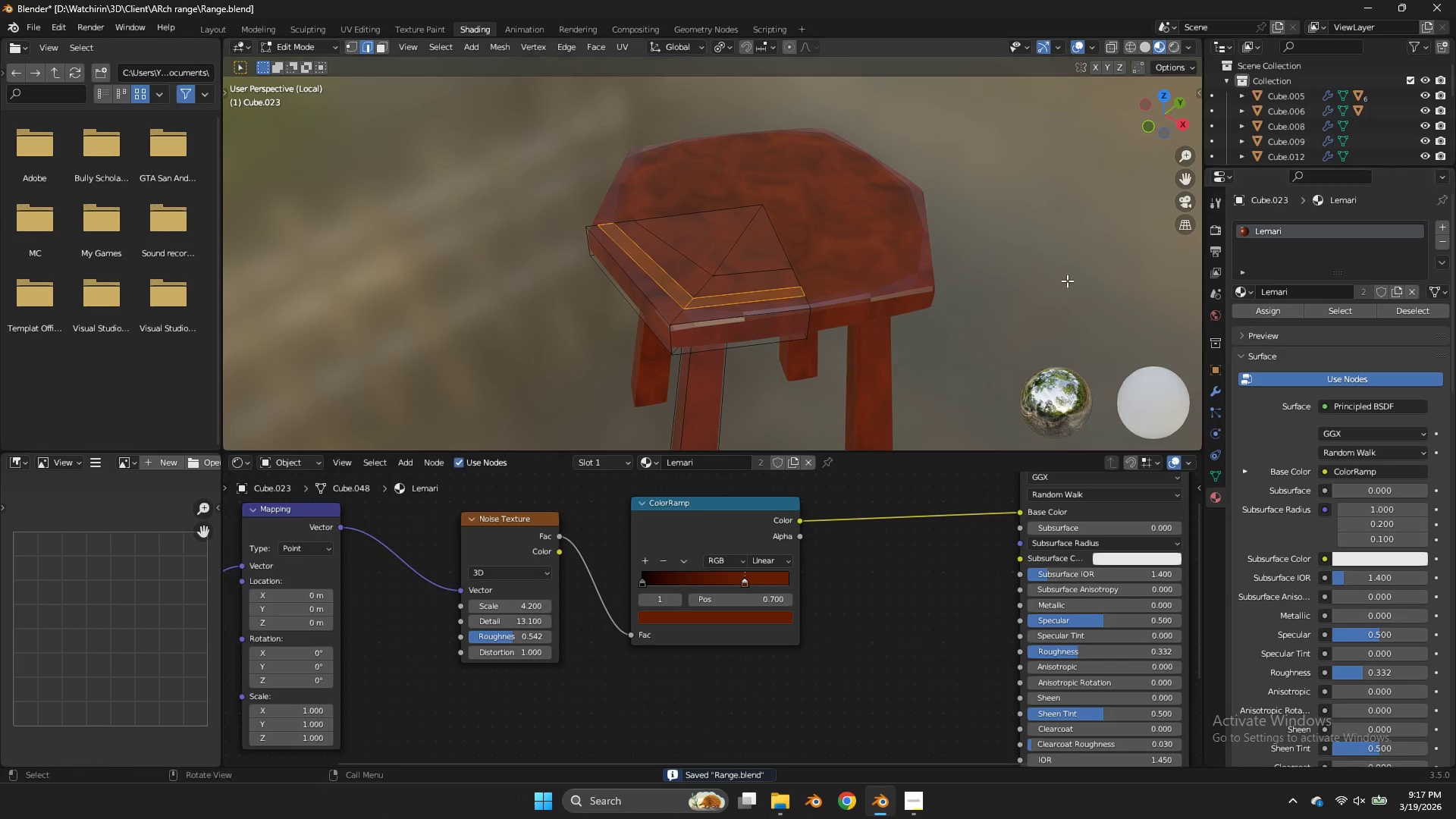 
left_click([1395, 290])
 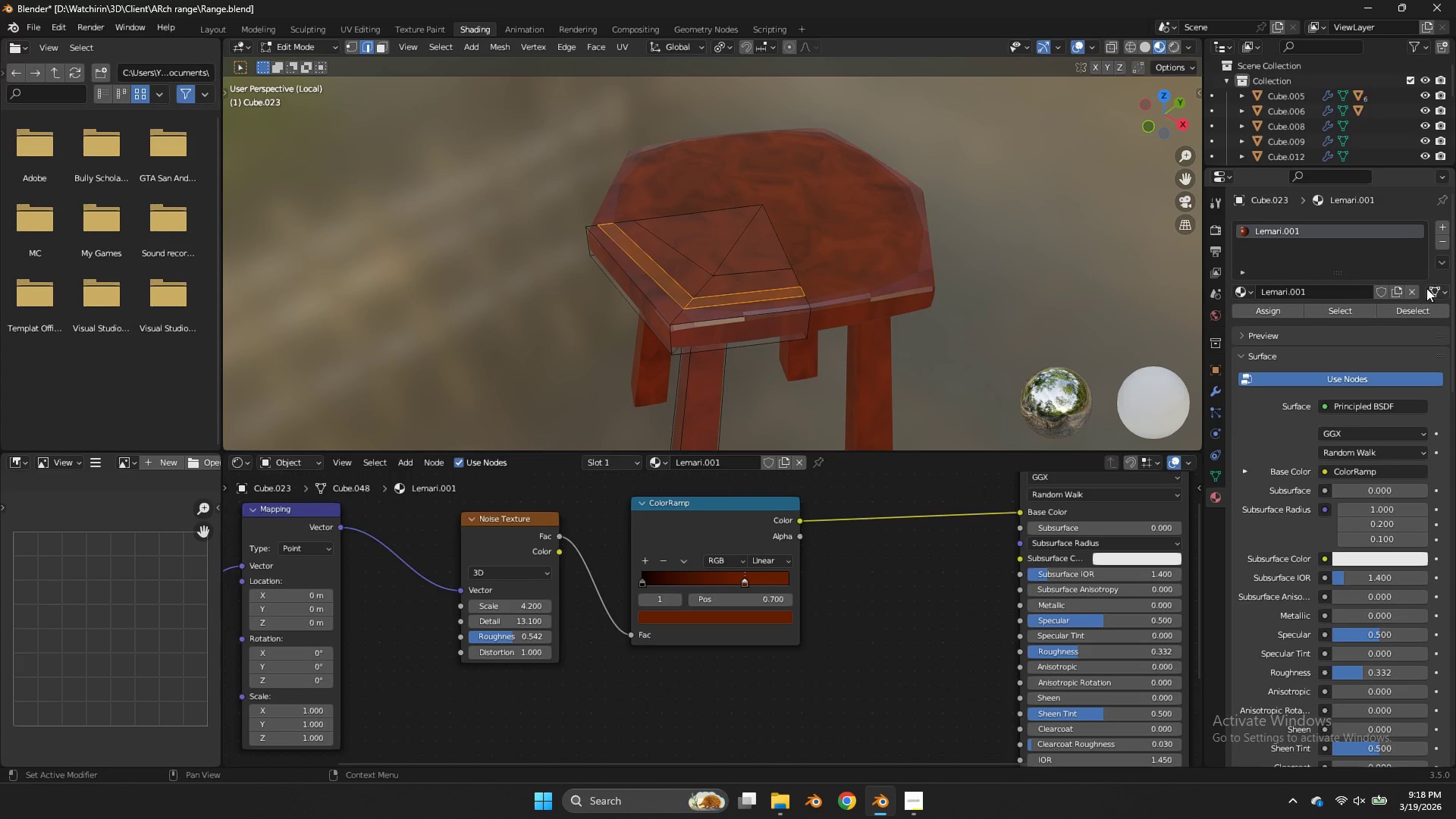 
left_click([1354, 292])
 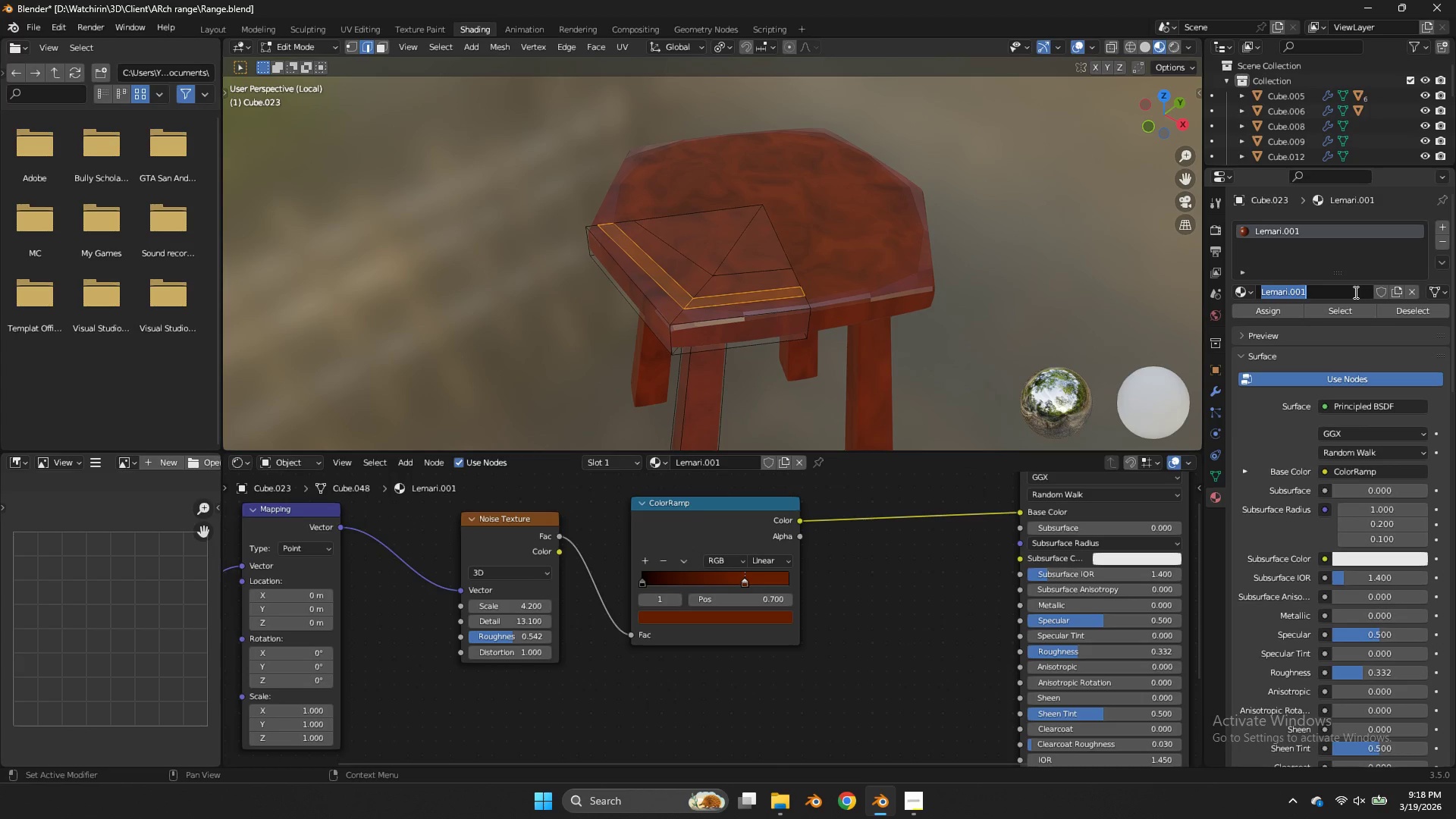 
type(kuri)
key(Backspace)
type(si bulat)
 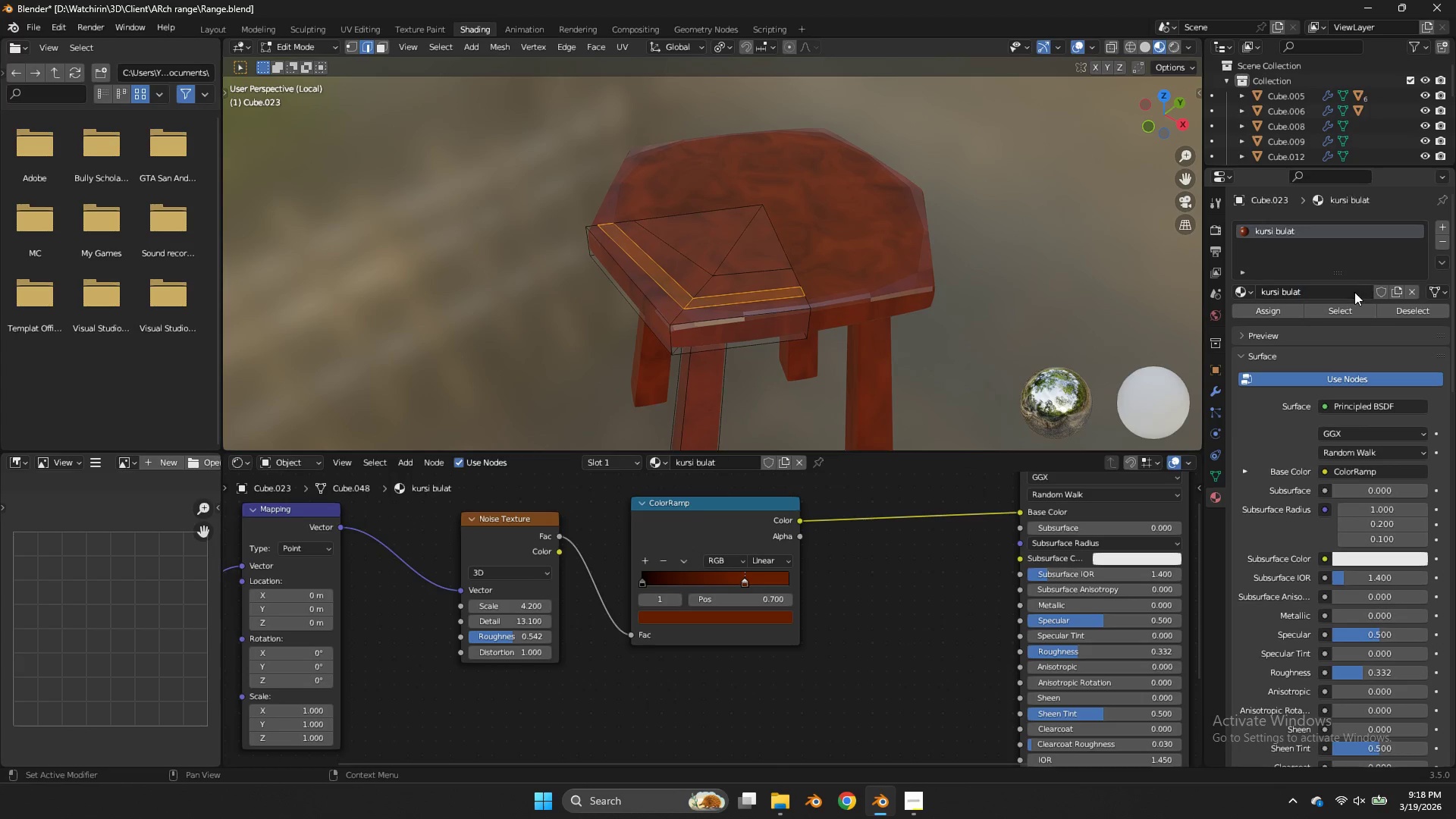 
key(Enter)
 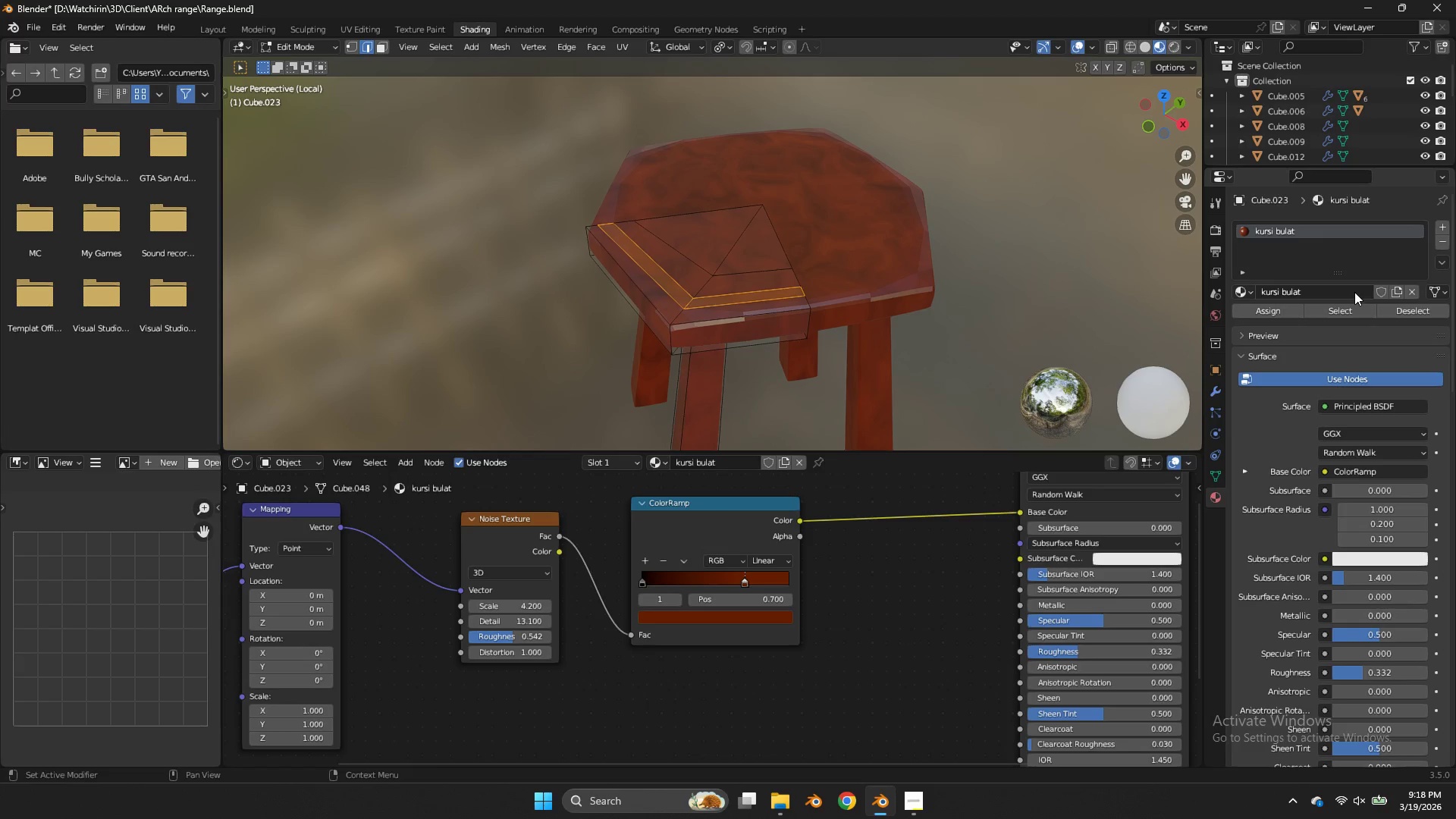 
key(Control+S)
 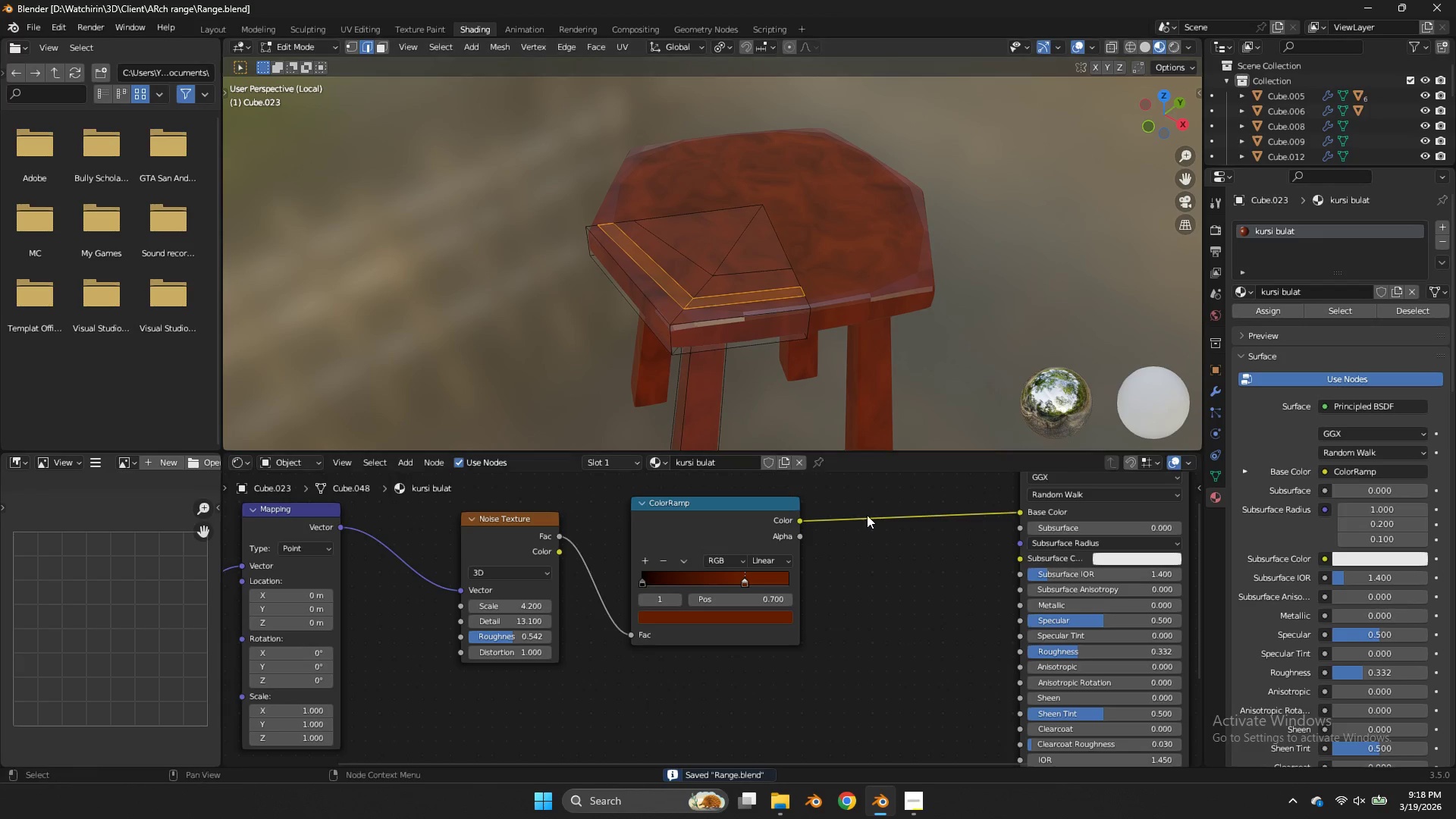 
left_click([745, 576])
 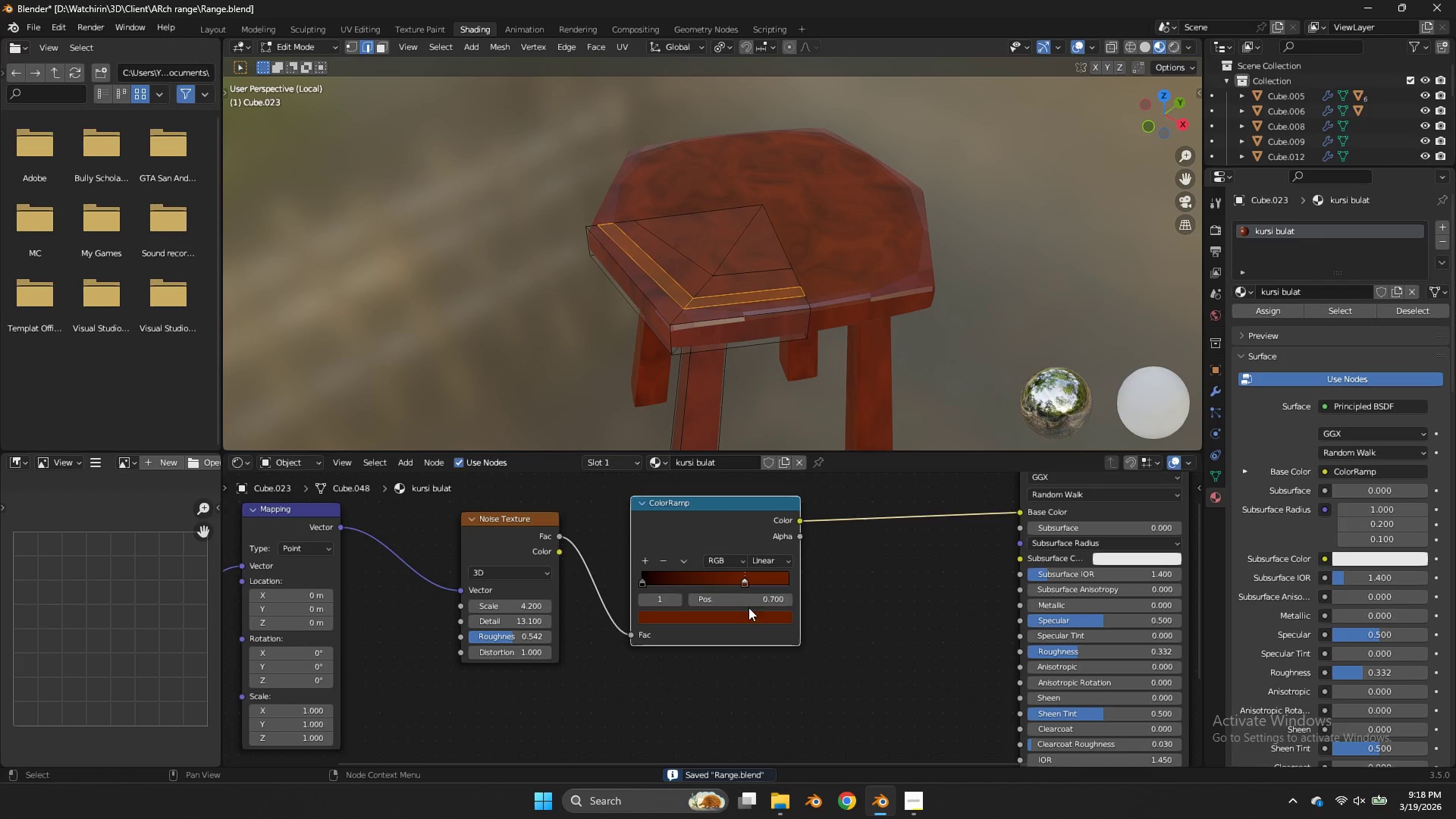 
left_click([748, 607])
 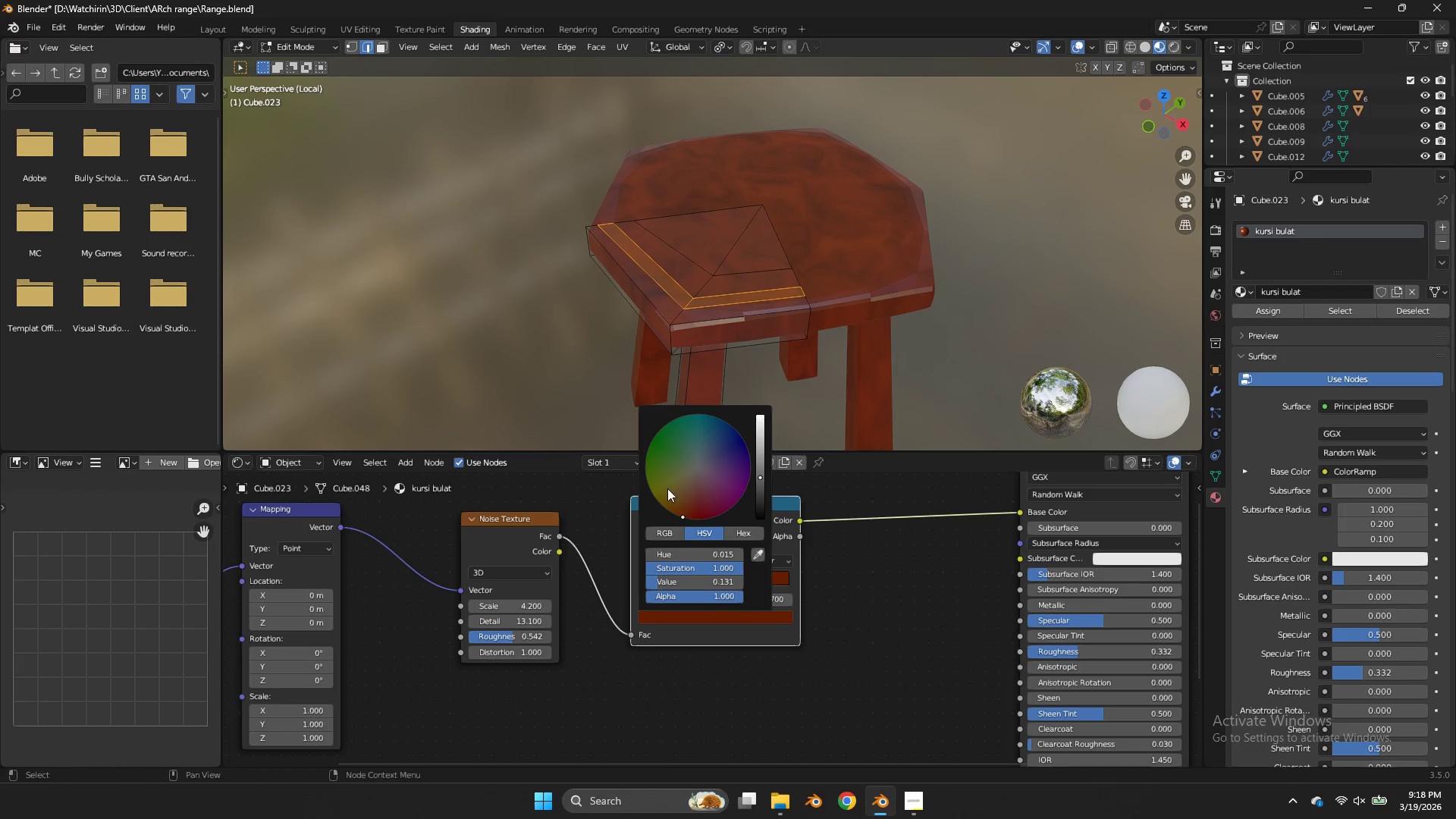 
left_click_drag(start_coordinate=[670, 506], to_coordinate=[671, 315])
 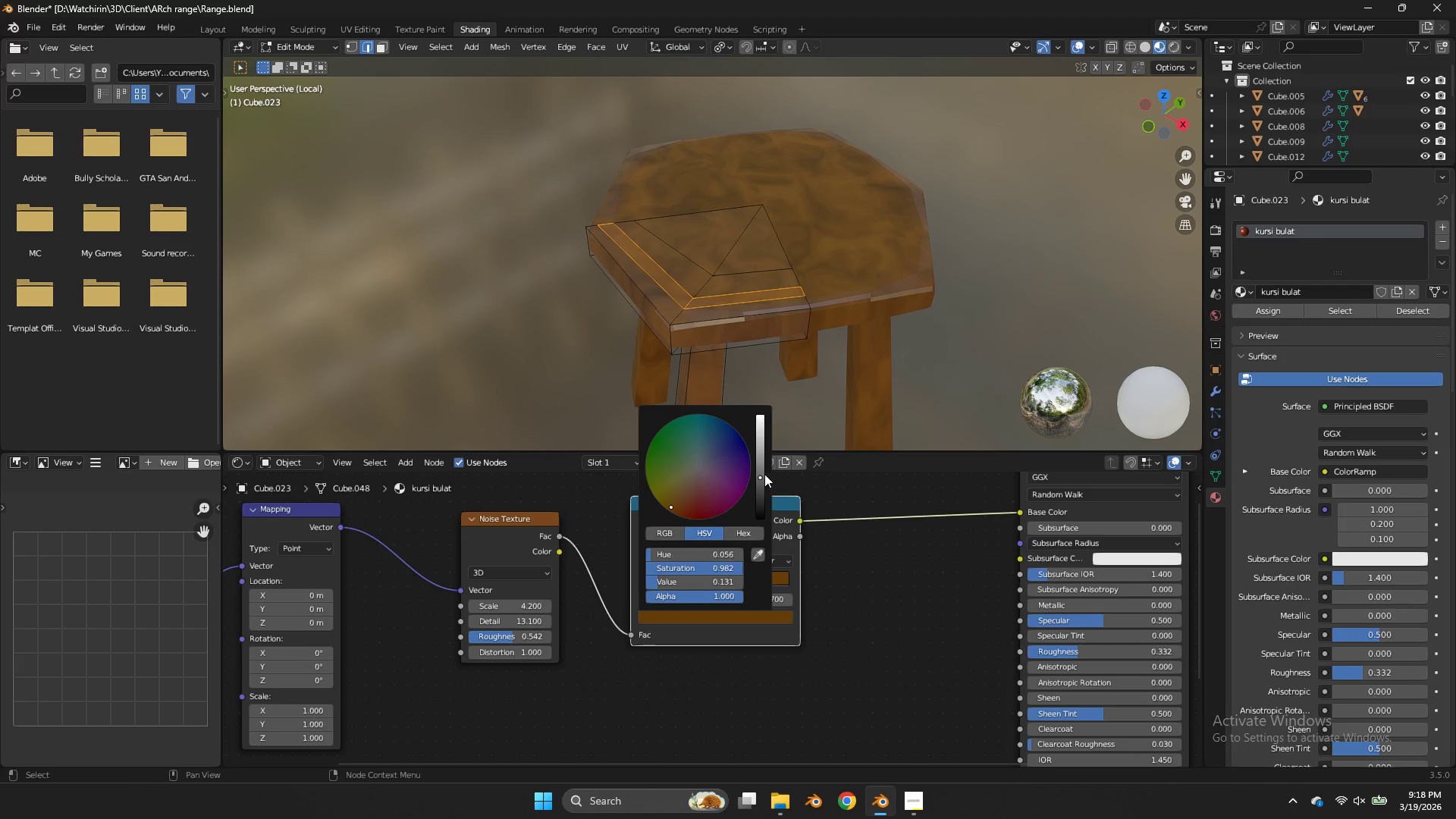 
left_click_drag(start_coordinate=[763, 475], to_coordinate=[763, 494])
 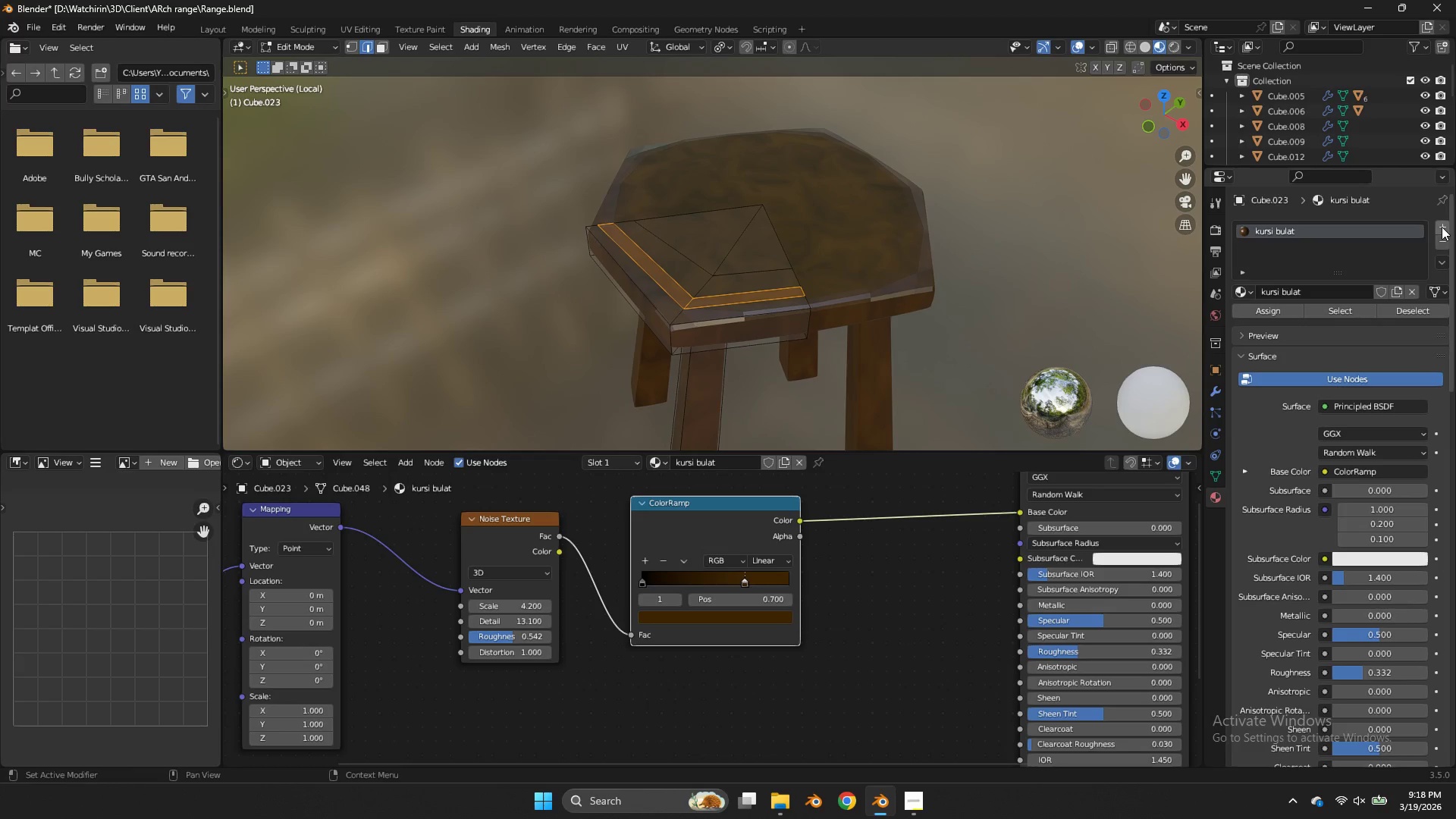 
left_click([1244, 290])
 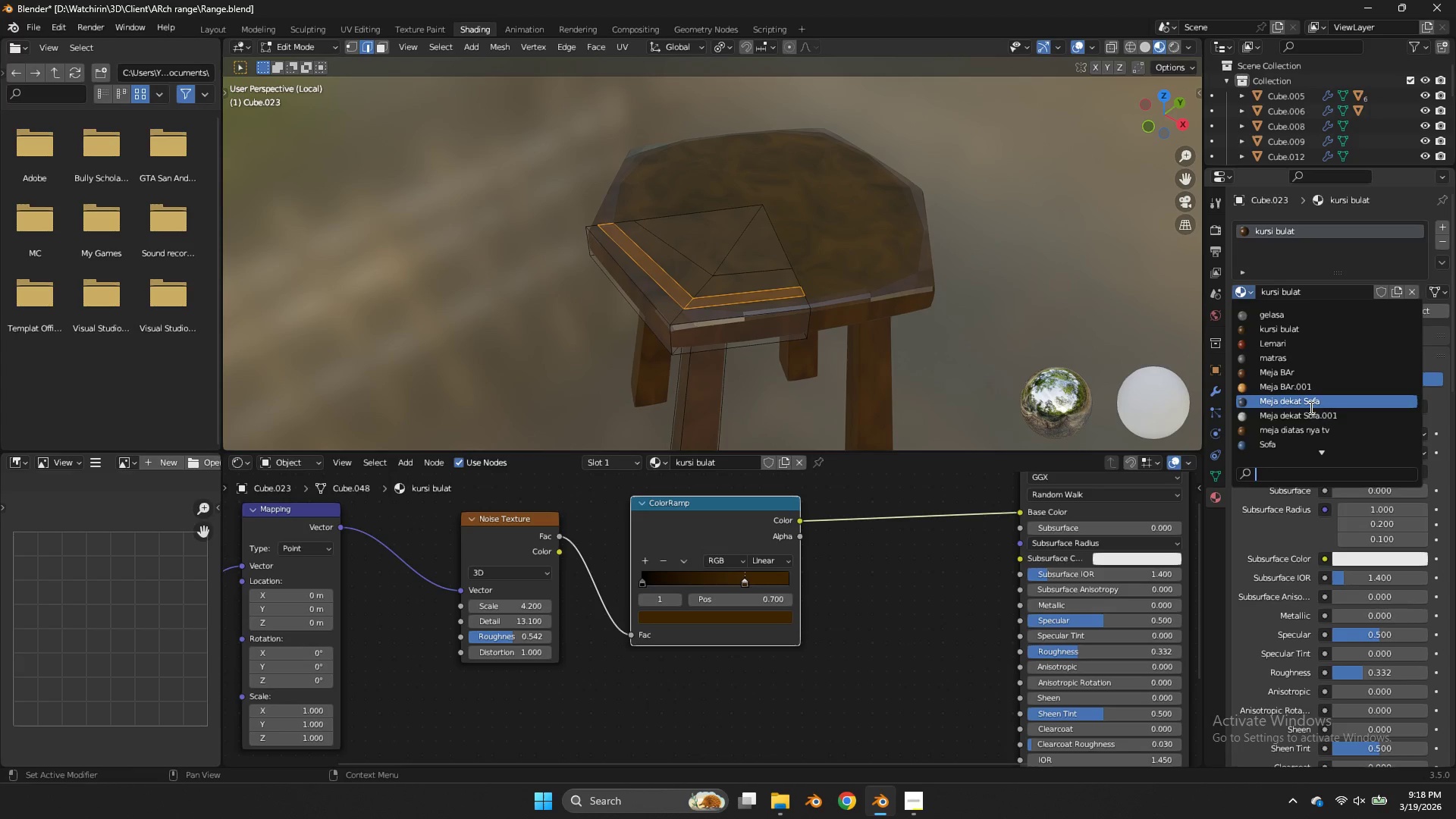 
scroll: coordinate [1311, 412], scroll_direction: down, amount: 11.0
 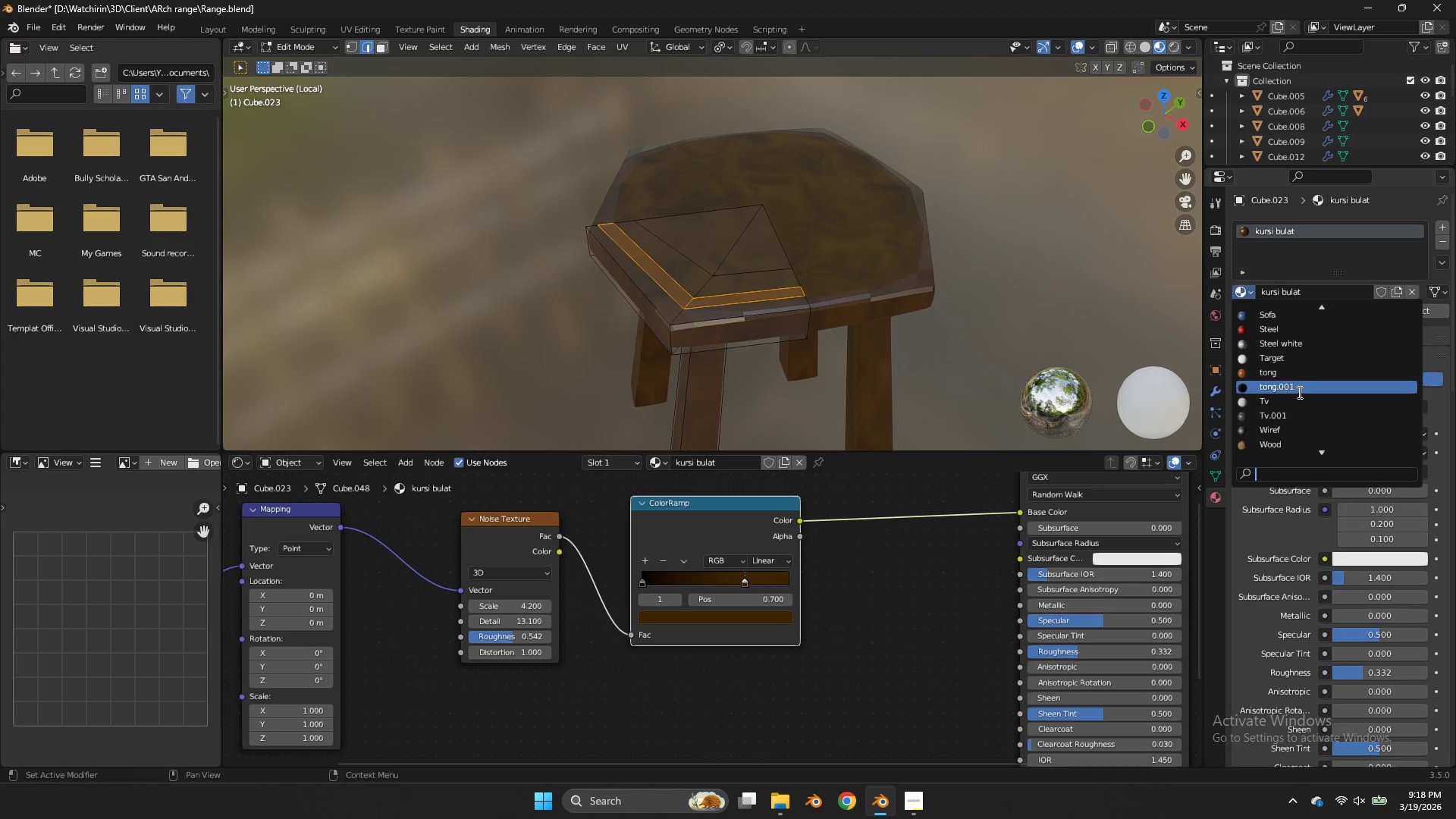 
left_click([1295, 388])
 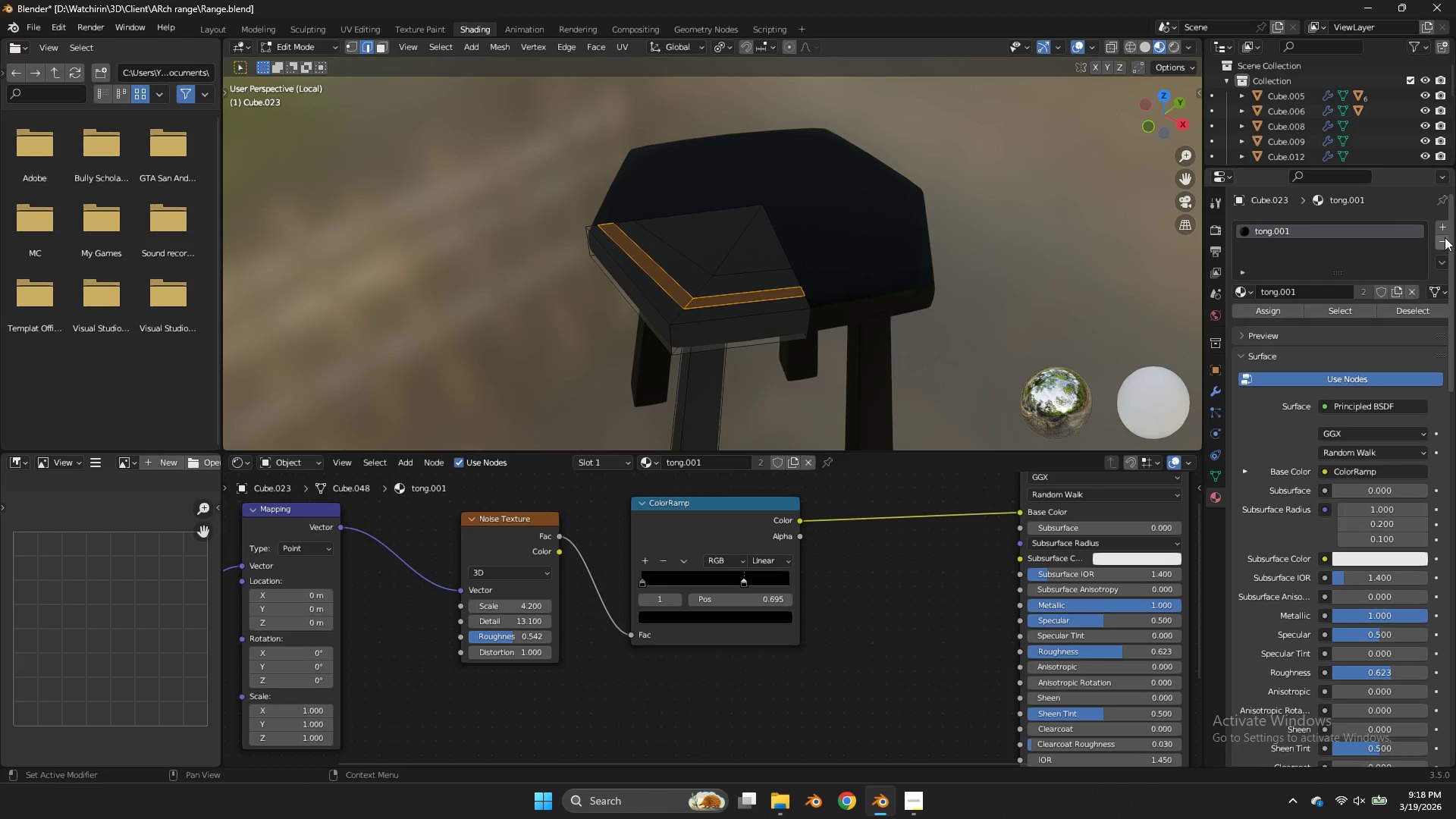 
left_click([1445, 228])
 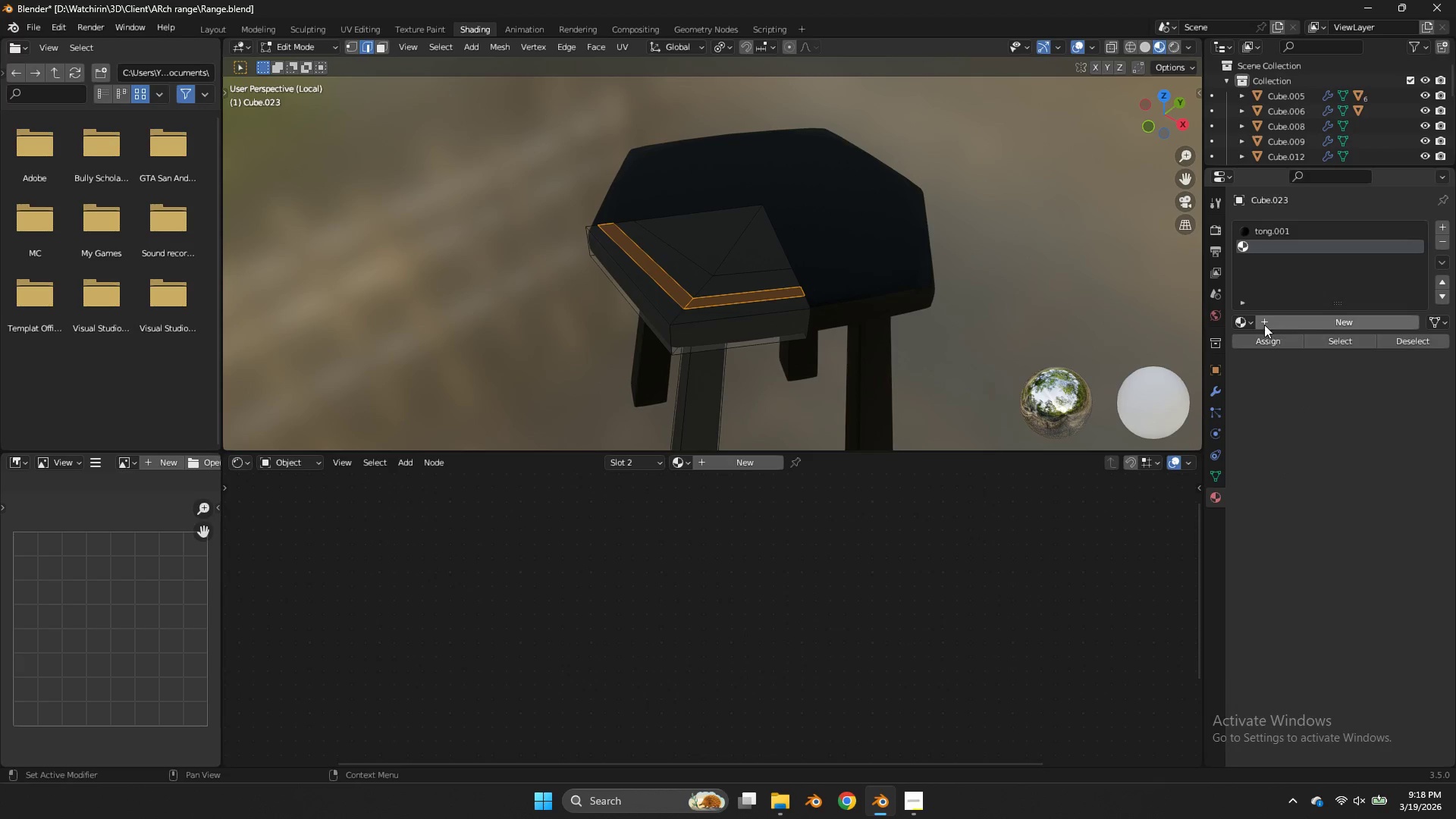 
left_click([1240, 318])
 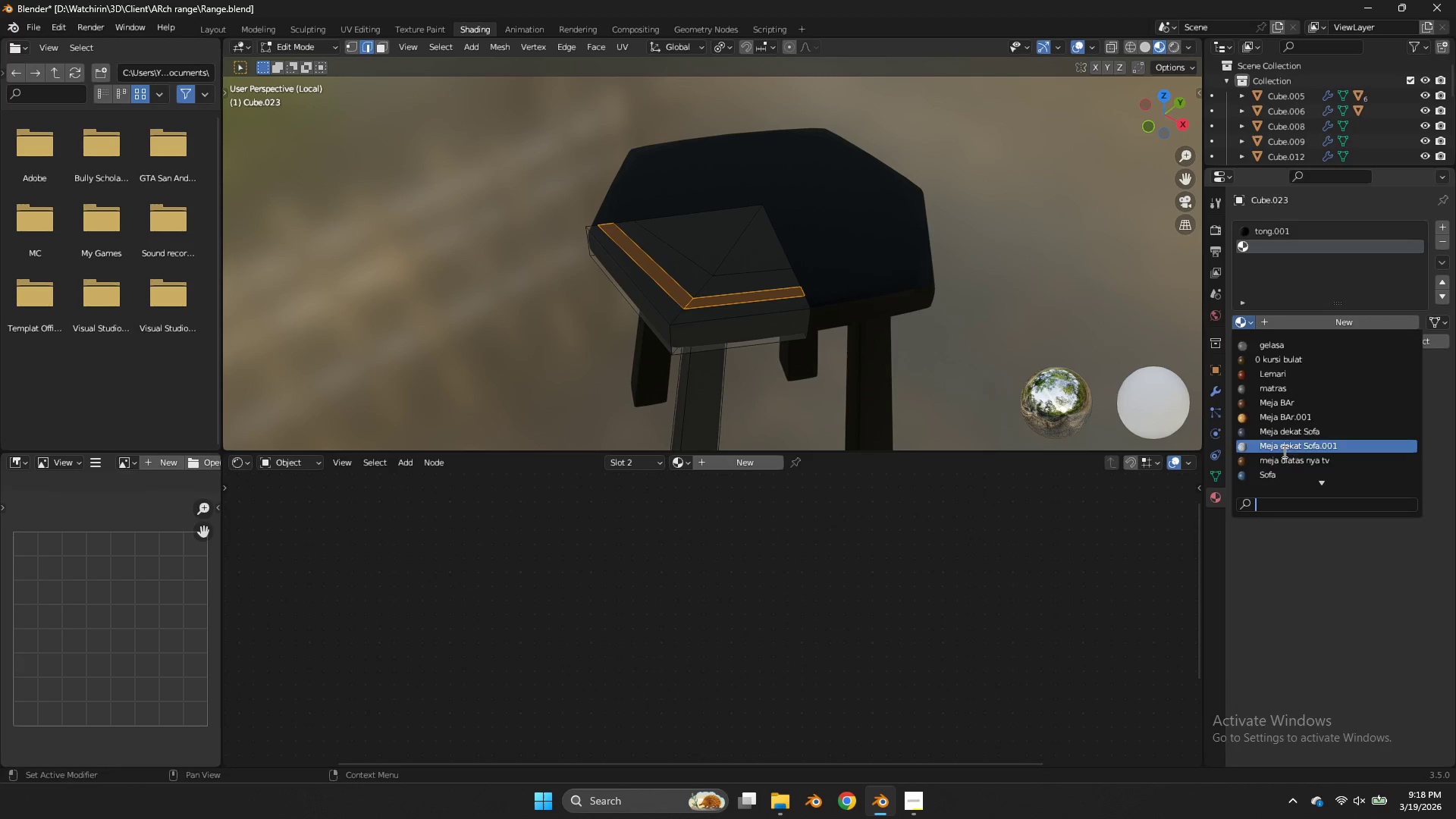 
scroll: coordinate [1283, 453], scroll_direction: down, amount: 8.0
 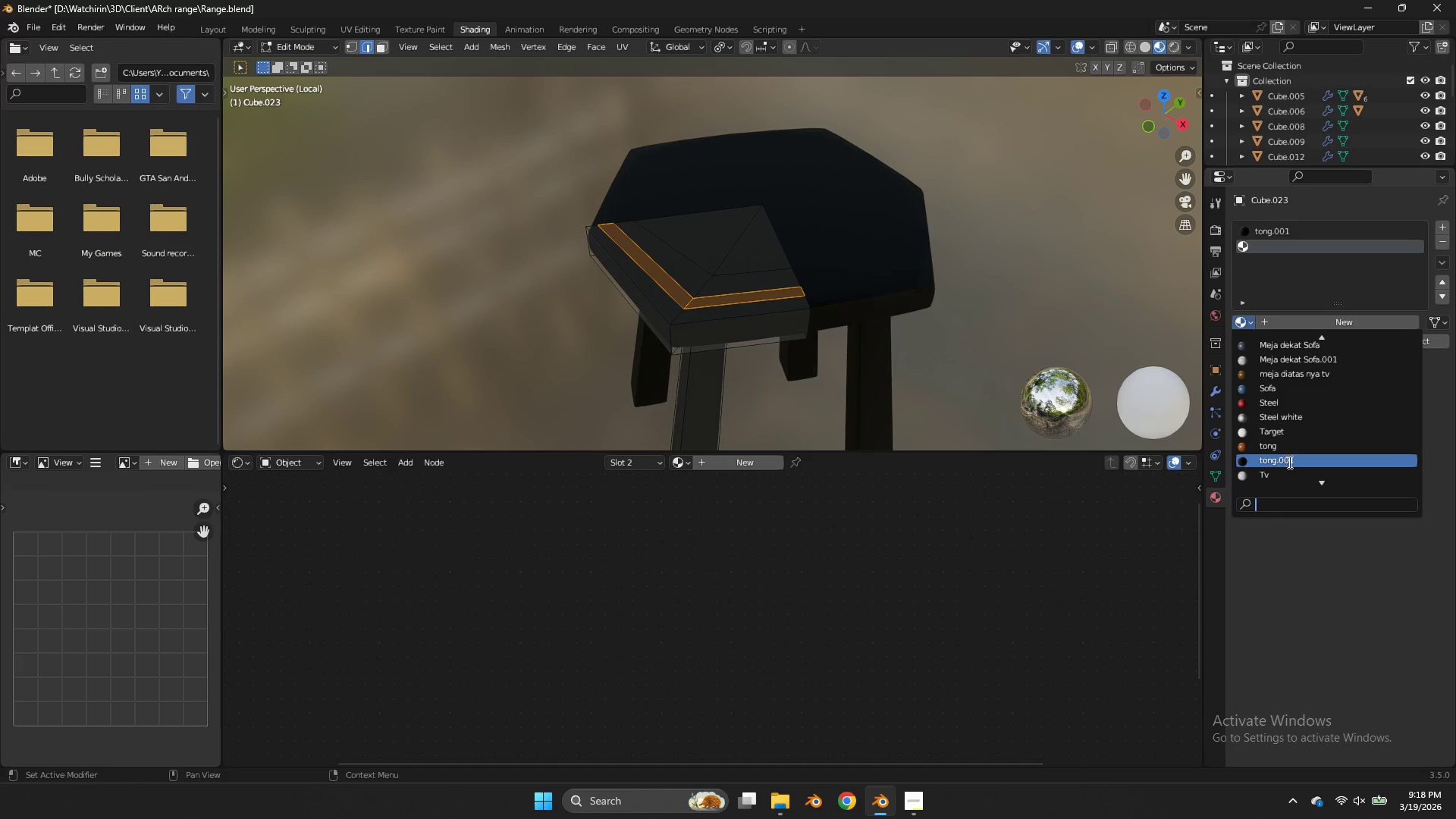 
left_click([1289, 464])
 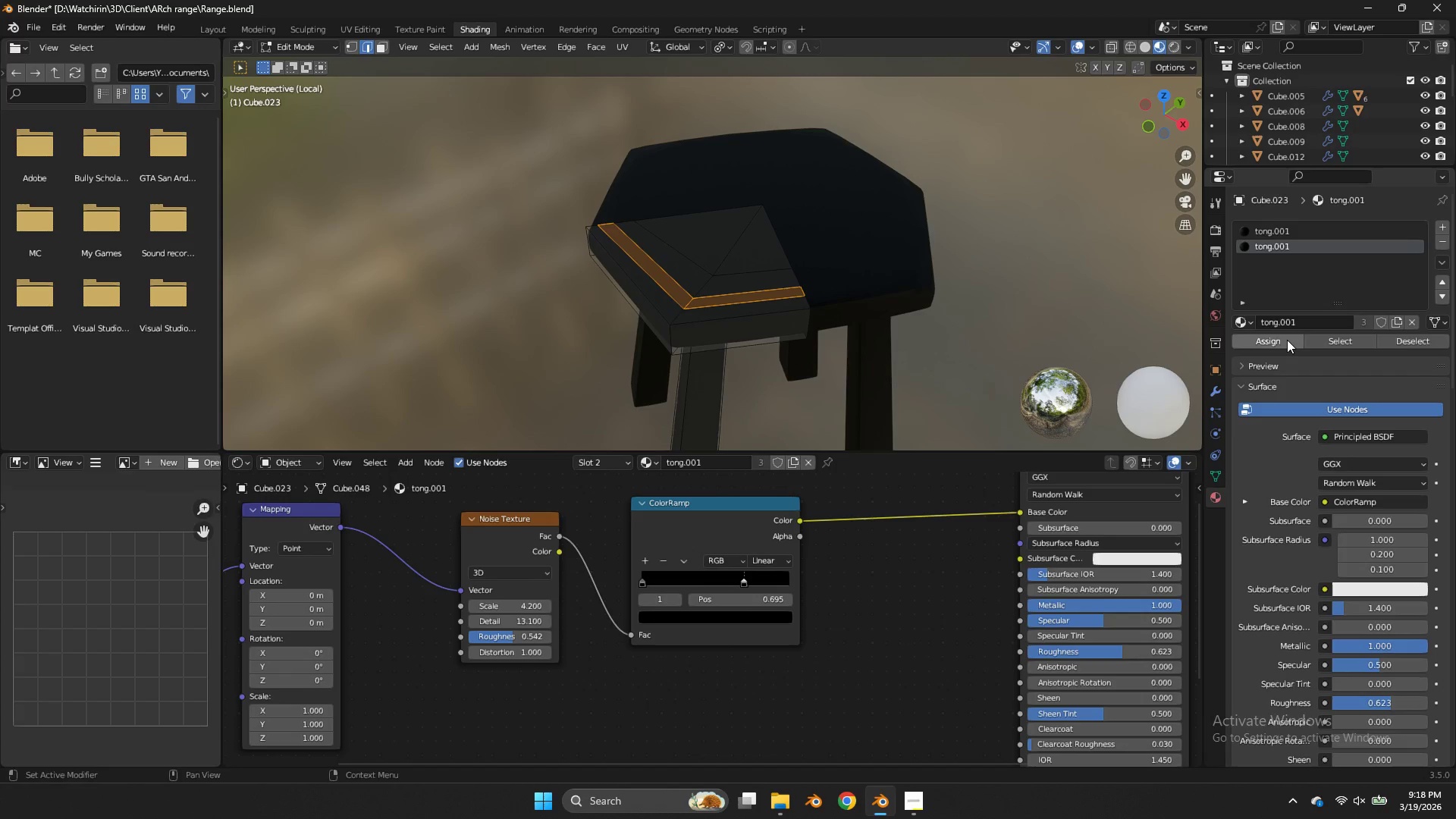 
left_click([1286, 340])
 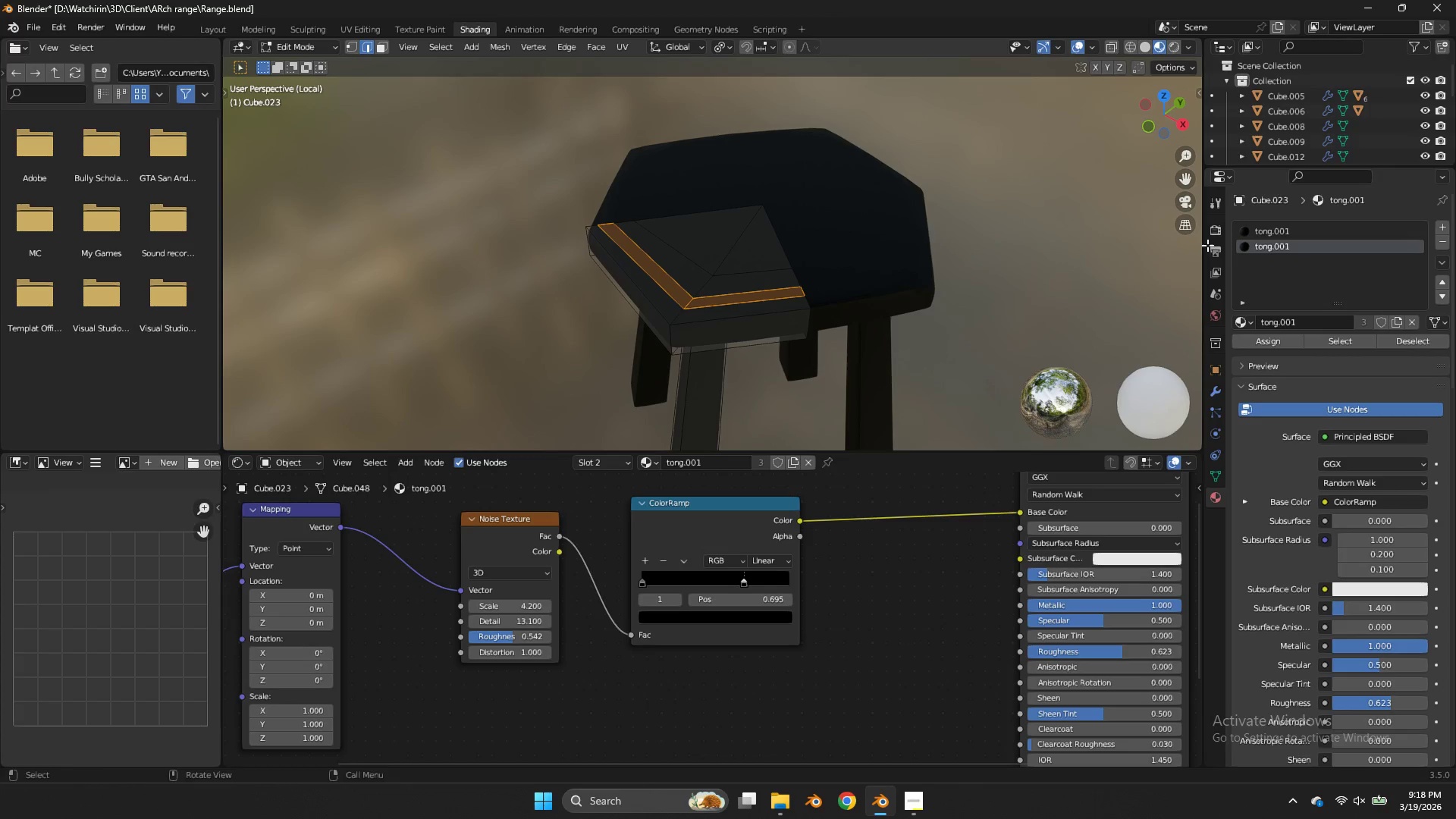 
left_click([1263, 233])
 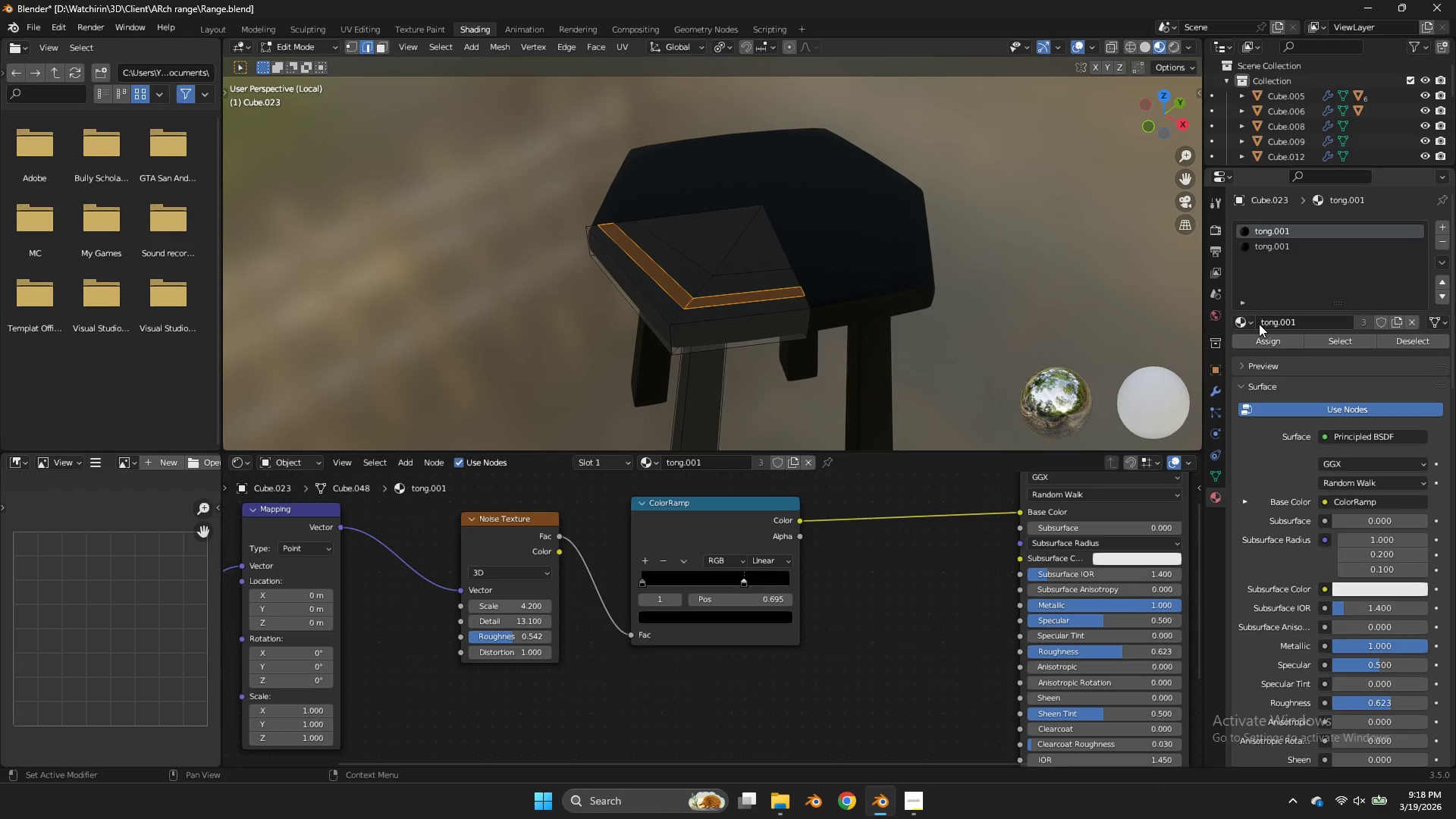 
left_click([1253, 324])
 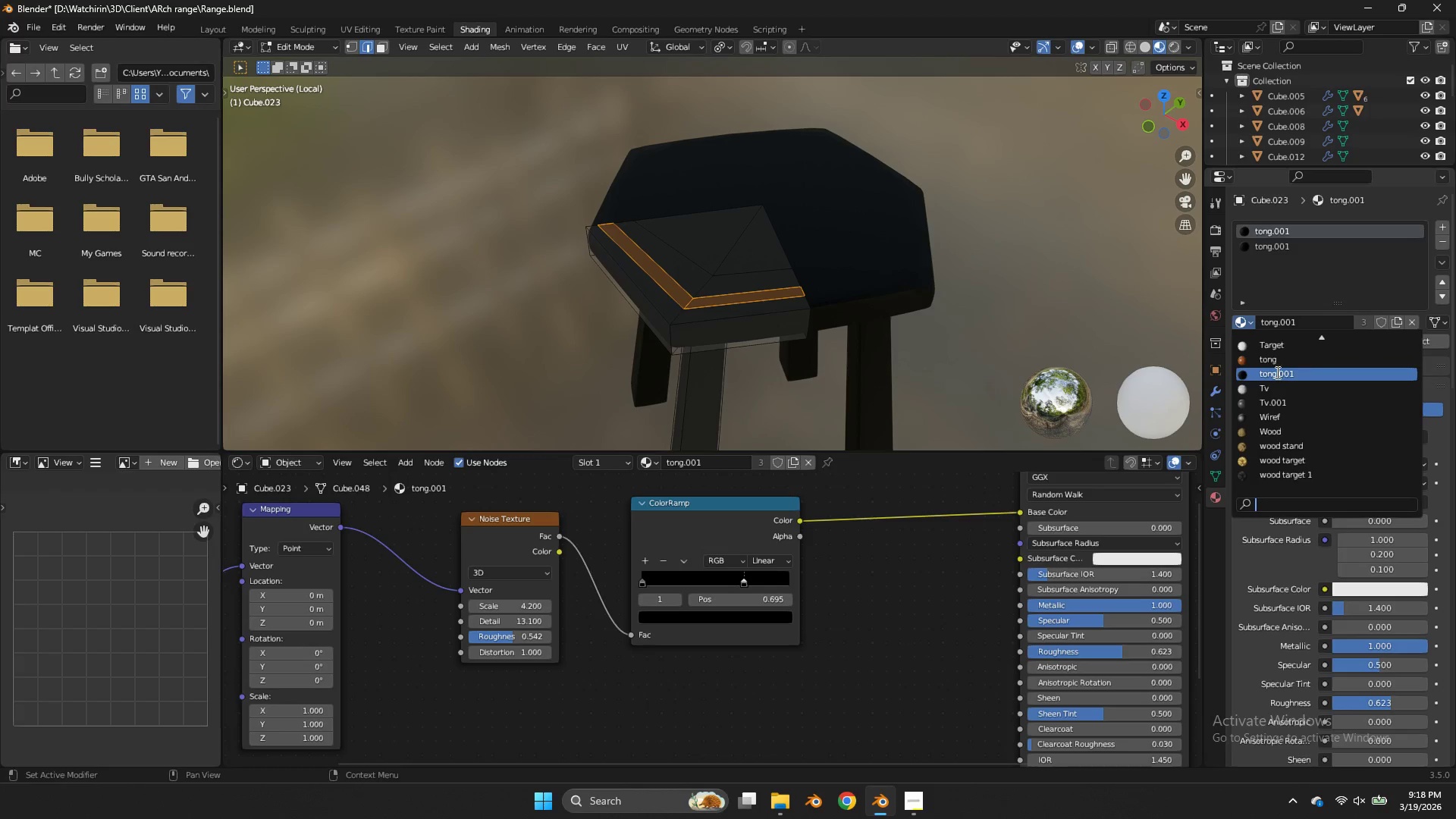 
scroll: coordinate [1276, 372], scroll_direction: up, amount: 22.0
 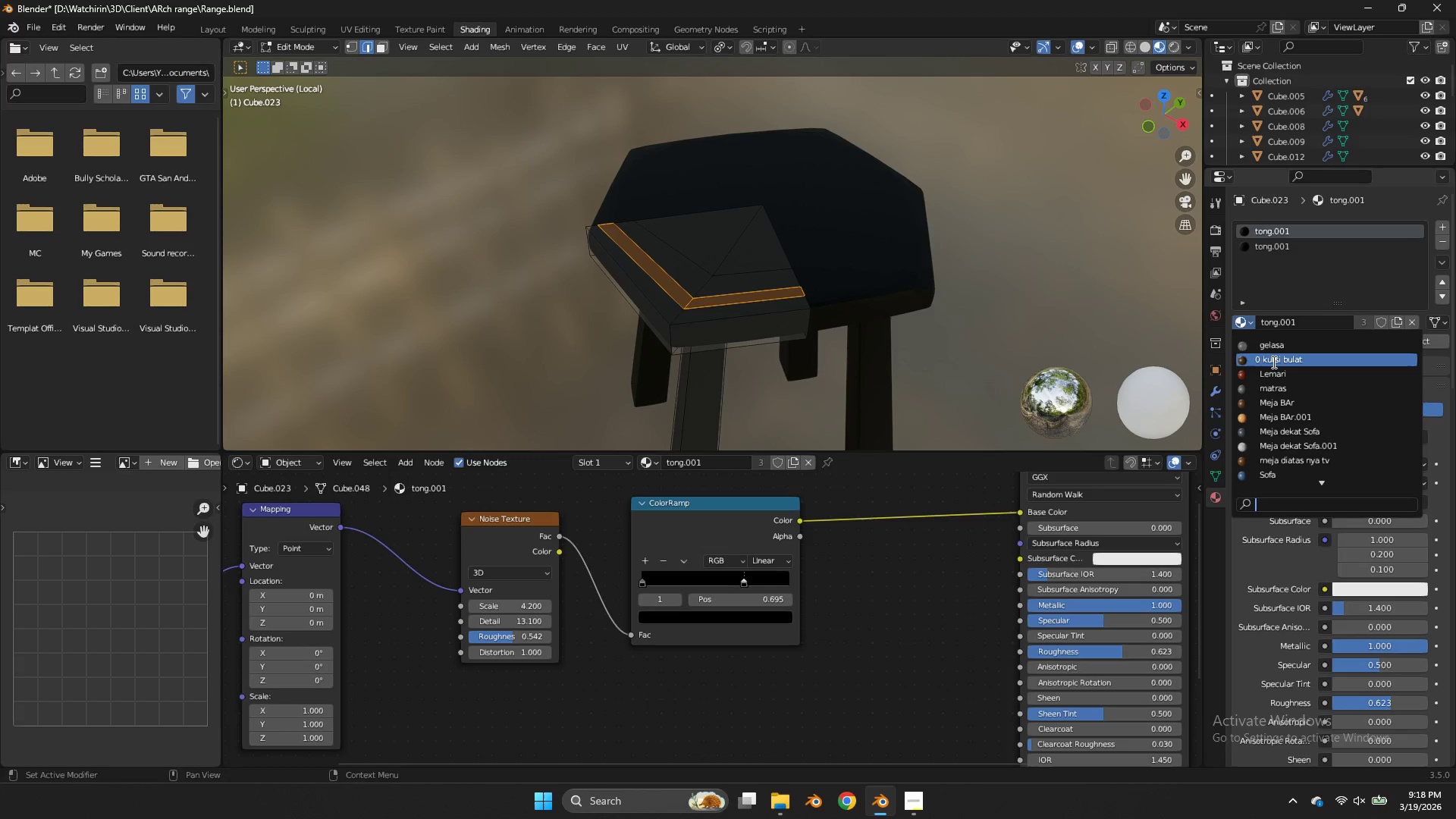 
left_click([1272, 362])
 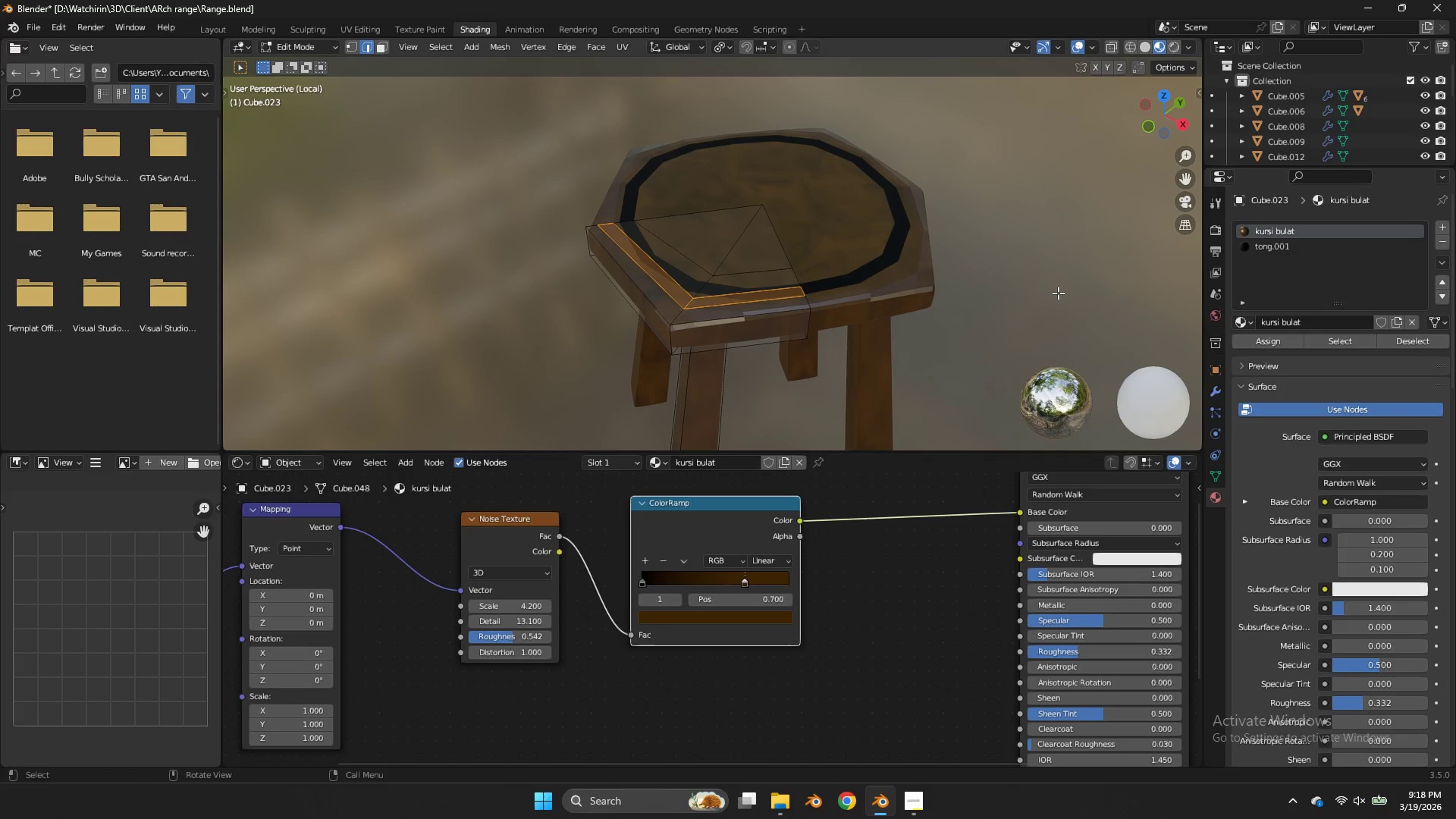 
left_click([1058, 293])
 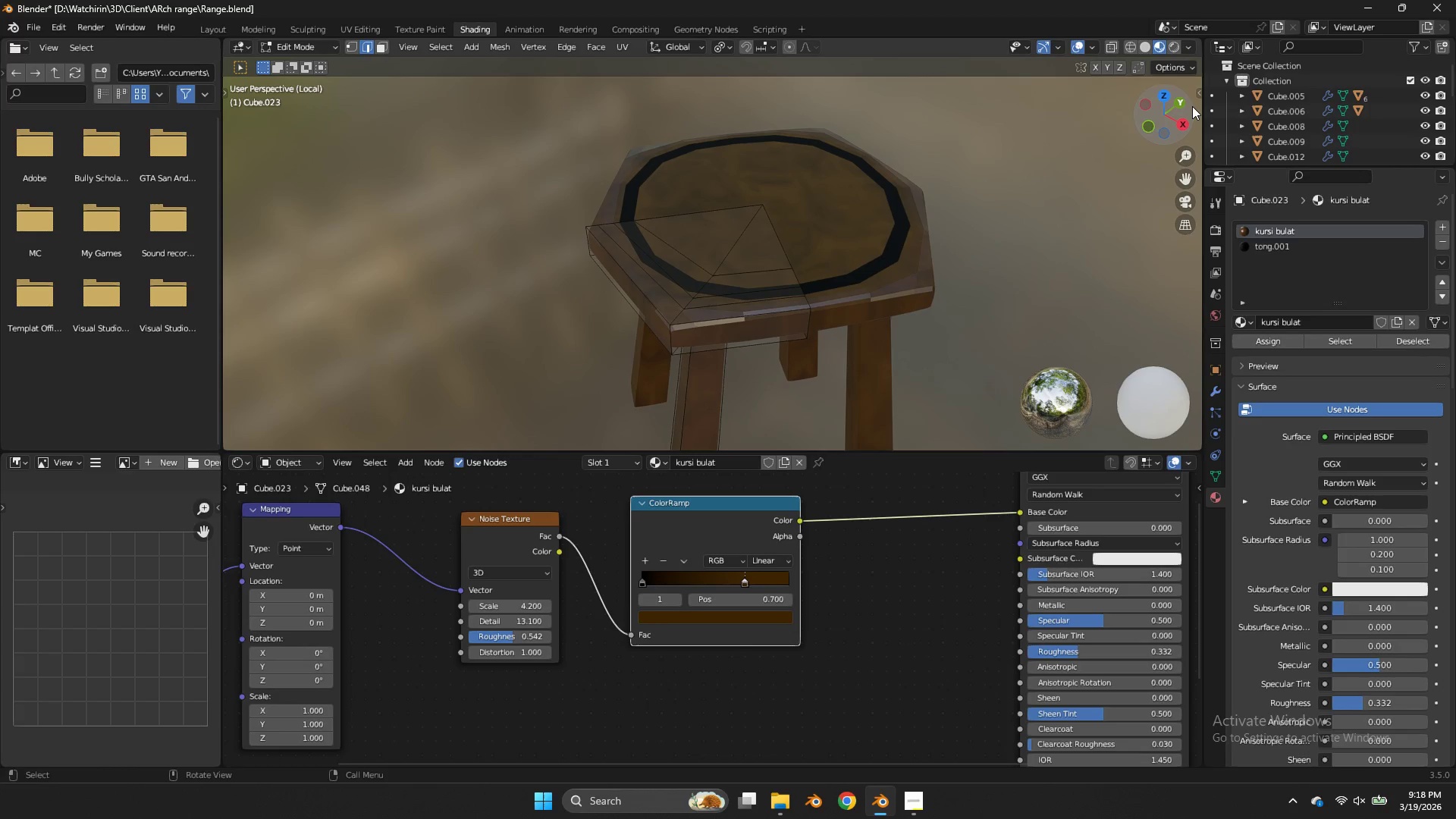 
left_click_drag(start_coordinate=[1190, 106], to_coordinate=[268, 65])
 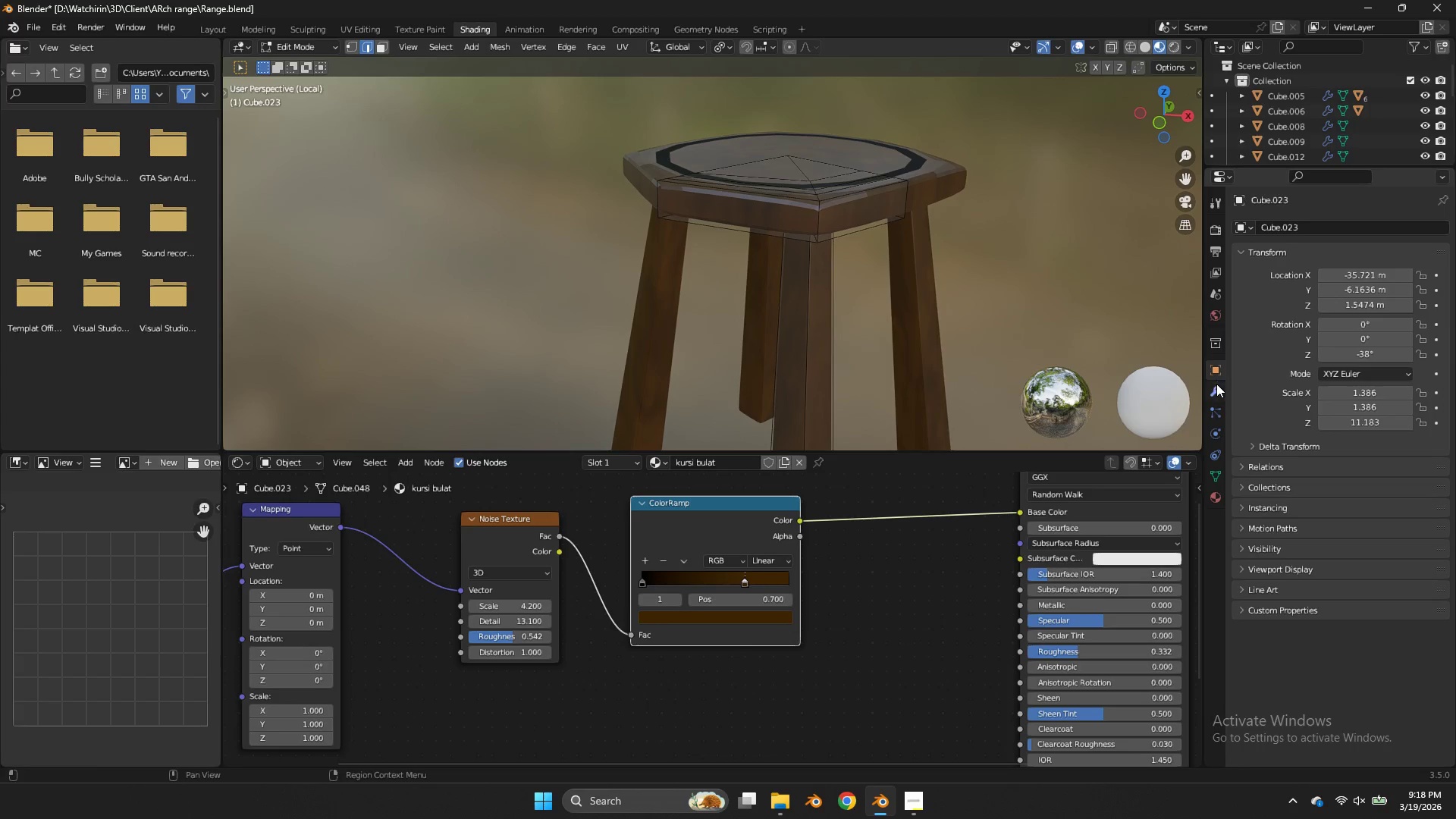 
double_click([1216, 387])
 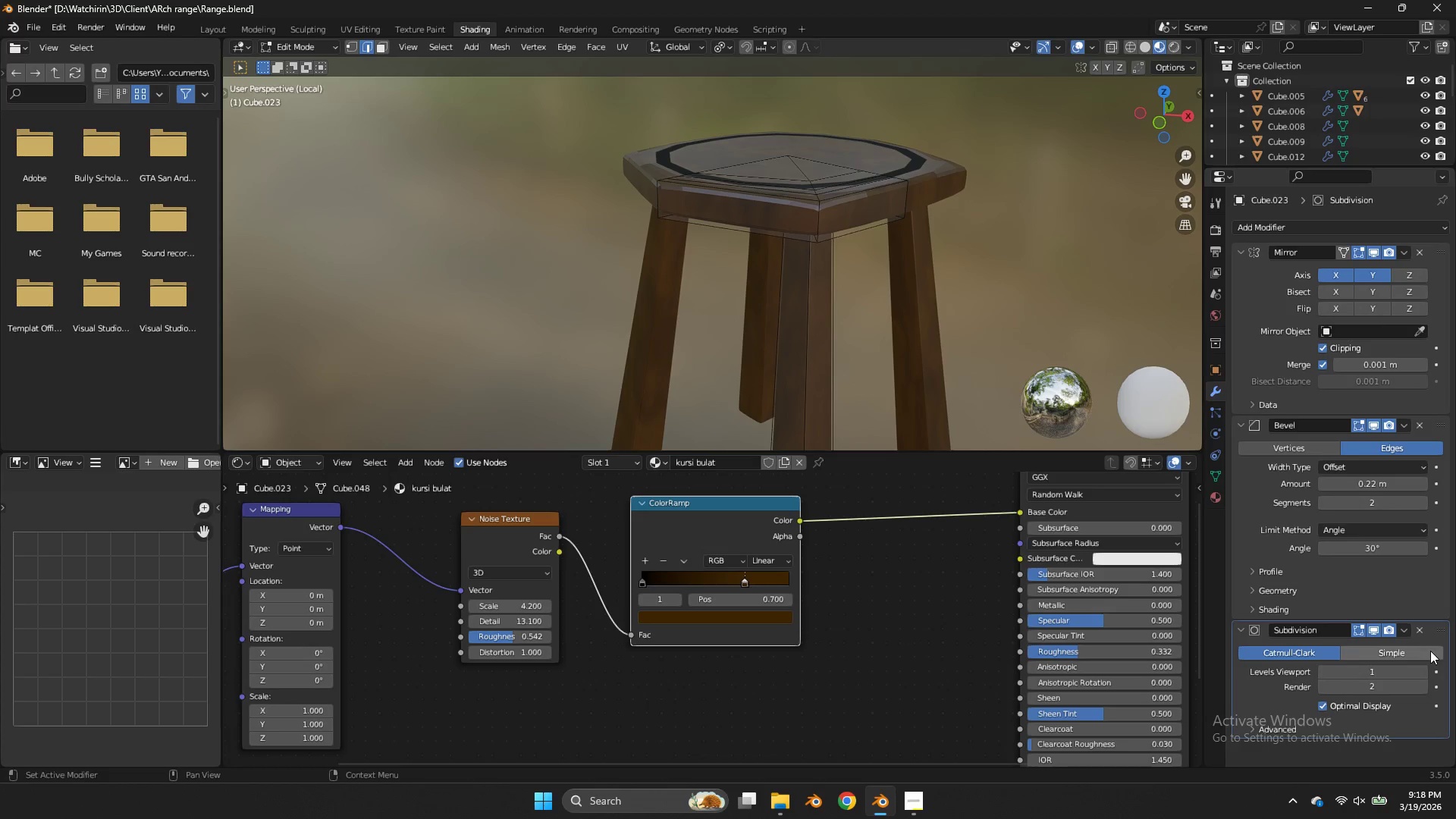 
left_click_drag(start_coordinate=[1421, 672], to_coordinate=[694, 481])
 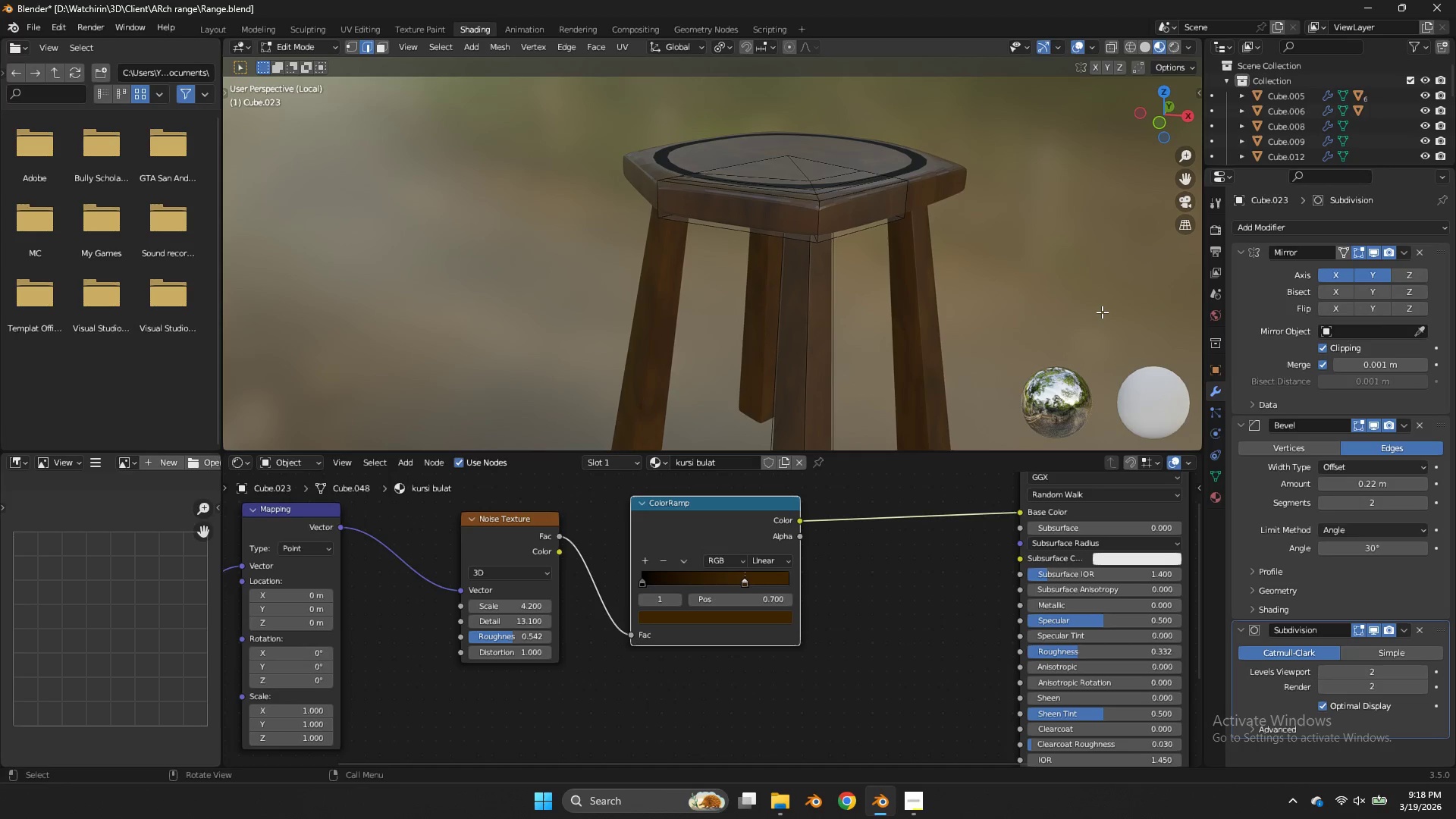 
left_click([1102, 312])
 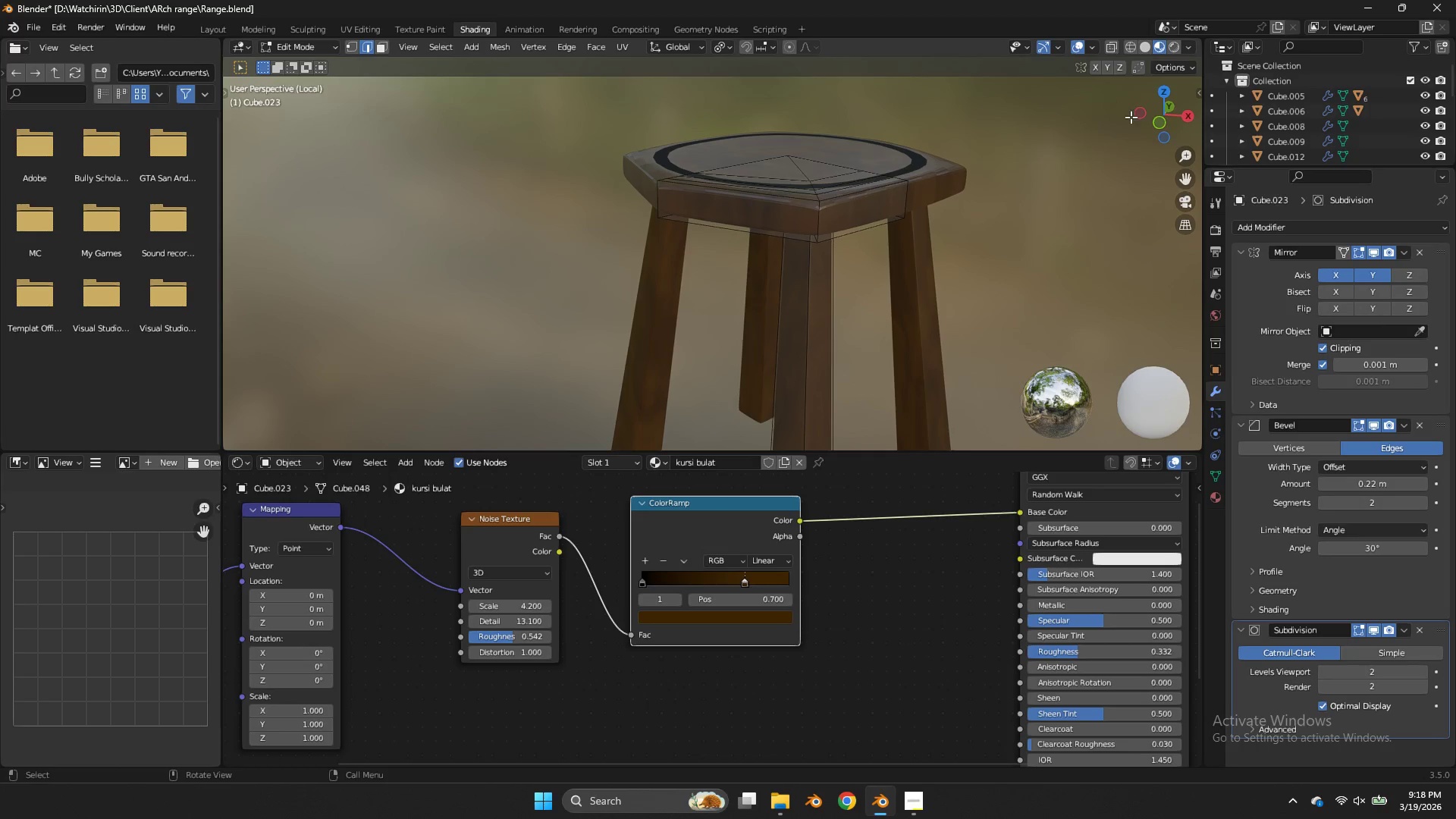 
left_click_drag(start_coordinate=[1136, 115], to_coordinate=[1128, 142])
 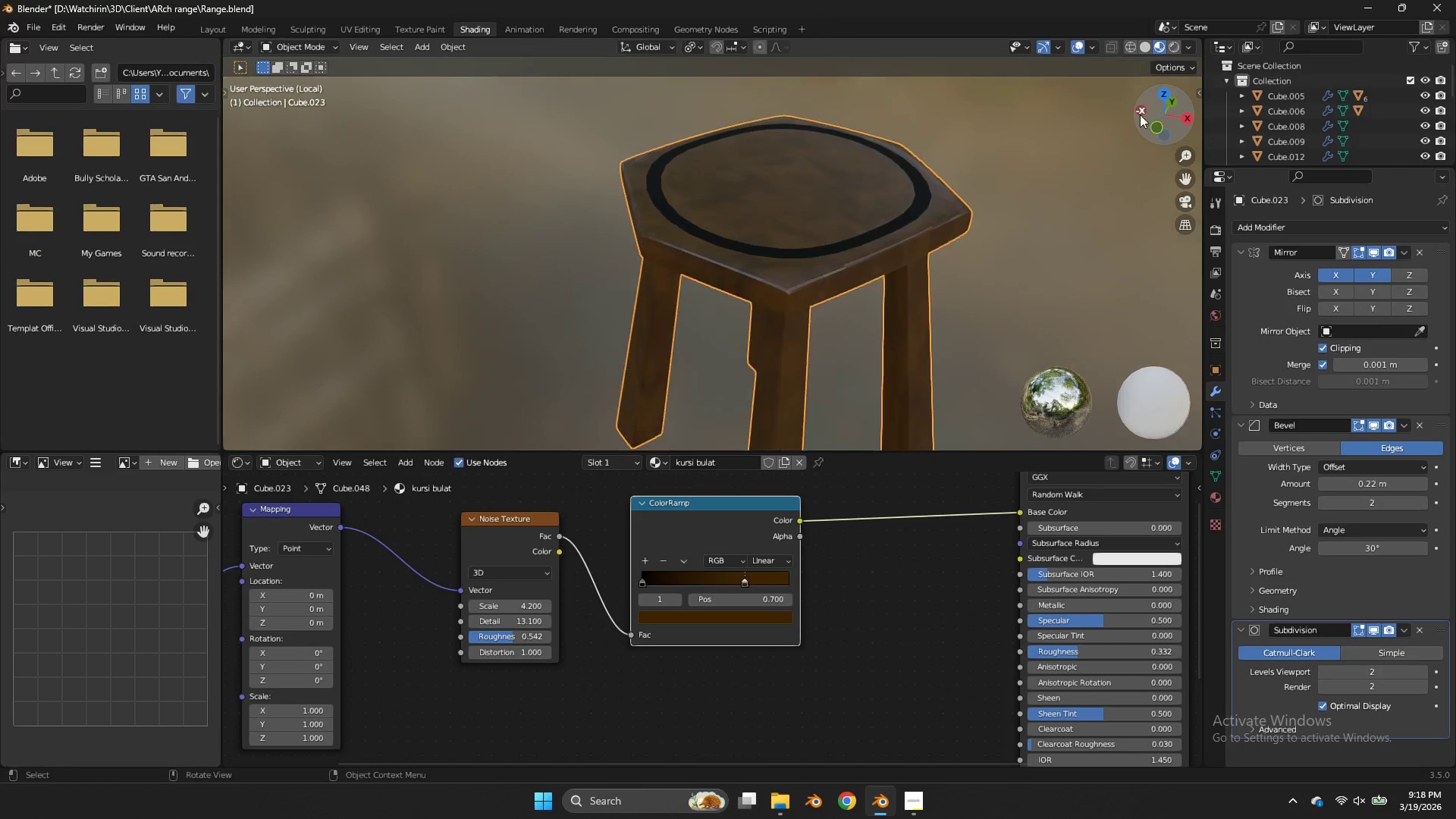 
key(Tab)
 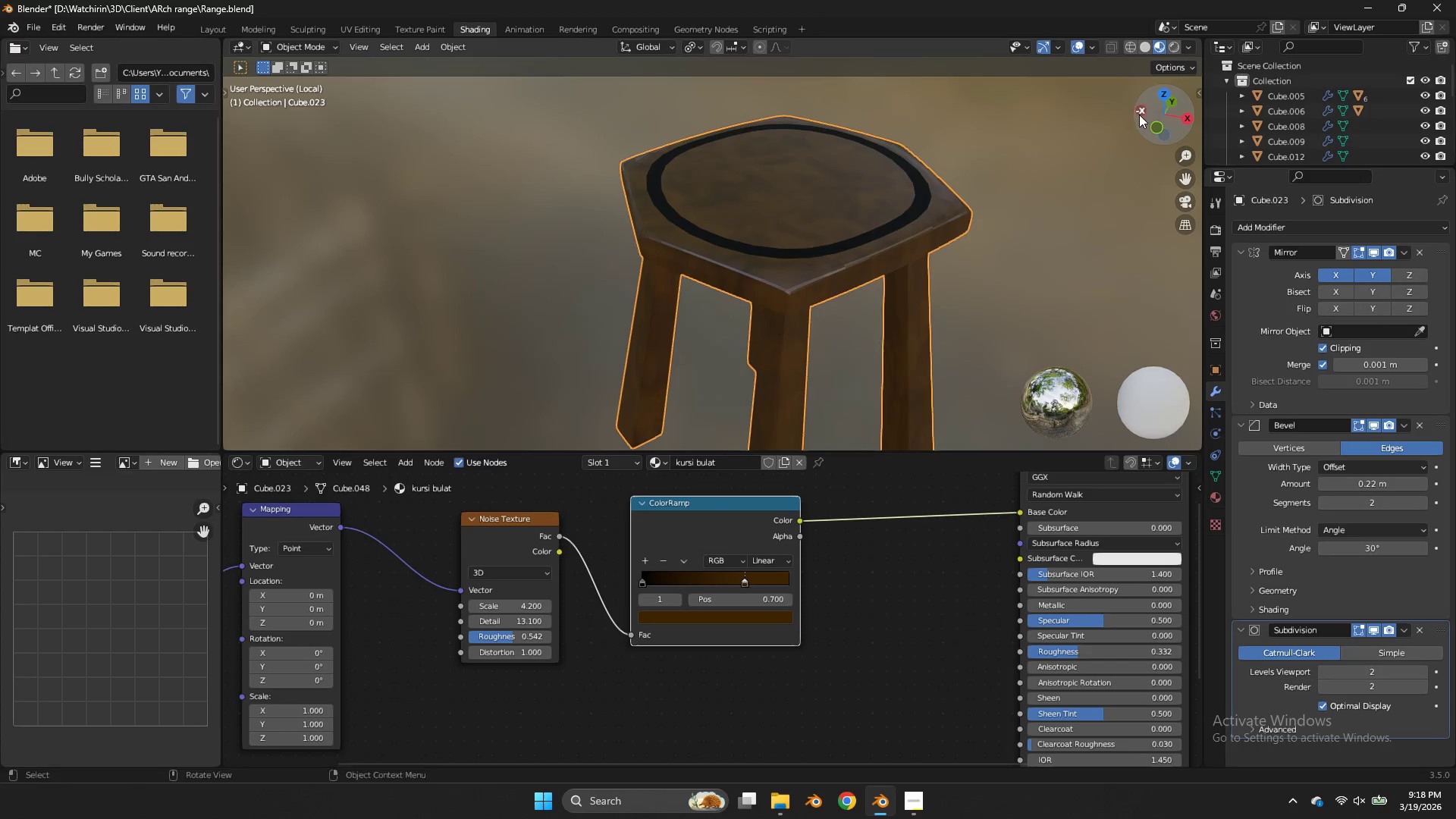 
left_click_drag(start_coordinate=[1141, 113], to_coordinate=[1074, 90])
 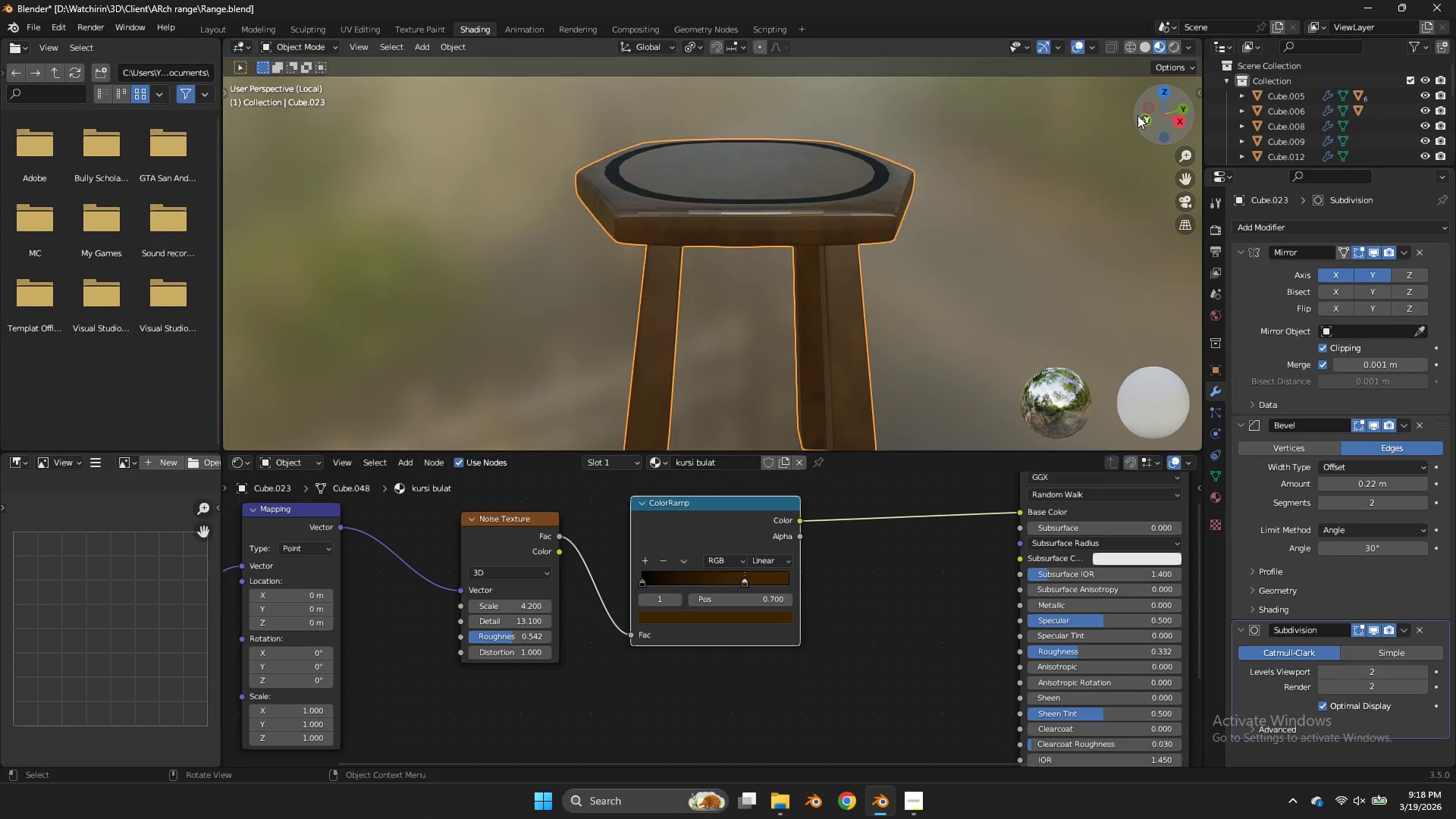 
key(Tab)
 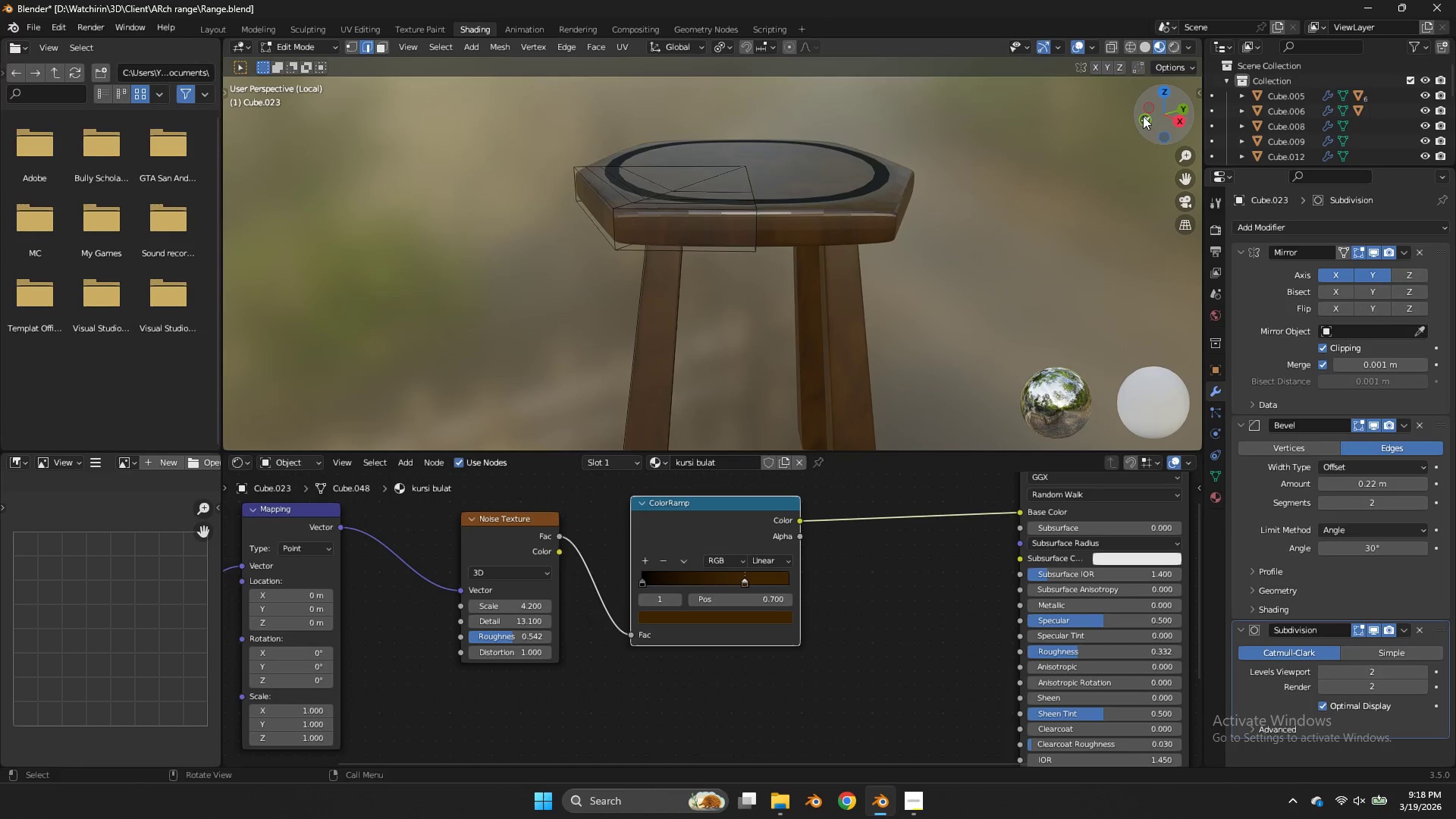 
left_click_drag(start_coordinate=[1138, 115], to_coordinate=[1188, 153])
 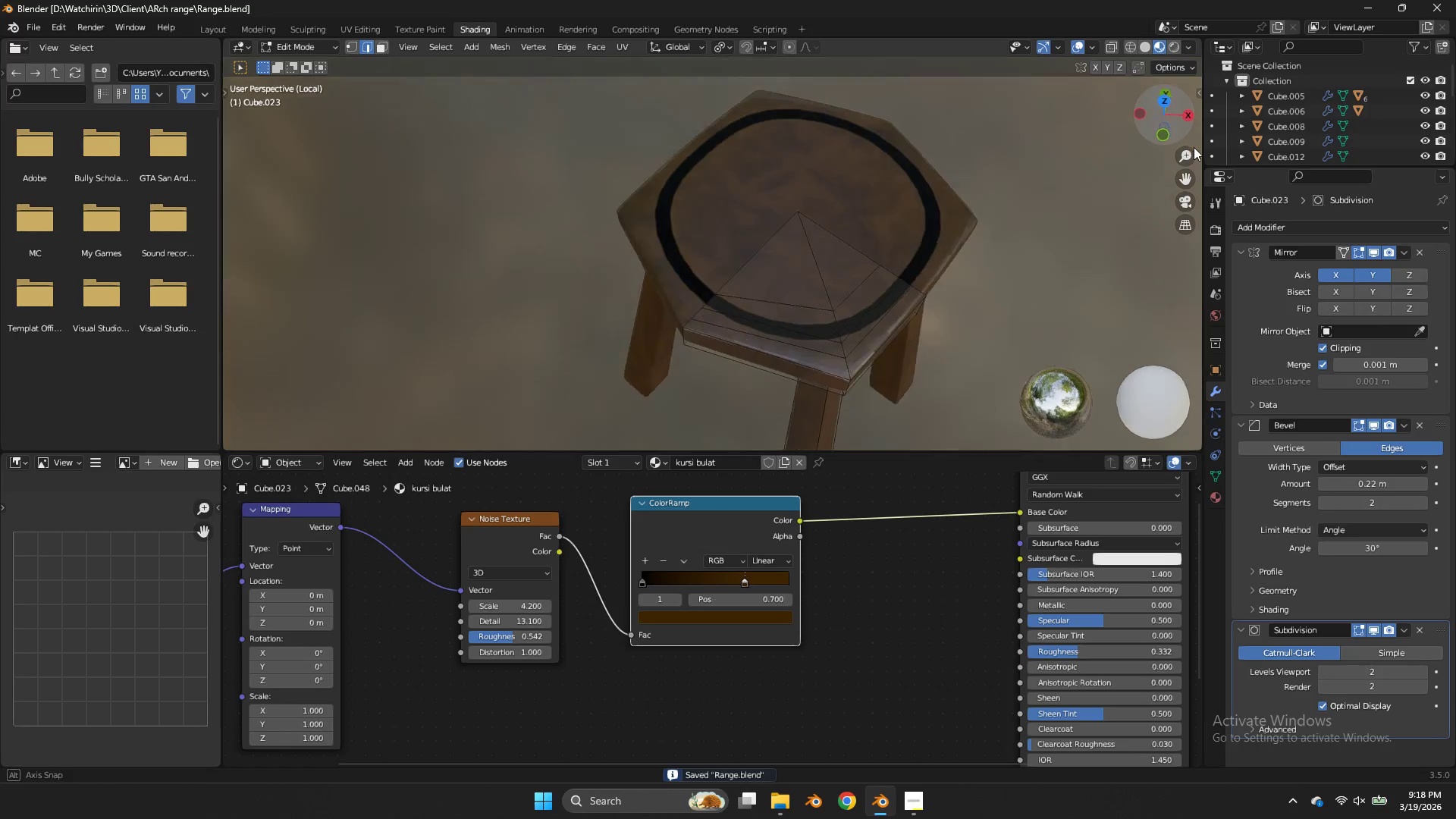 
key(Control+ControlLeft)
 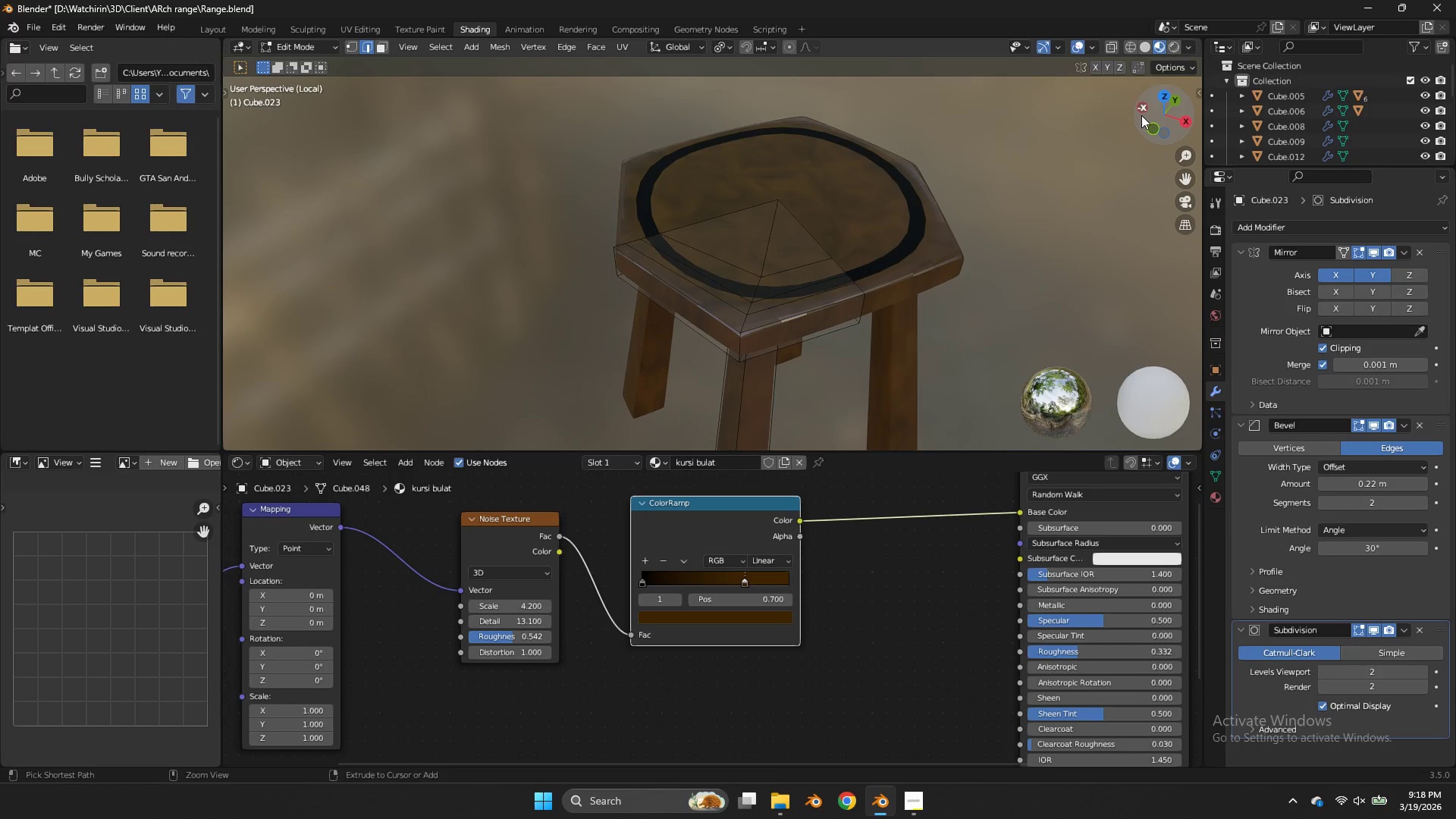 
key(Control+S)
 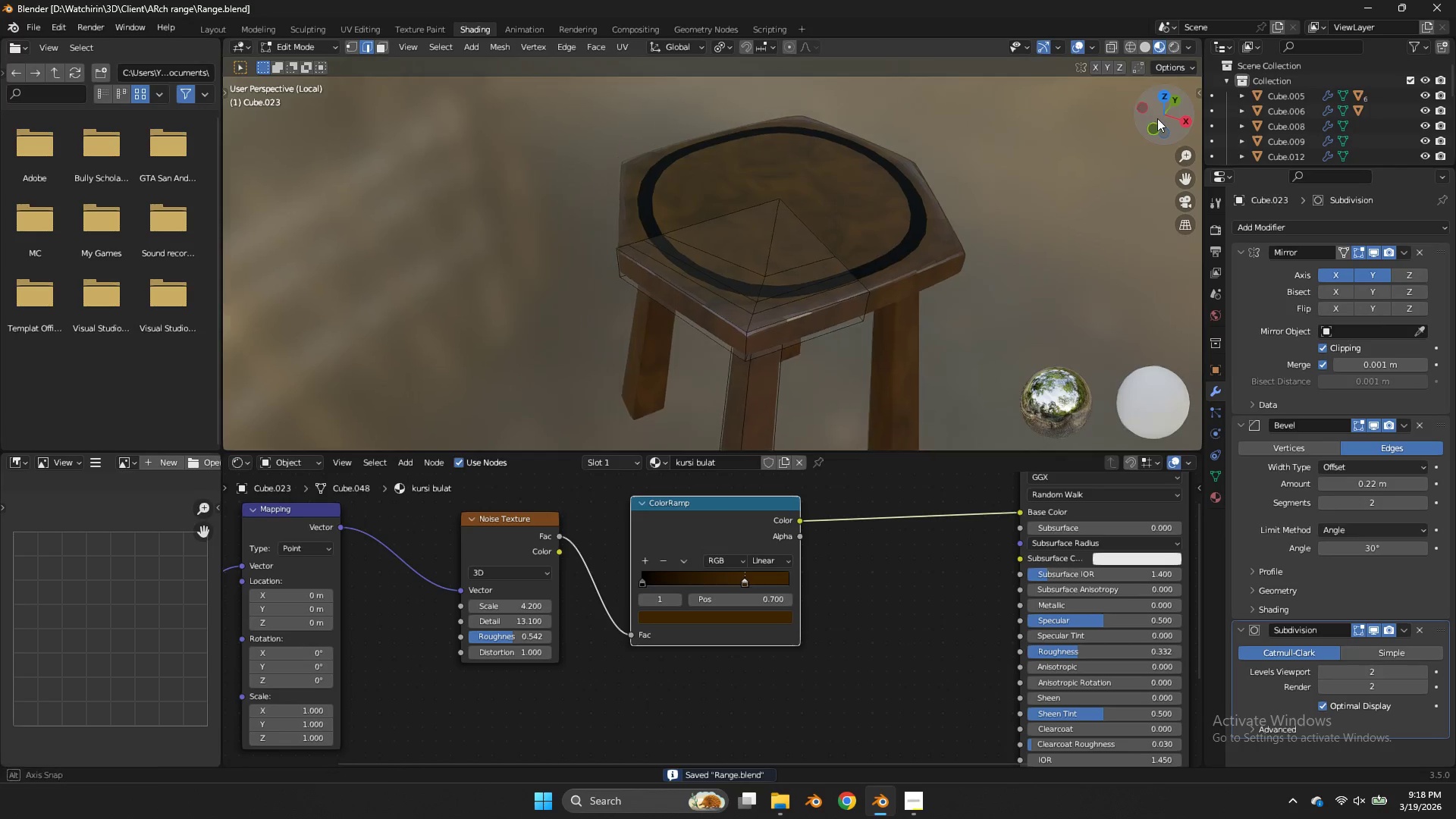 
left_click_drag(start_coordinate=[1143, 115], to_coordinate=[255, 166])
 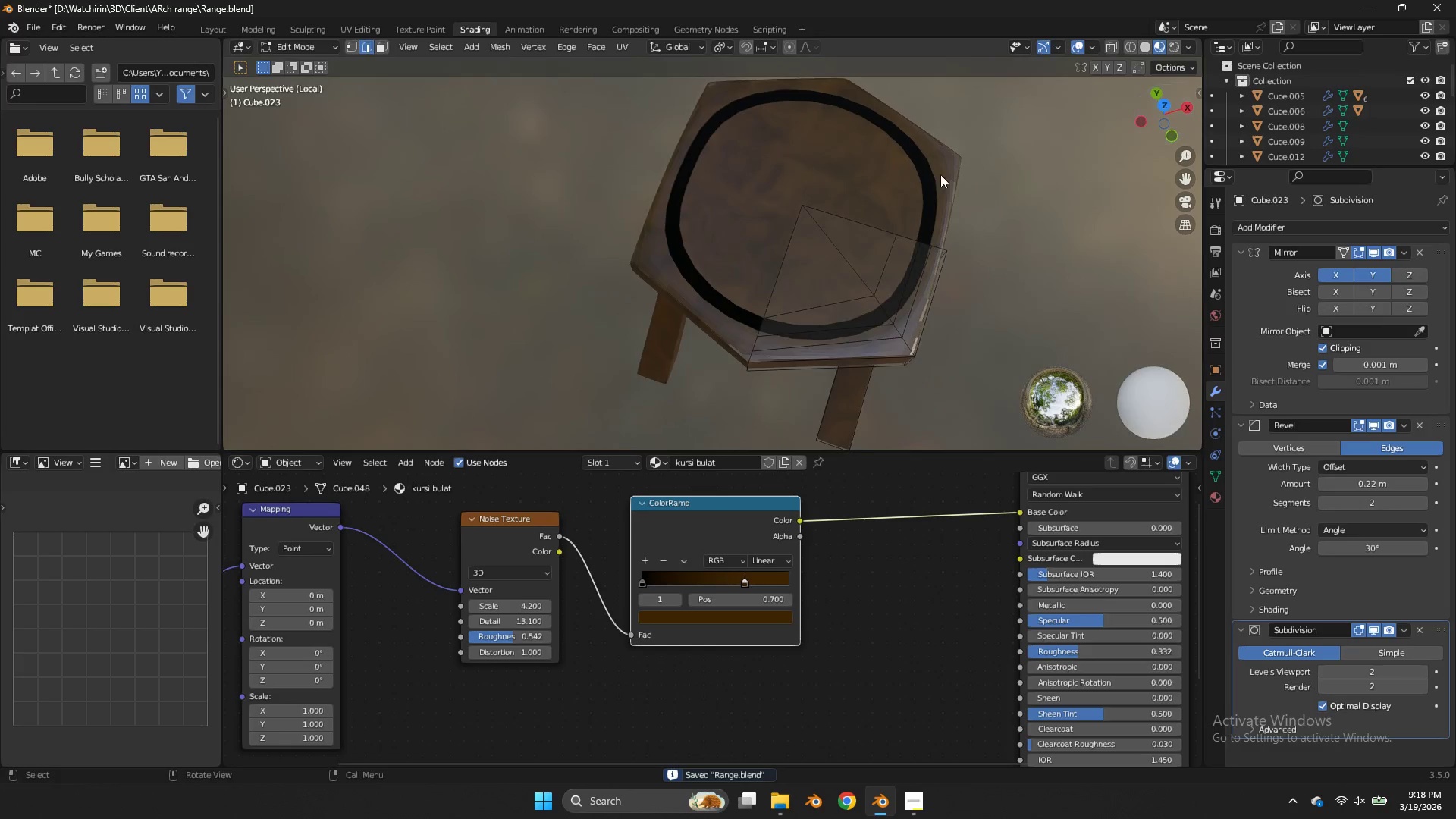 
key(Tab)
 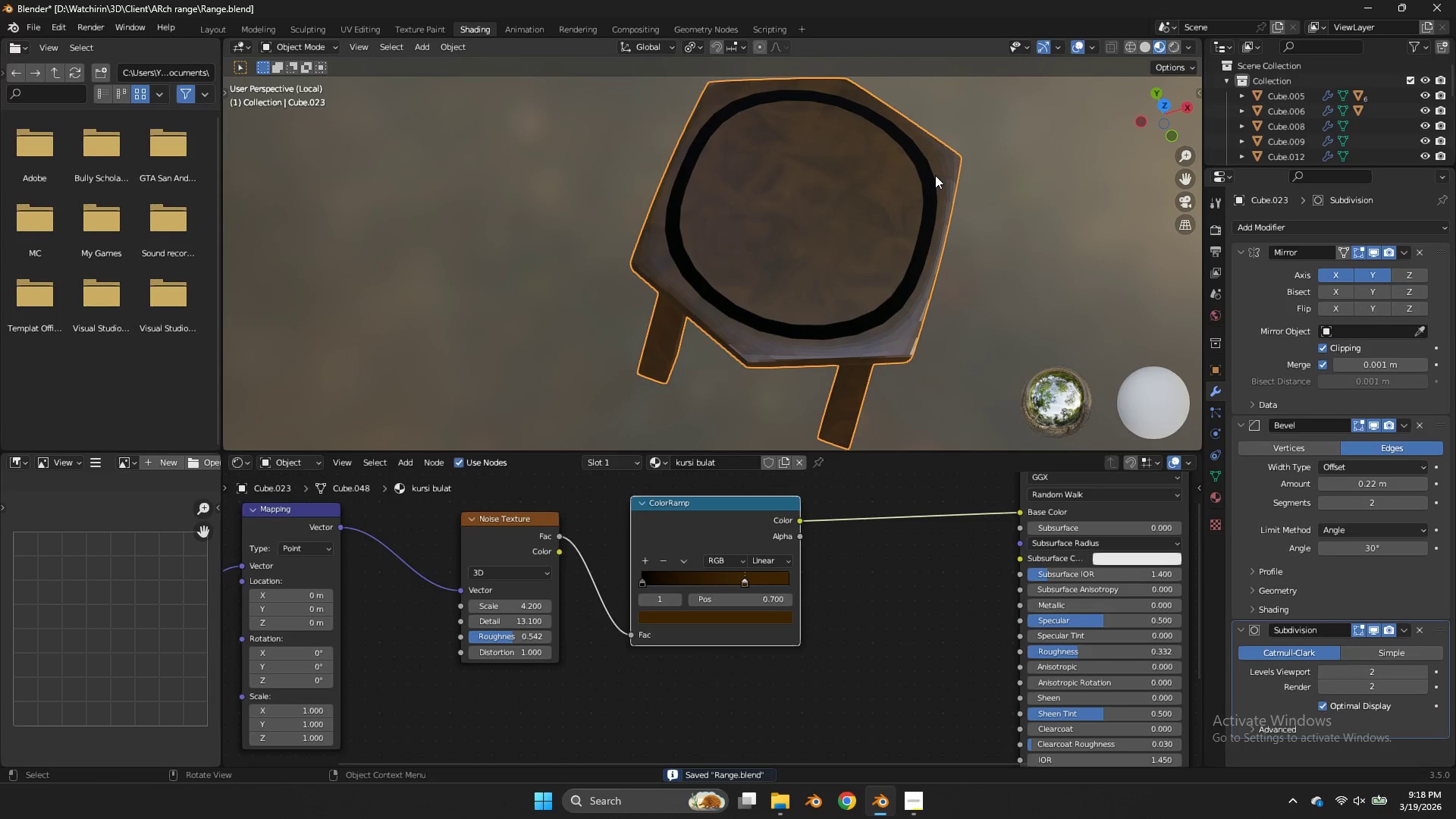 
key(NumpadDivide)
 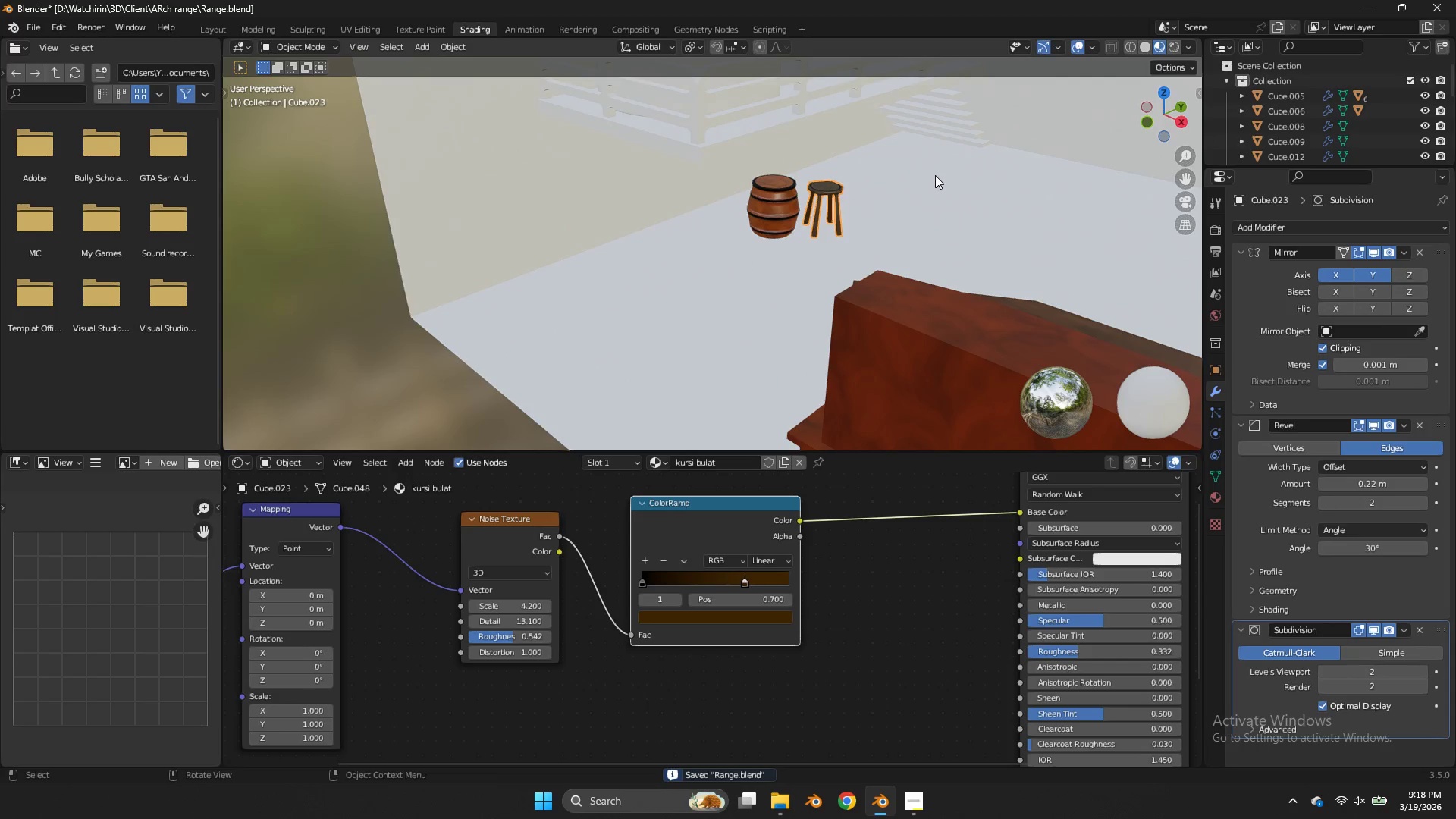 
key(Tab)
 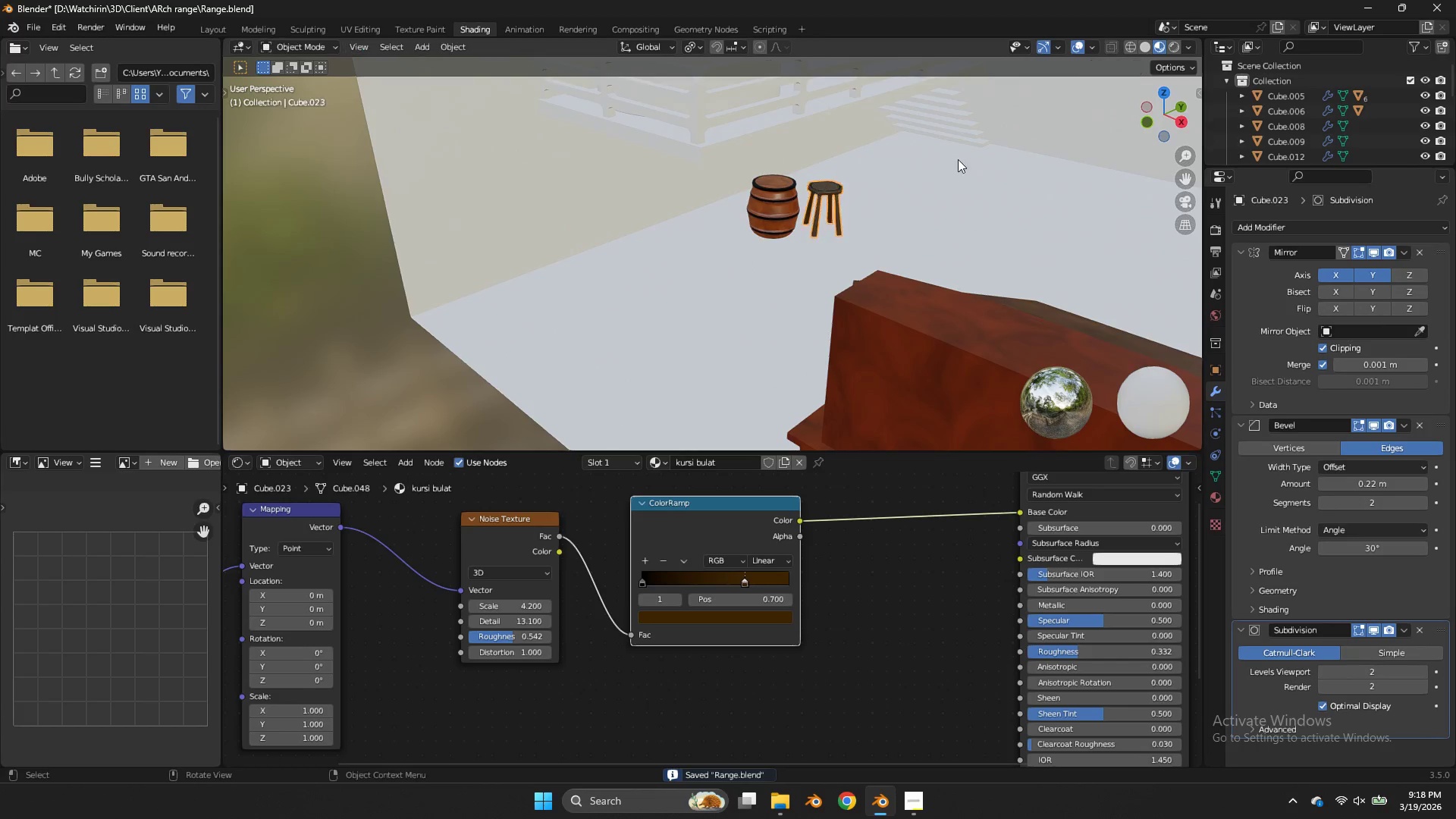 
key(Tab)
 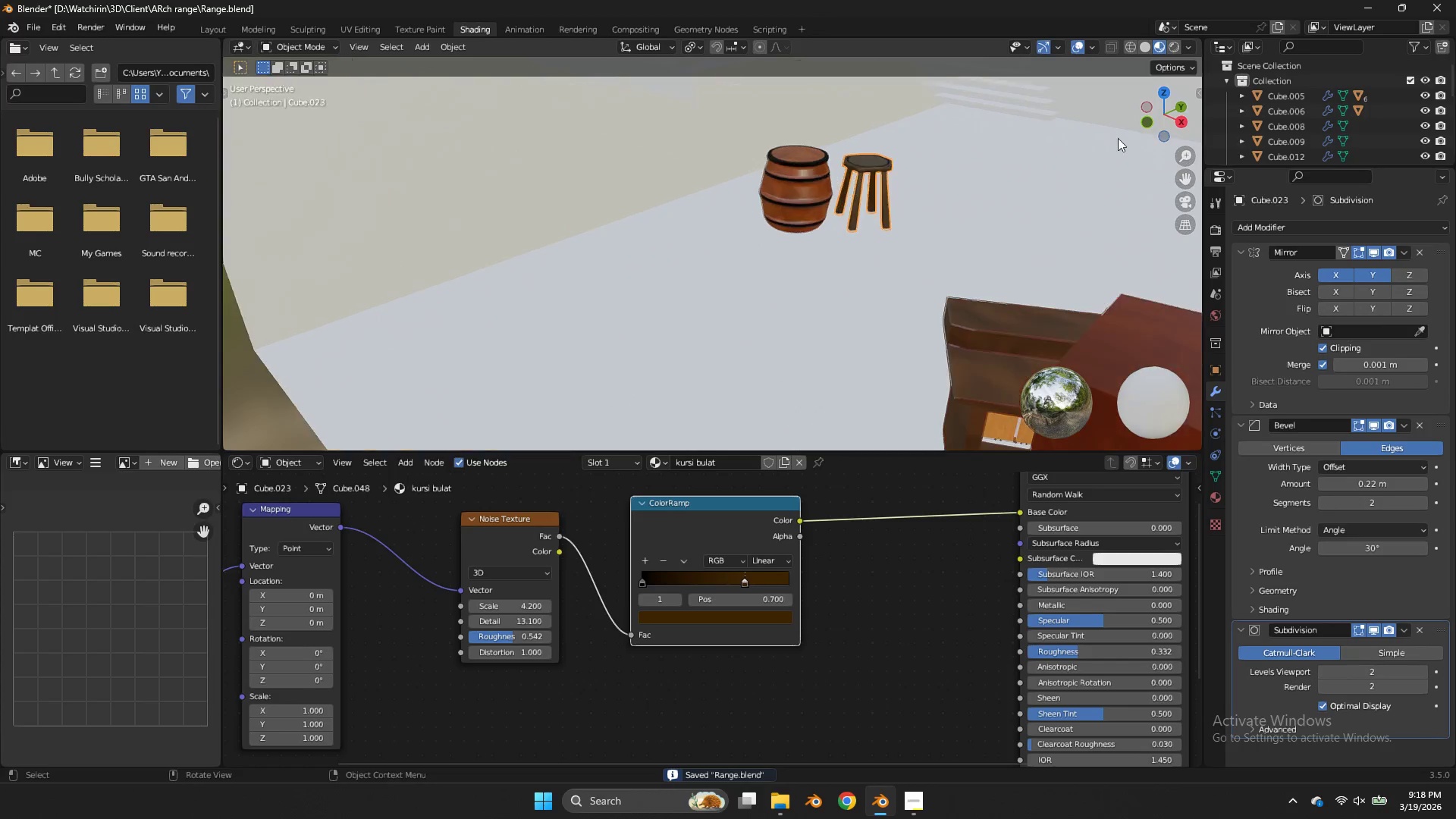 
left_click_drag(start_coordinate=[1145, 115], to_coordinate=[983, 81])
 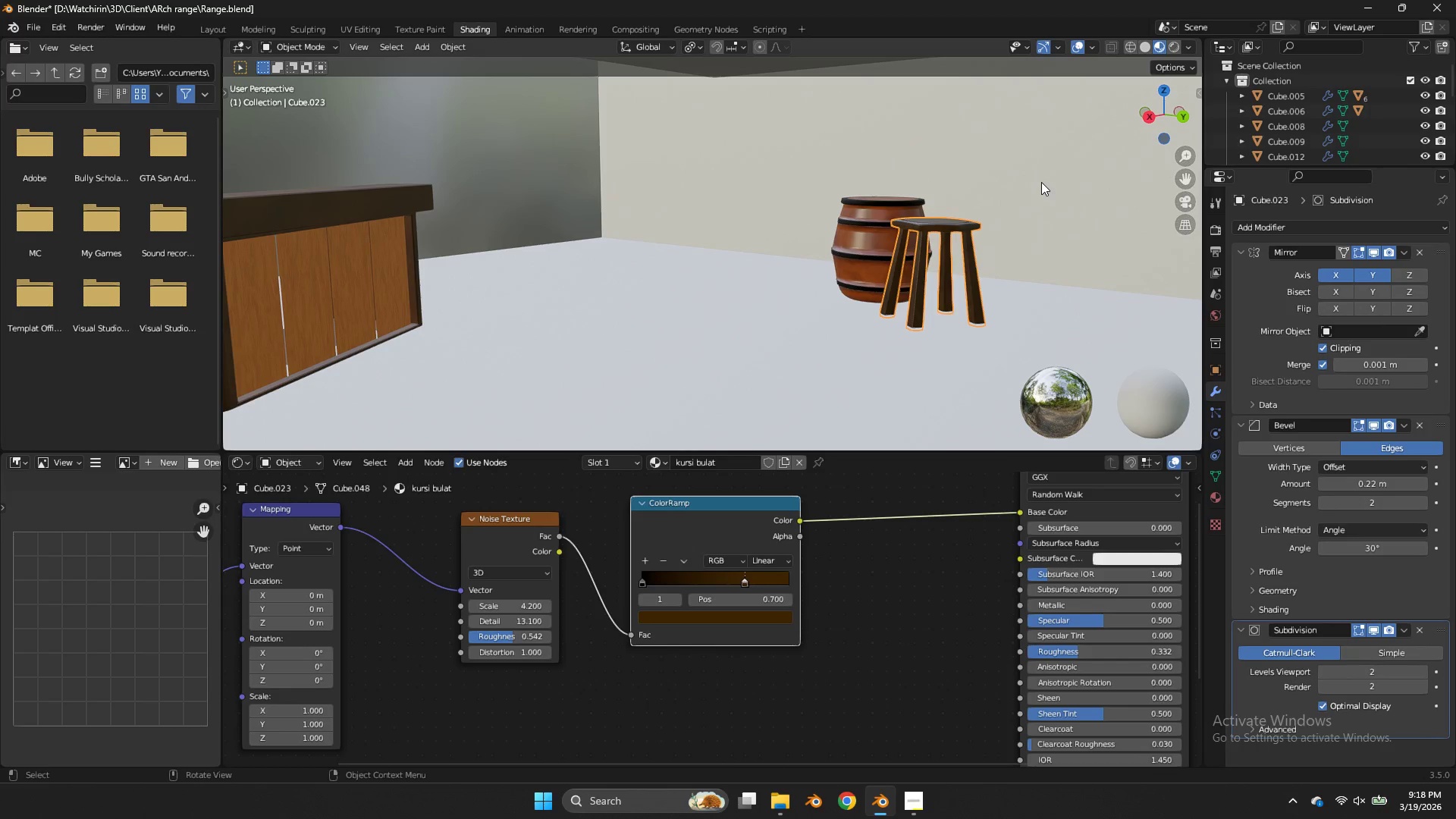 
scroll: coordinate [1118, 139], scroll_direction: up, amount: 2.0
 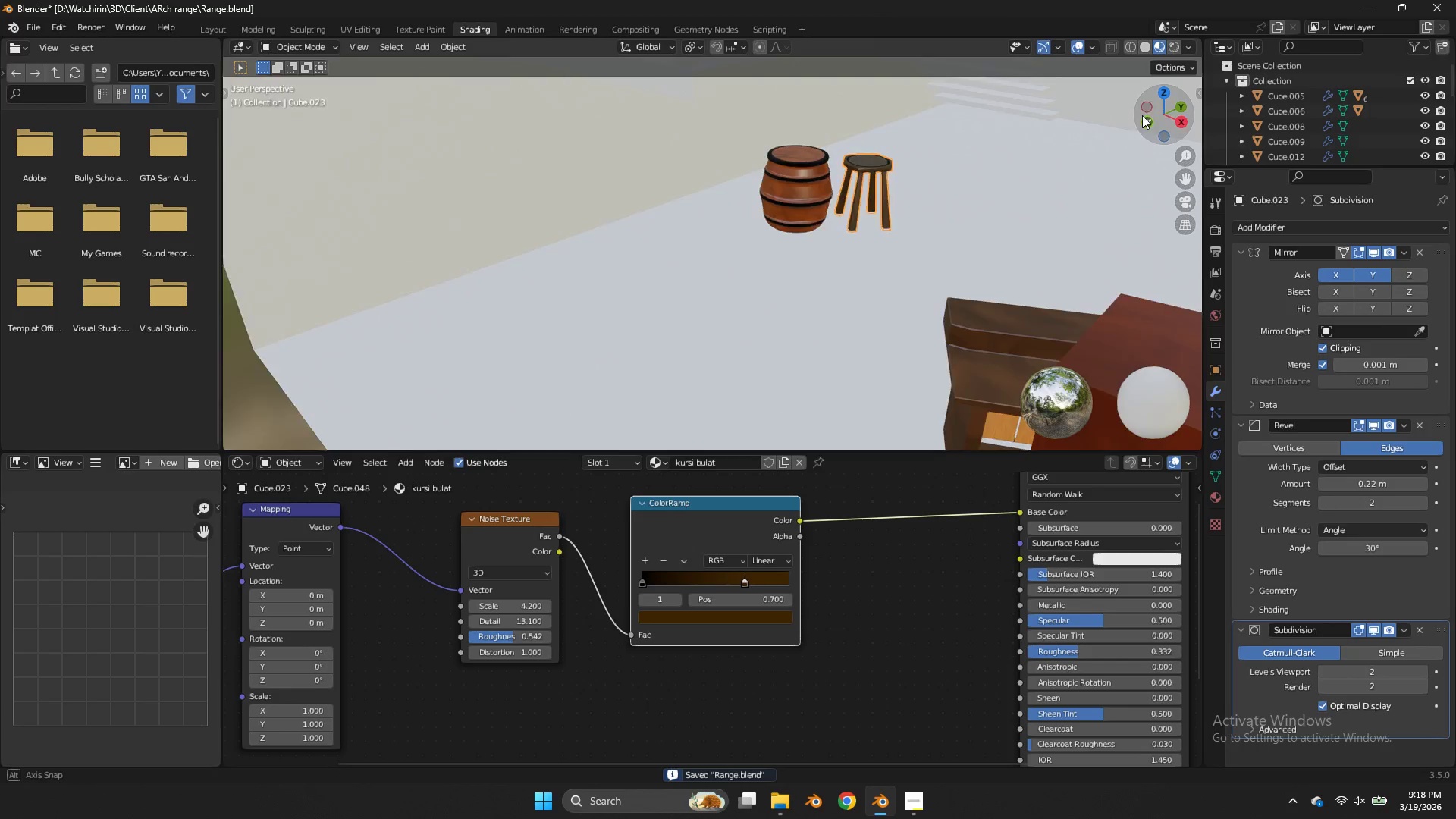 
type(sz)
 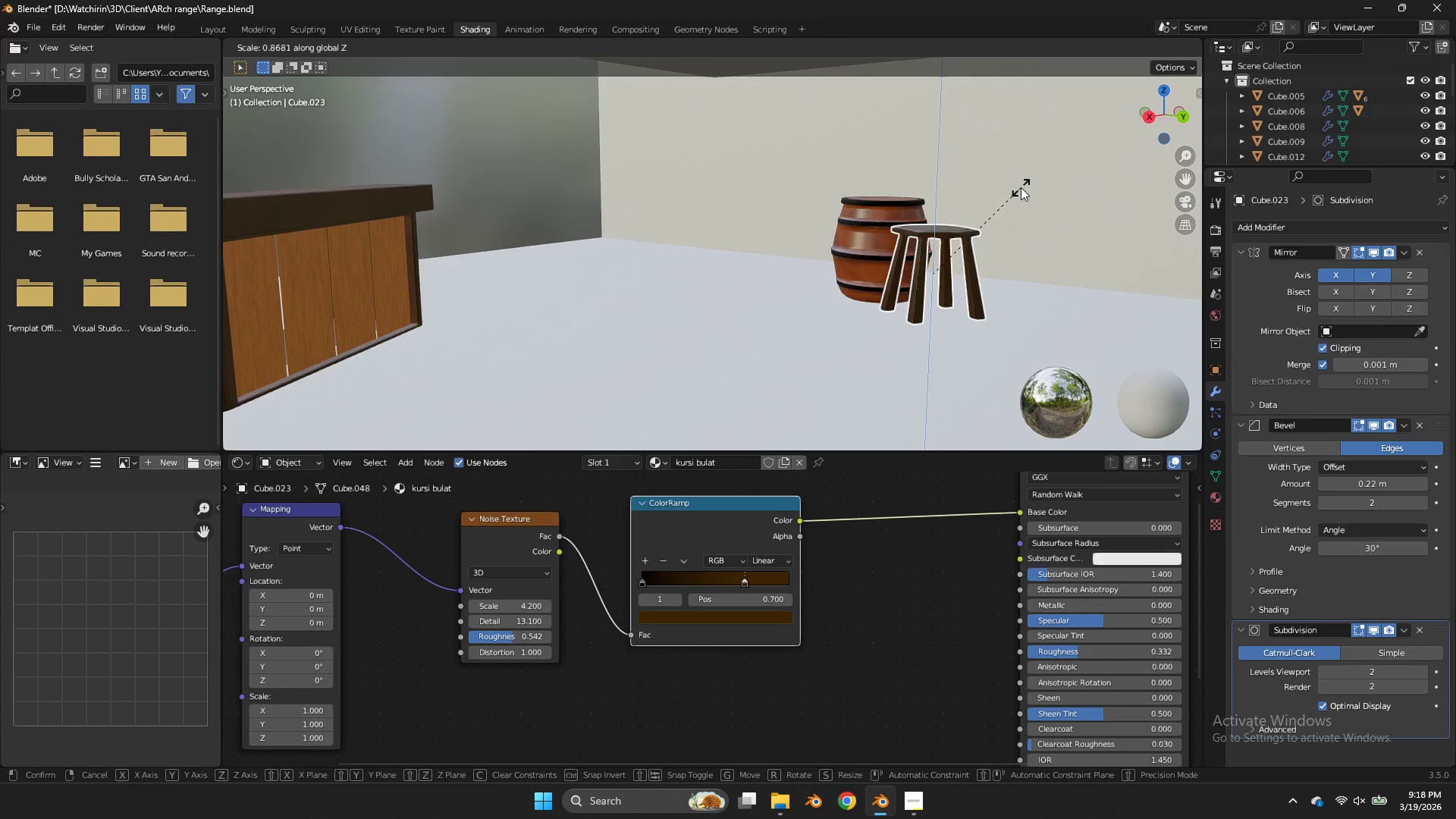 
left_click([1021, 187])
 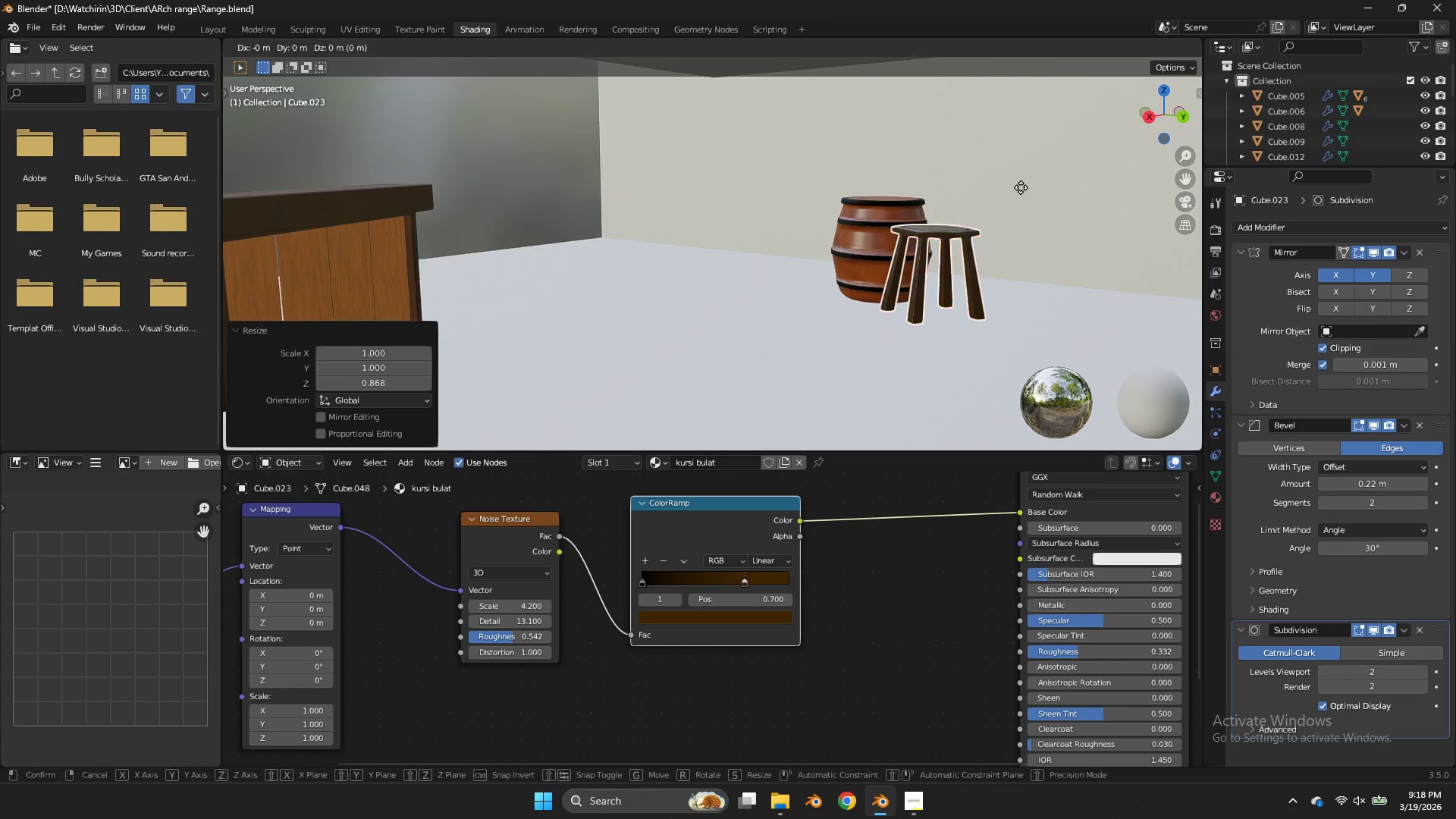 
type(gz)
 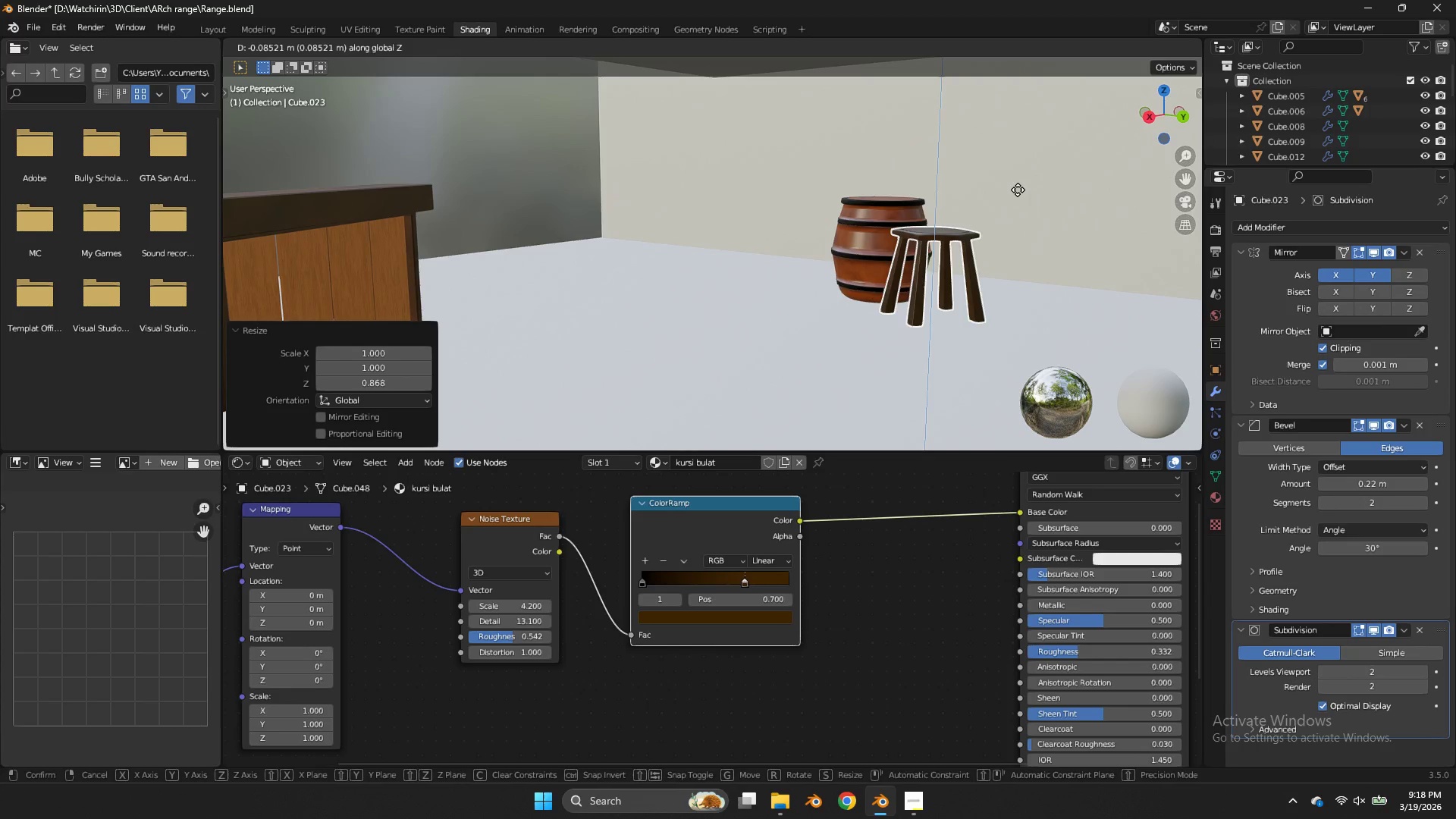 
left_click([1019, 190])
 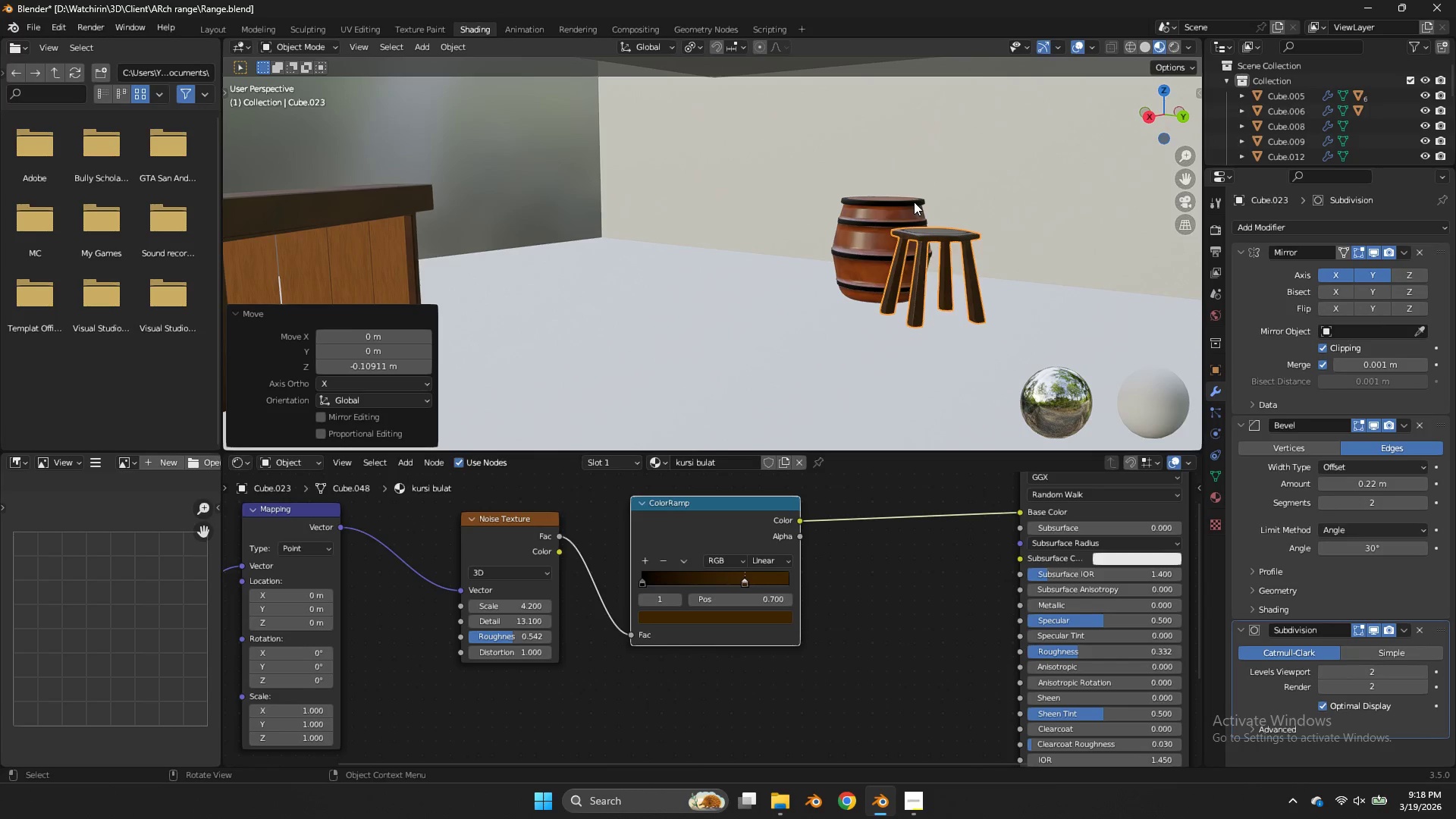 
hold_key(key=ShiftLeft, duration=0.36)
left_click([914, 202])
 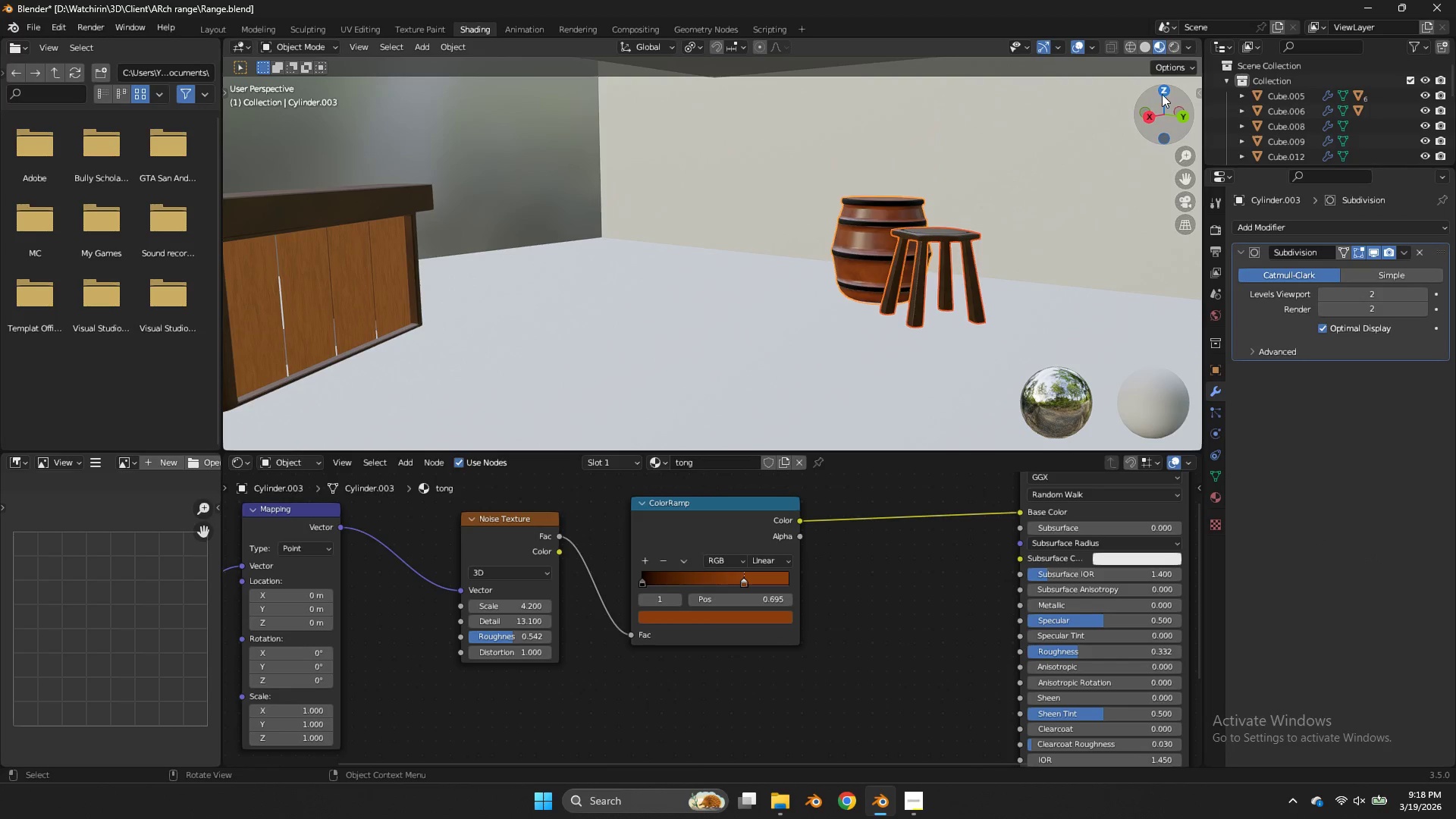 
key(Control+ControlLeft)
 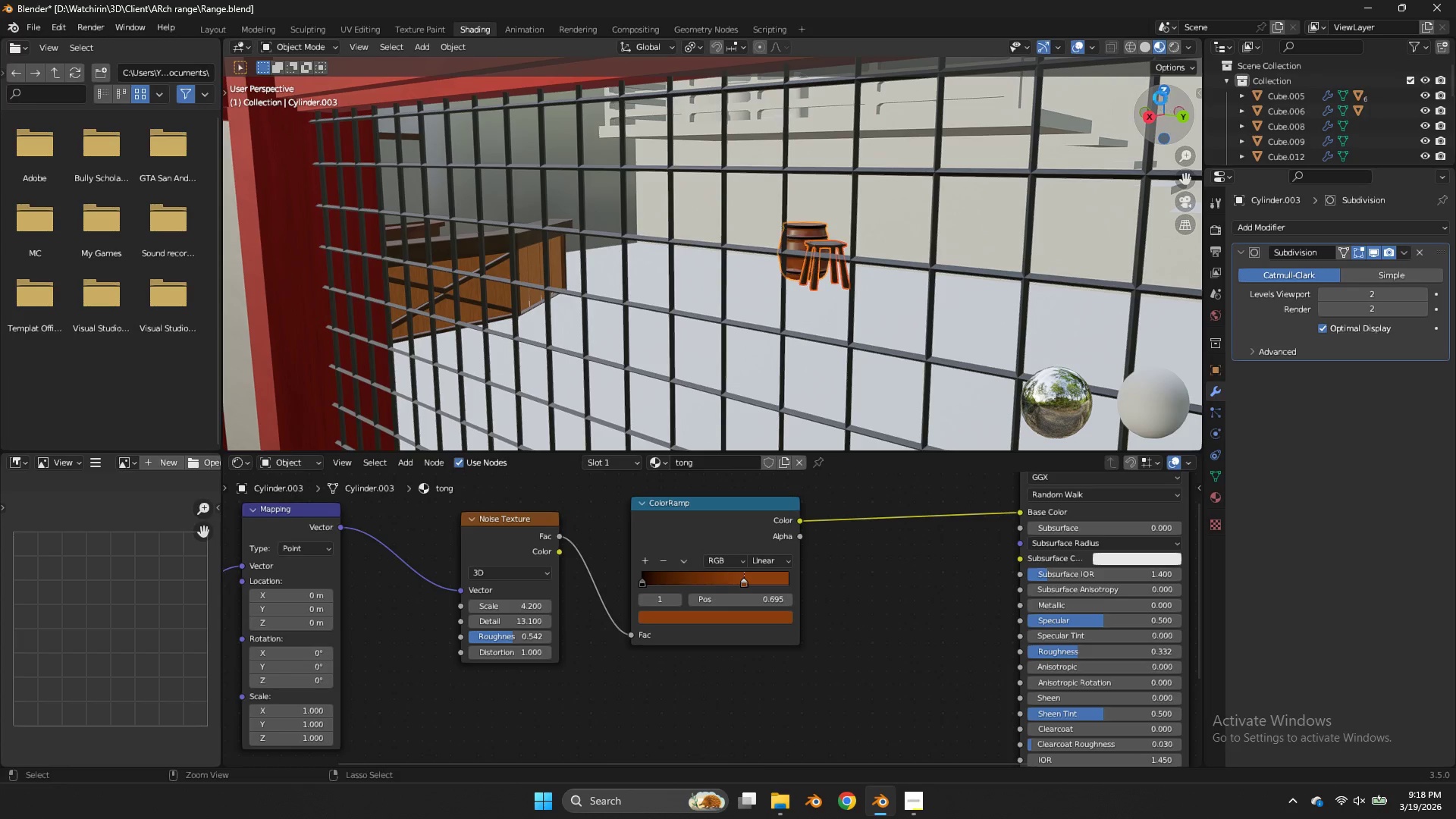 
key(Control+S)
 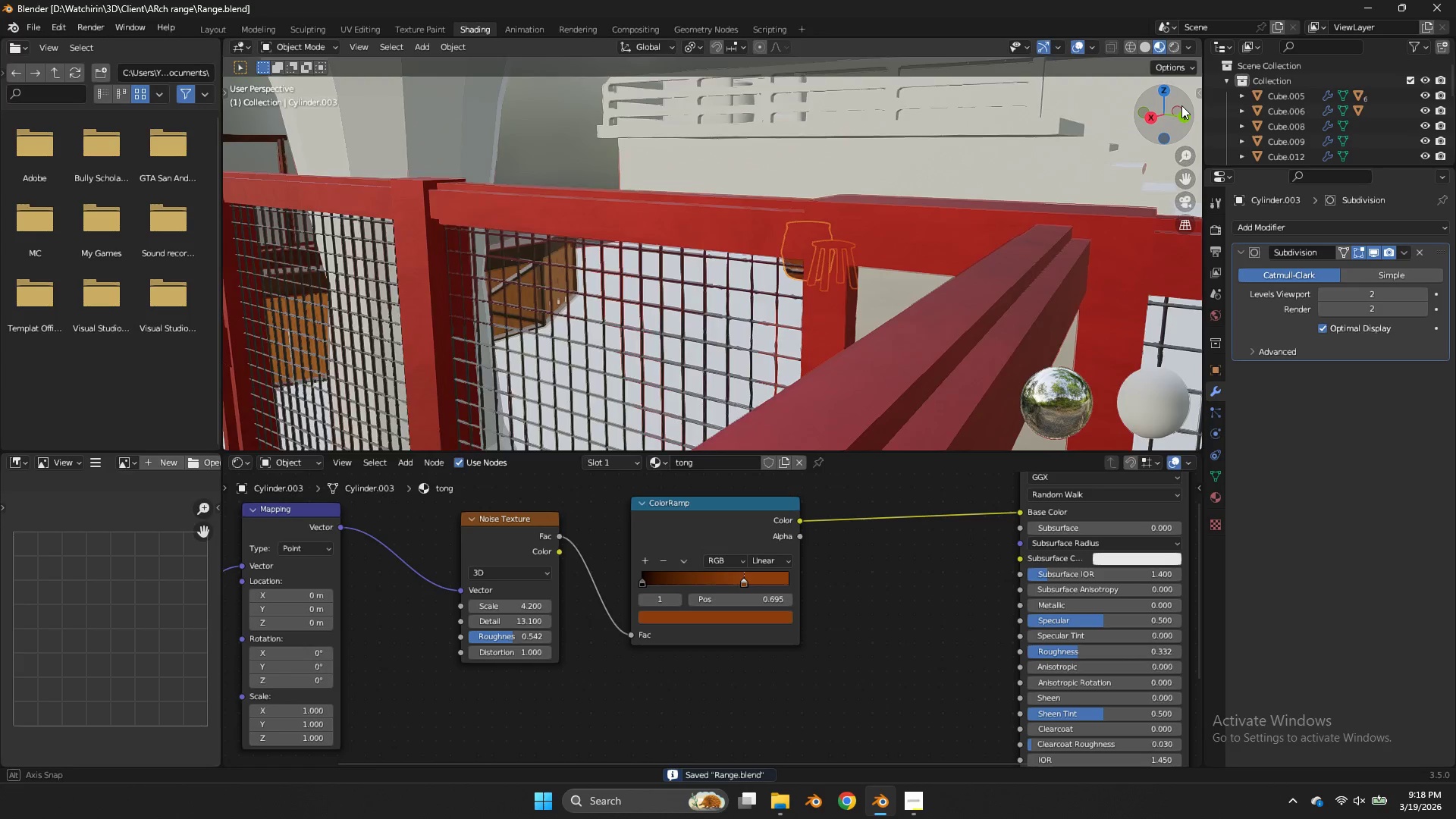 
scroll: coordinate [1160, 97], scroll_direction: down, amount: 3.0
 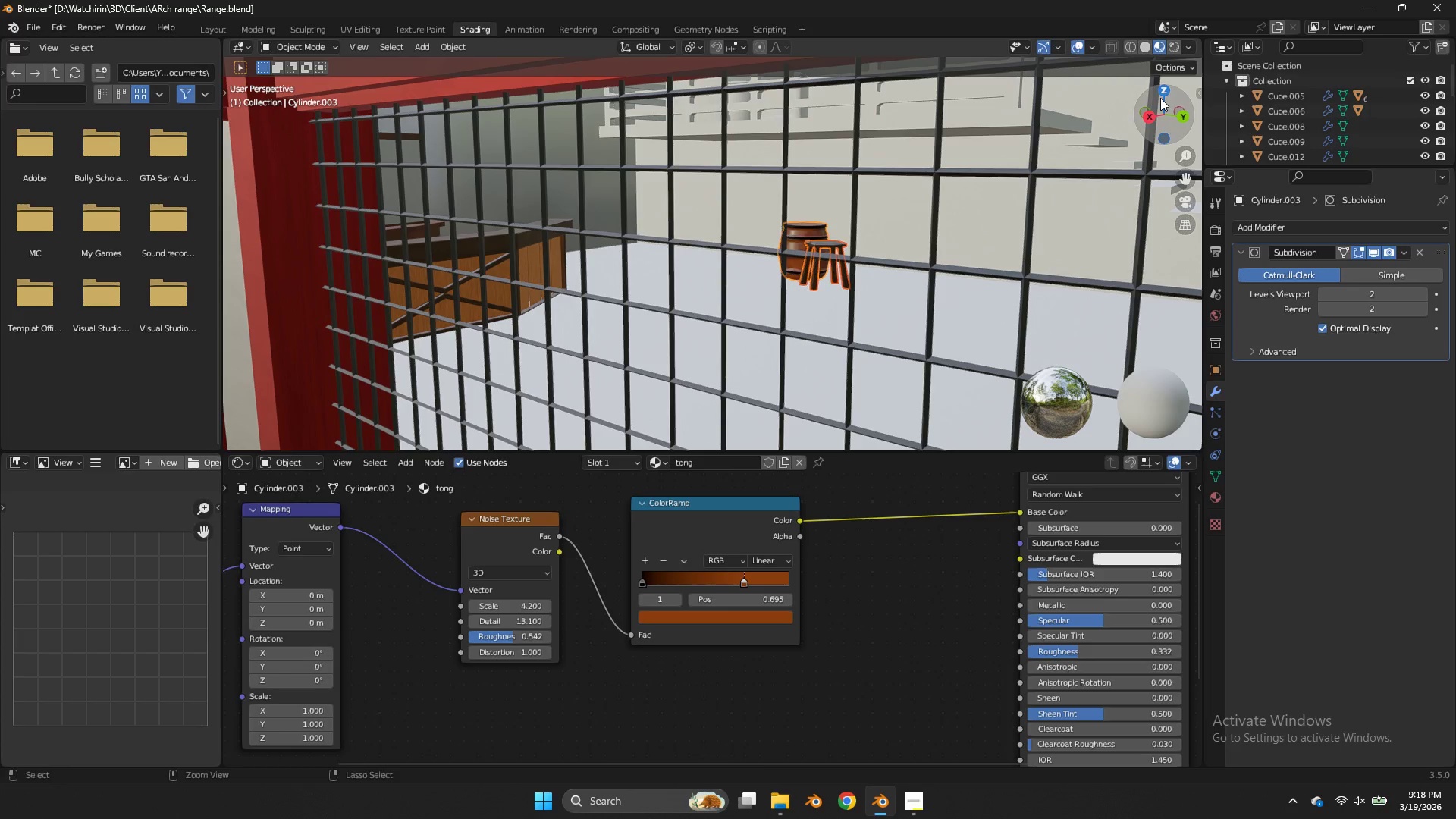 
left_click_drag(start_coordinate=[1159, 101], to_coordinate=[250, 101])
 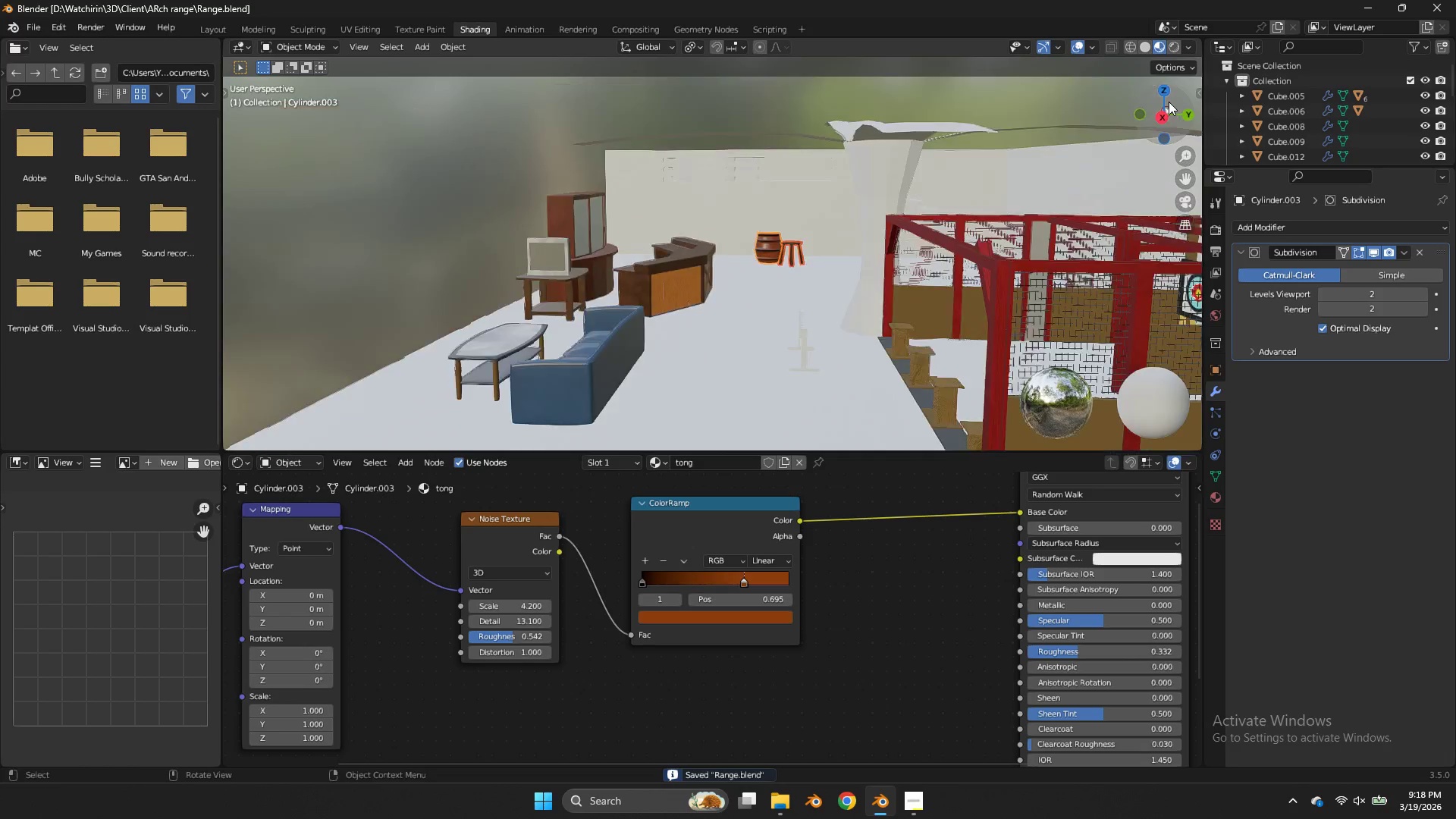 
left_click_drag(start_coordinate=[1169, 102], to_coordinate=[282, 152])
 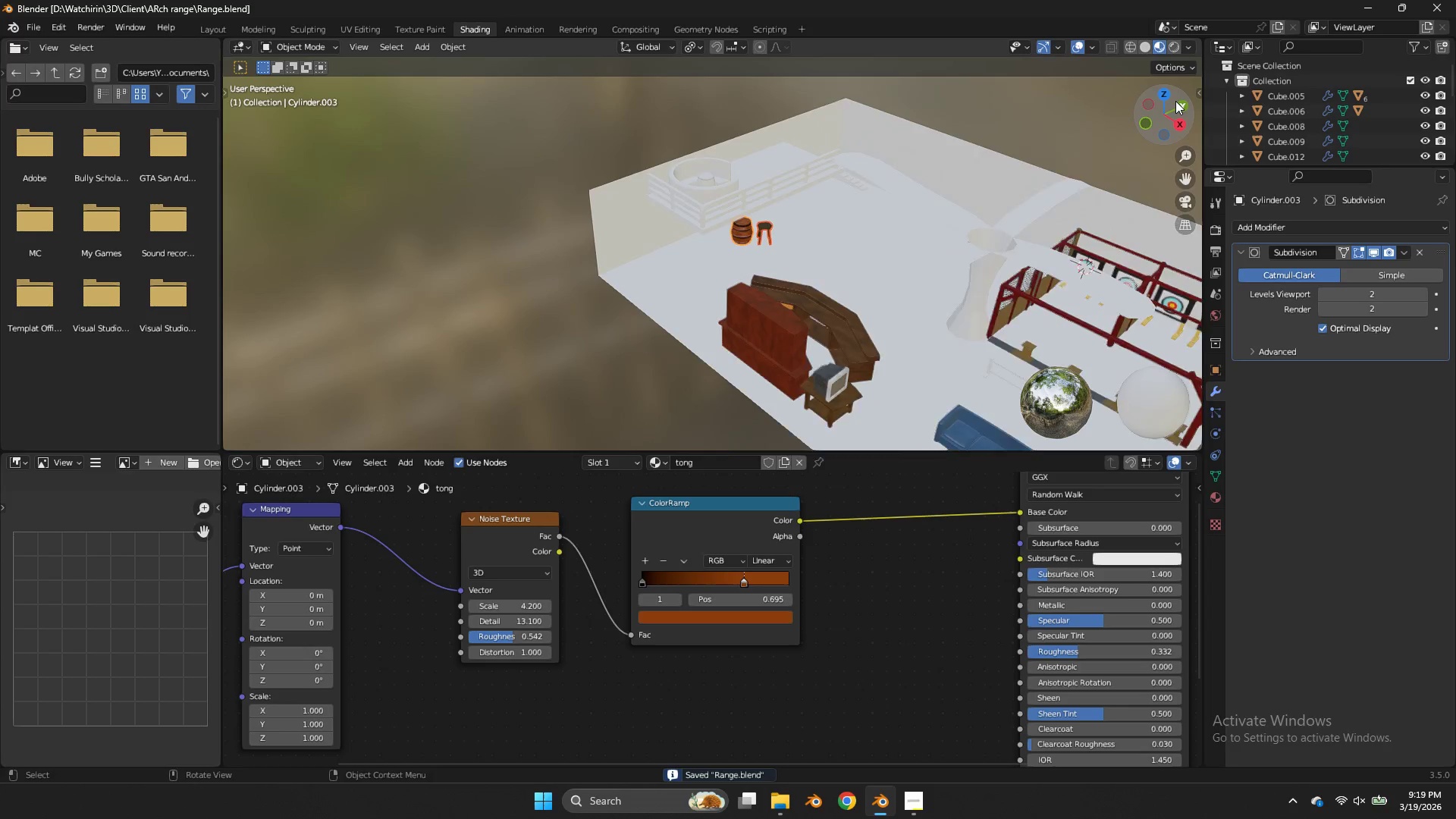 
scroll: coordinate [1169, 102], scroll_direction: down, amount: 5.0
 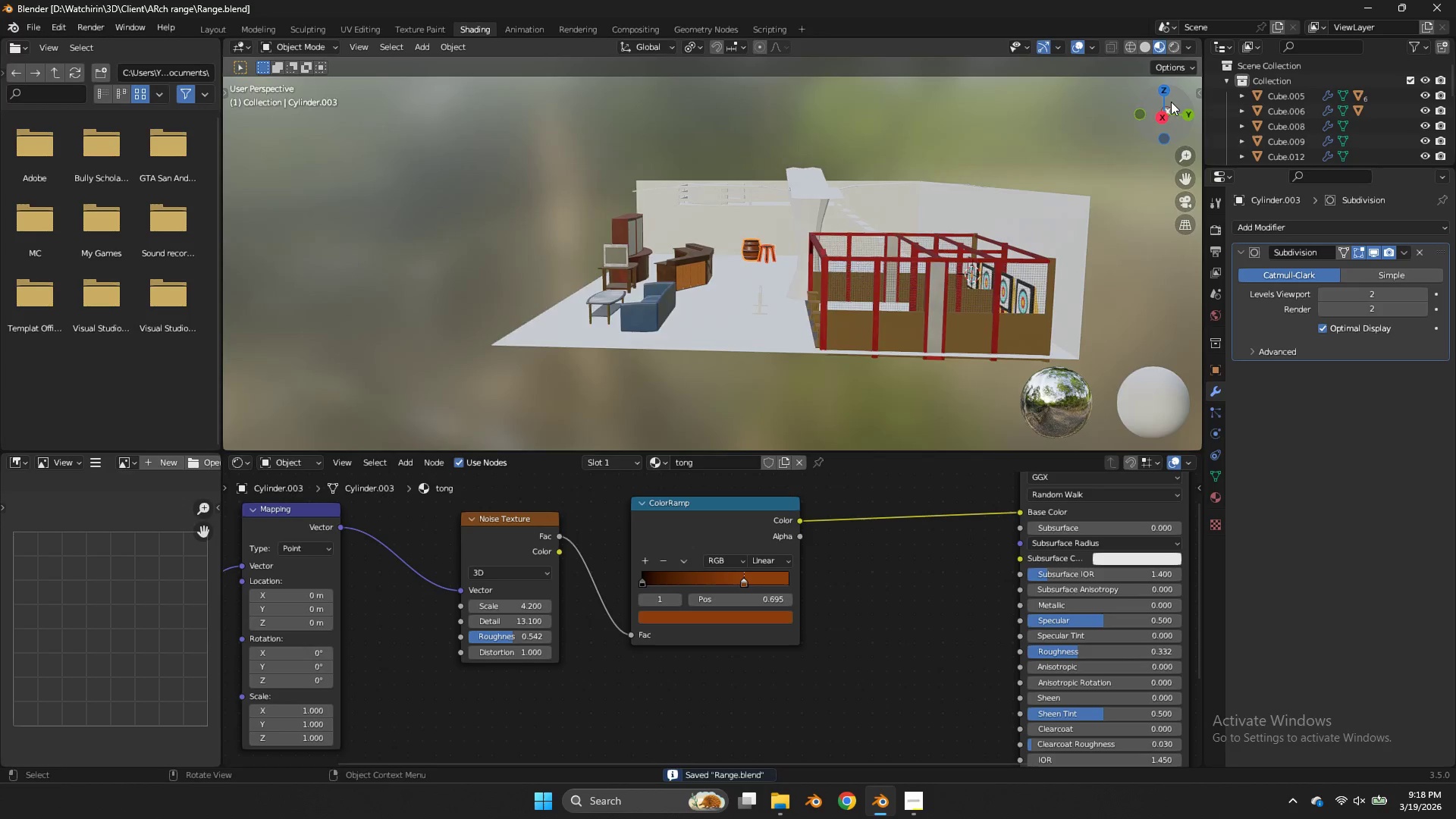 
scroll: coordinate [1175, 101], scroll_direction: up, amount: 2.0
 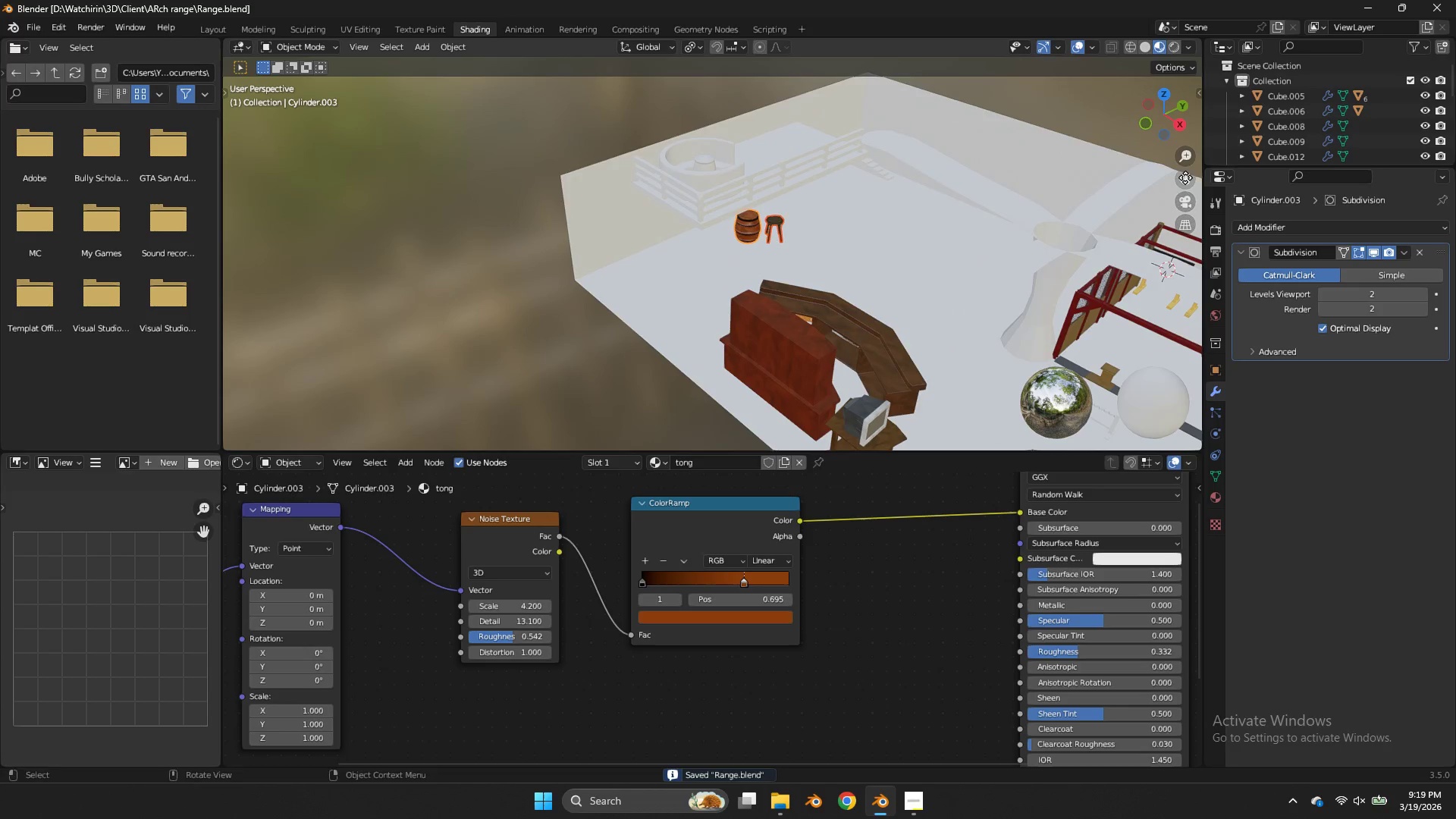 
left_click_drag(start_coordinate=[1185, 178], to_coordinate=[229, 260])
 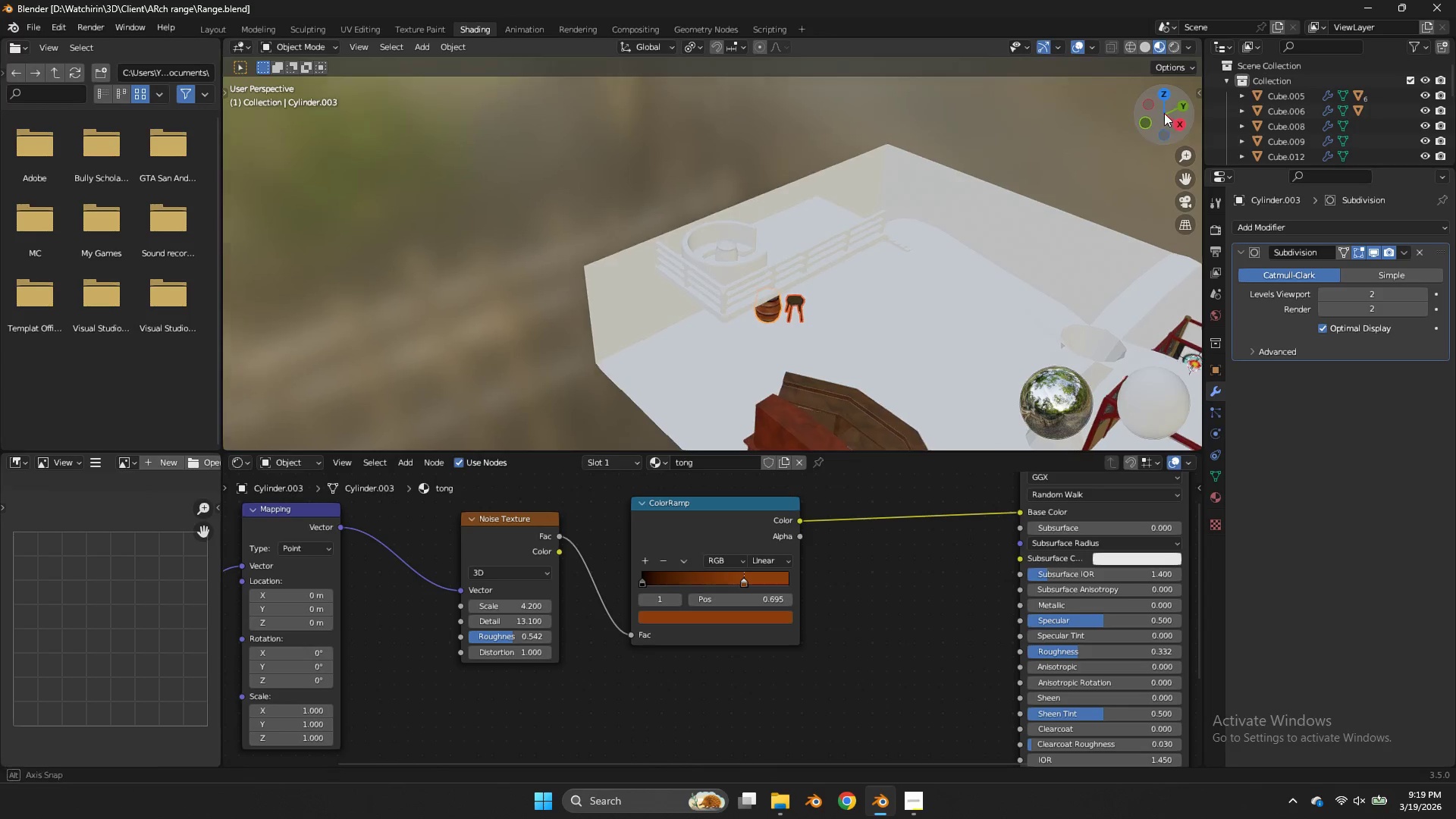 
left_click_drag(start_coordinate=[1167, 121], to_coordinate=[1153, 96])
 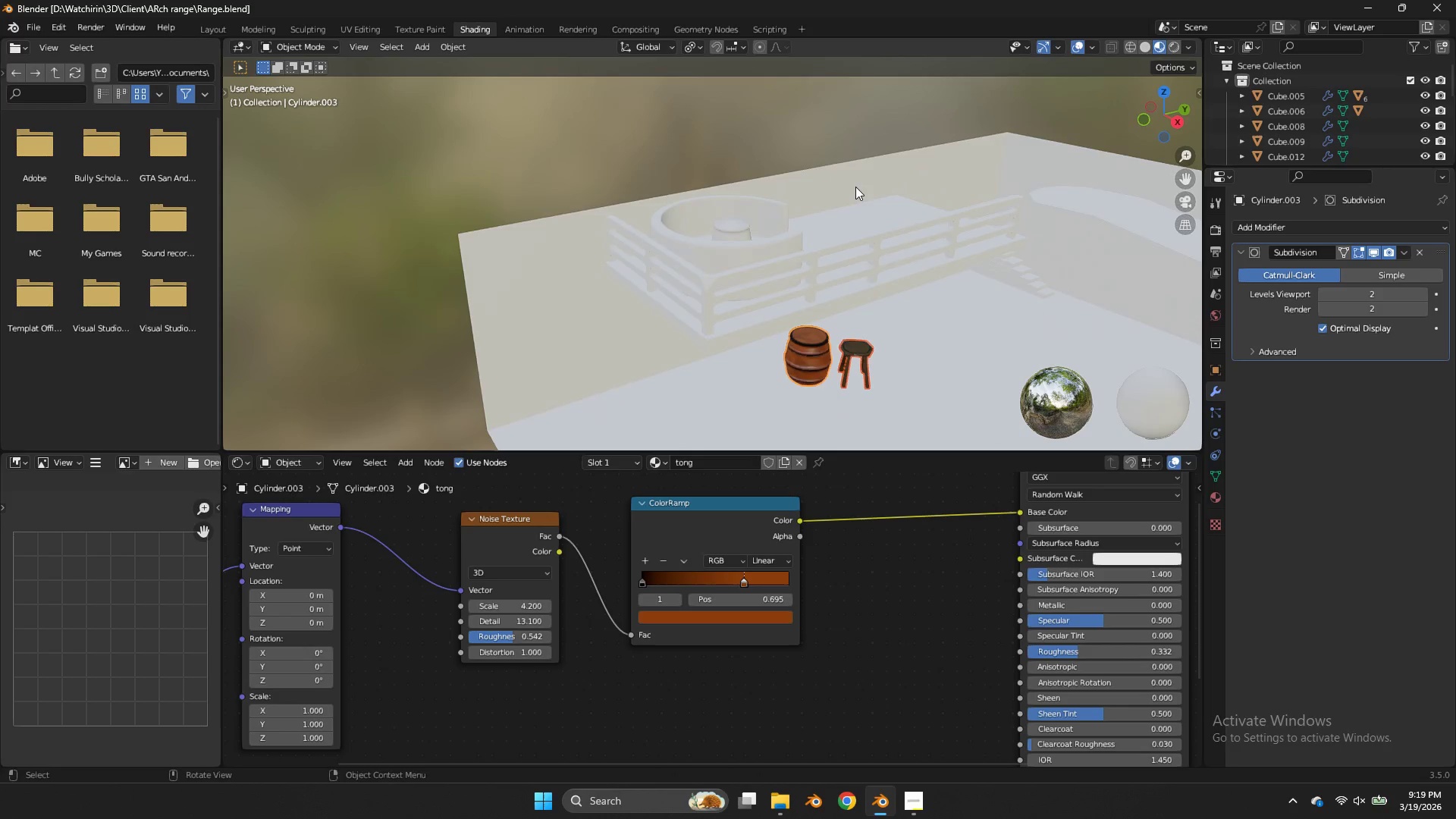 
left_click([834, 261])
 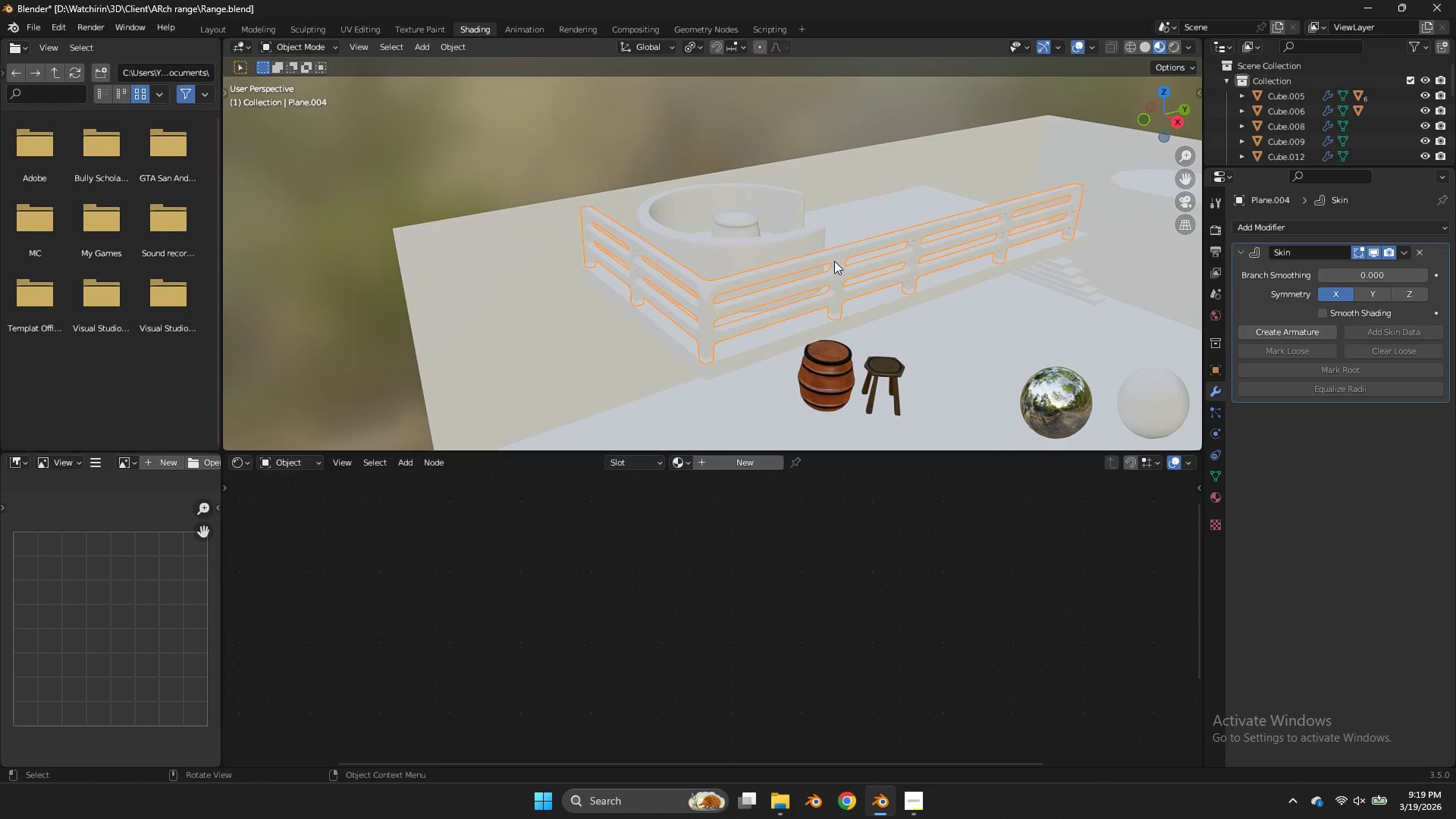 
scroll: coordinate [855, 187], scroll_direction: up, amount: 4.0
 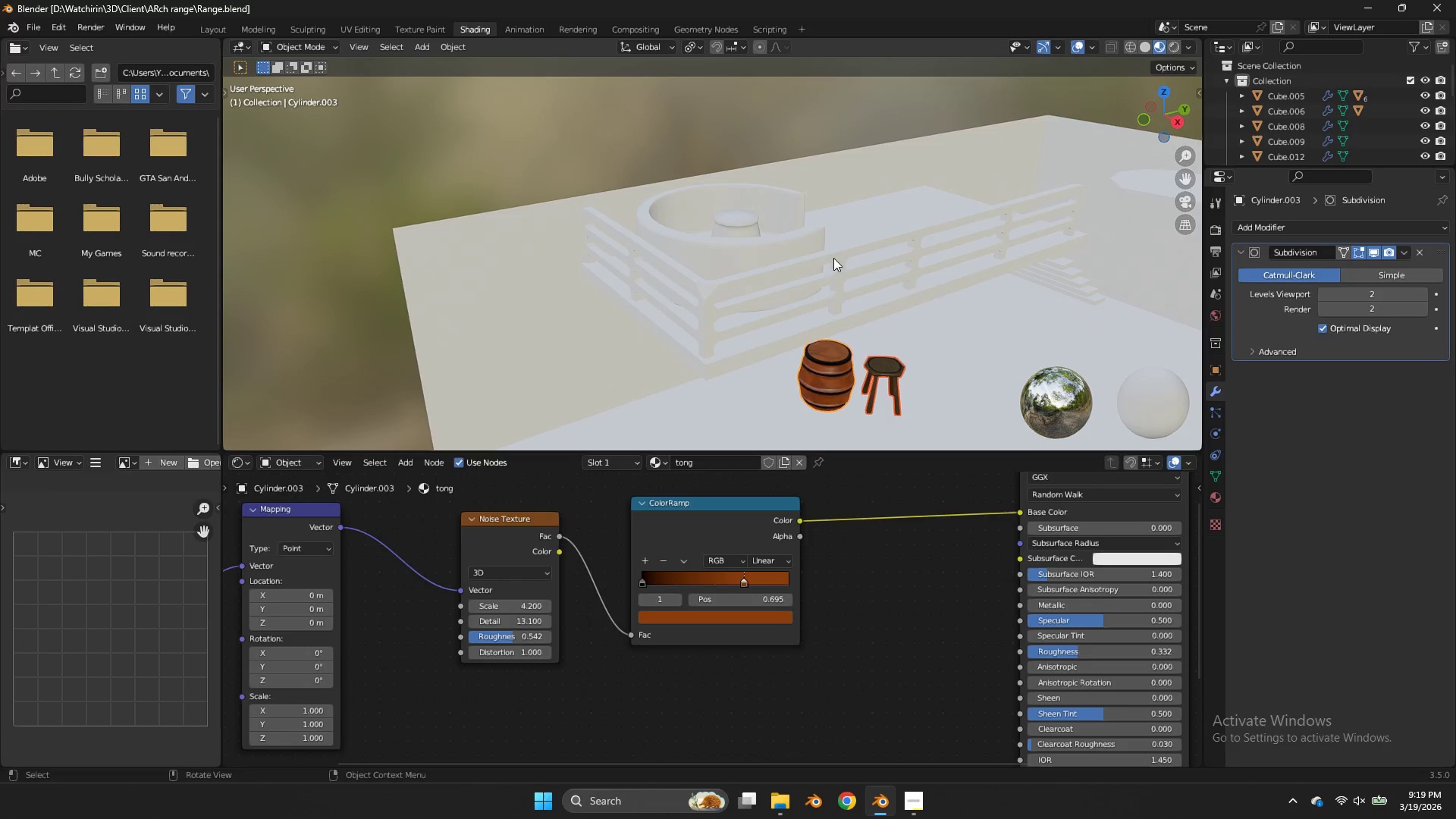 
key(Tab)
 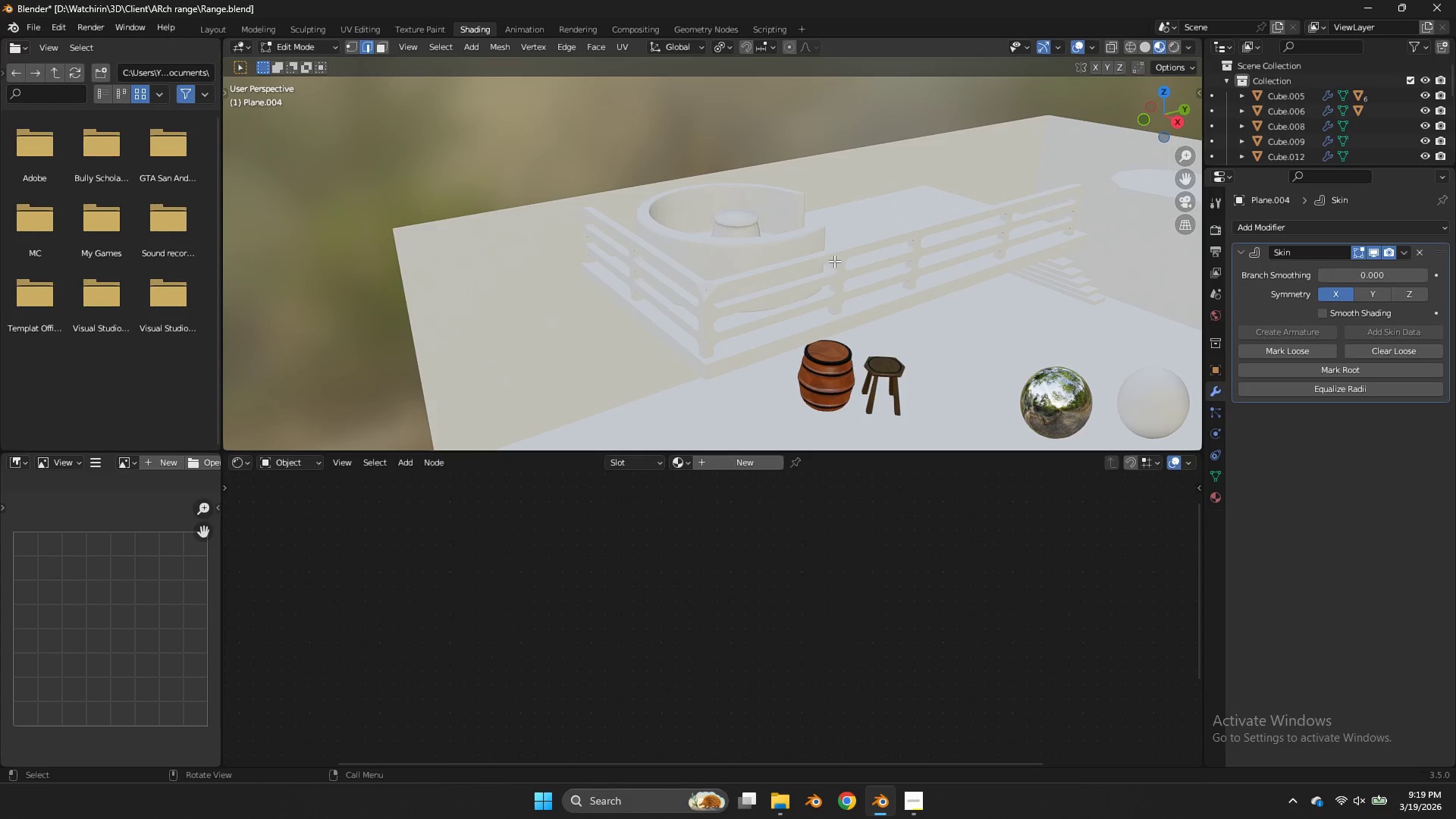 
key(Tab)
 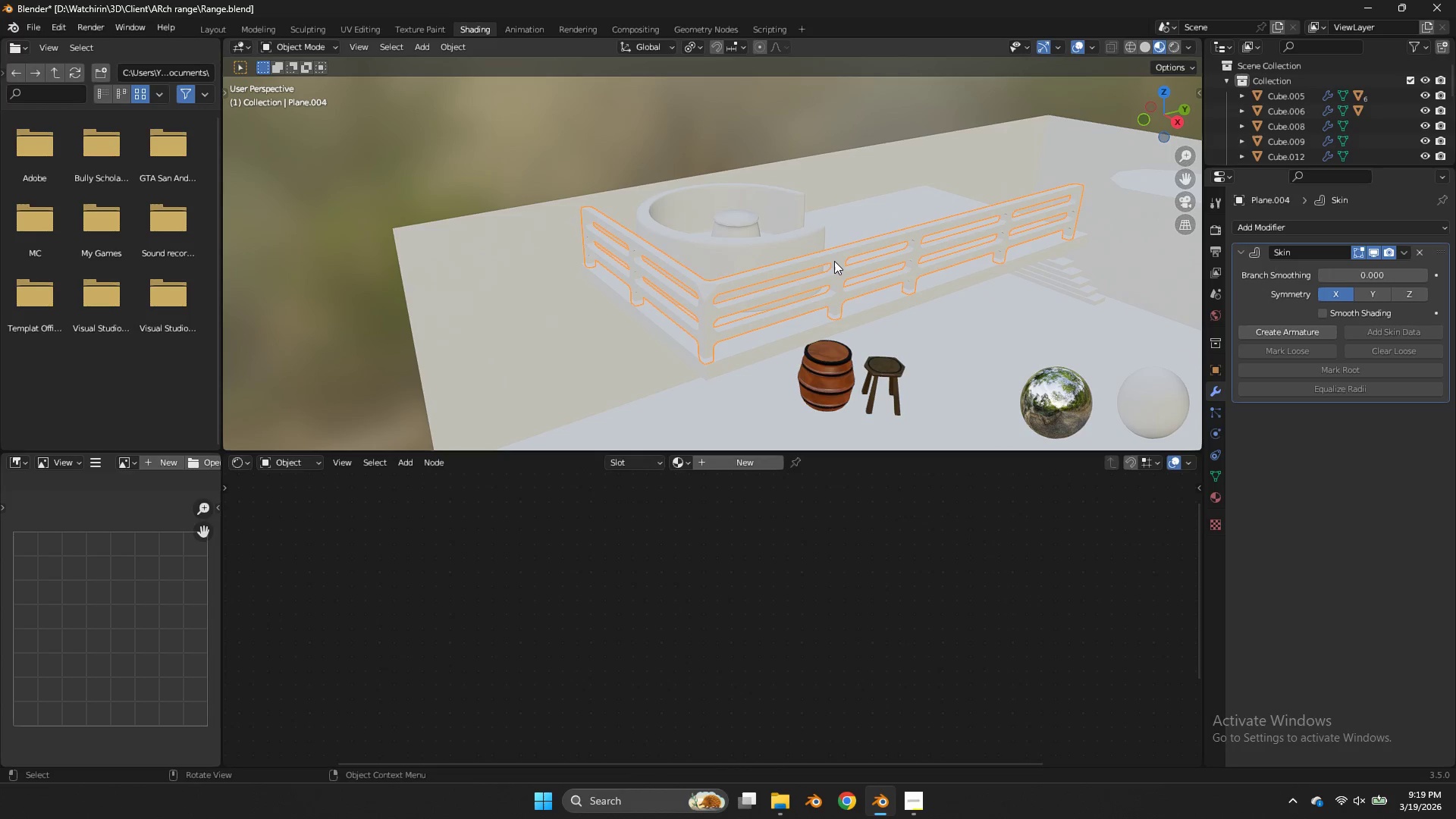 
key(Control+ControlLeft)
 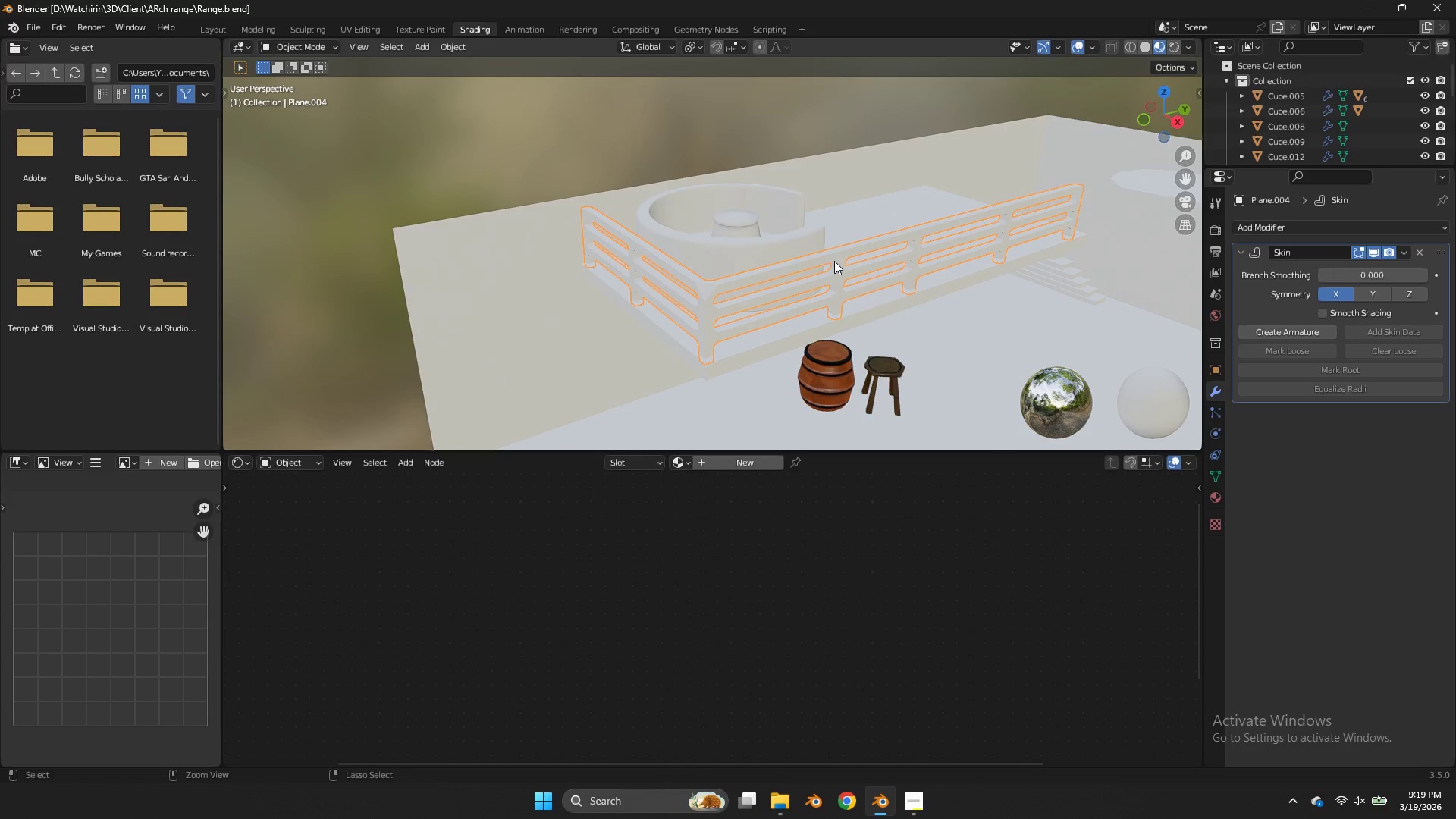 
key(Control+S)
 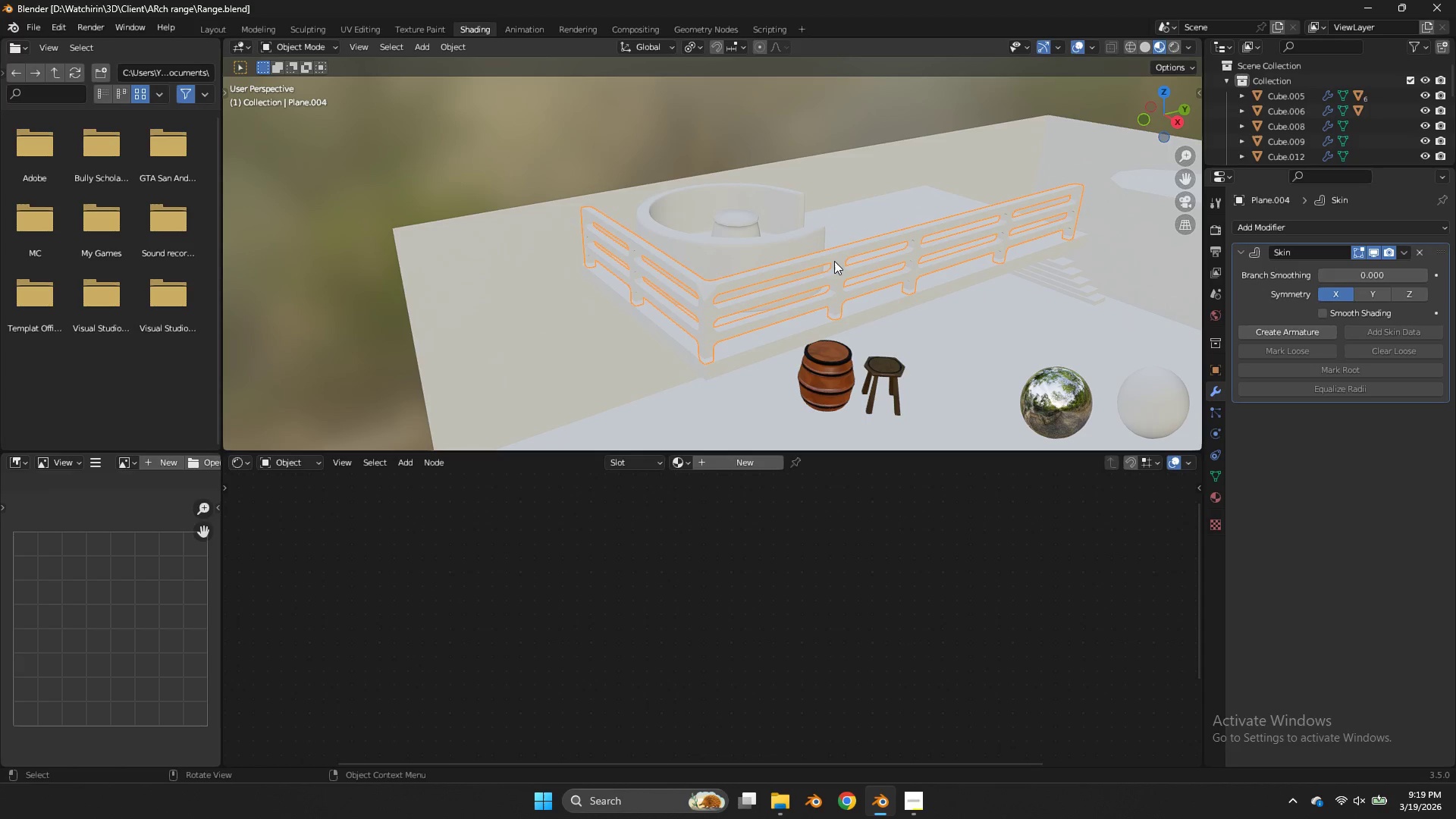 
wait(22.88)
 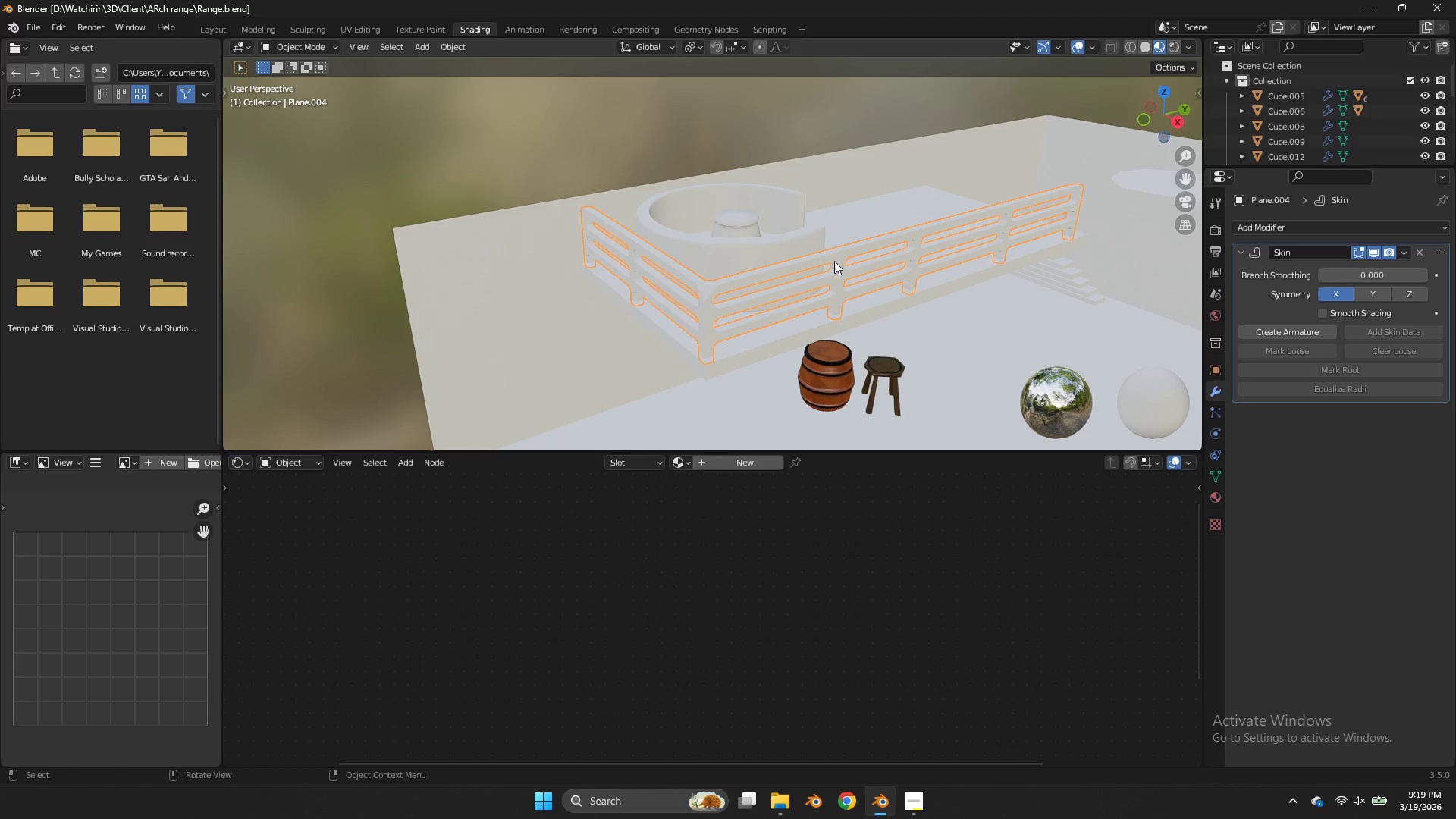 
key(Tab)
 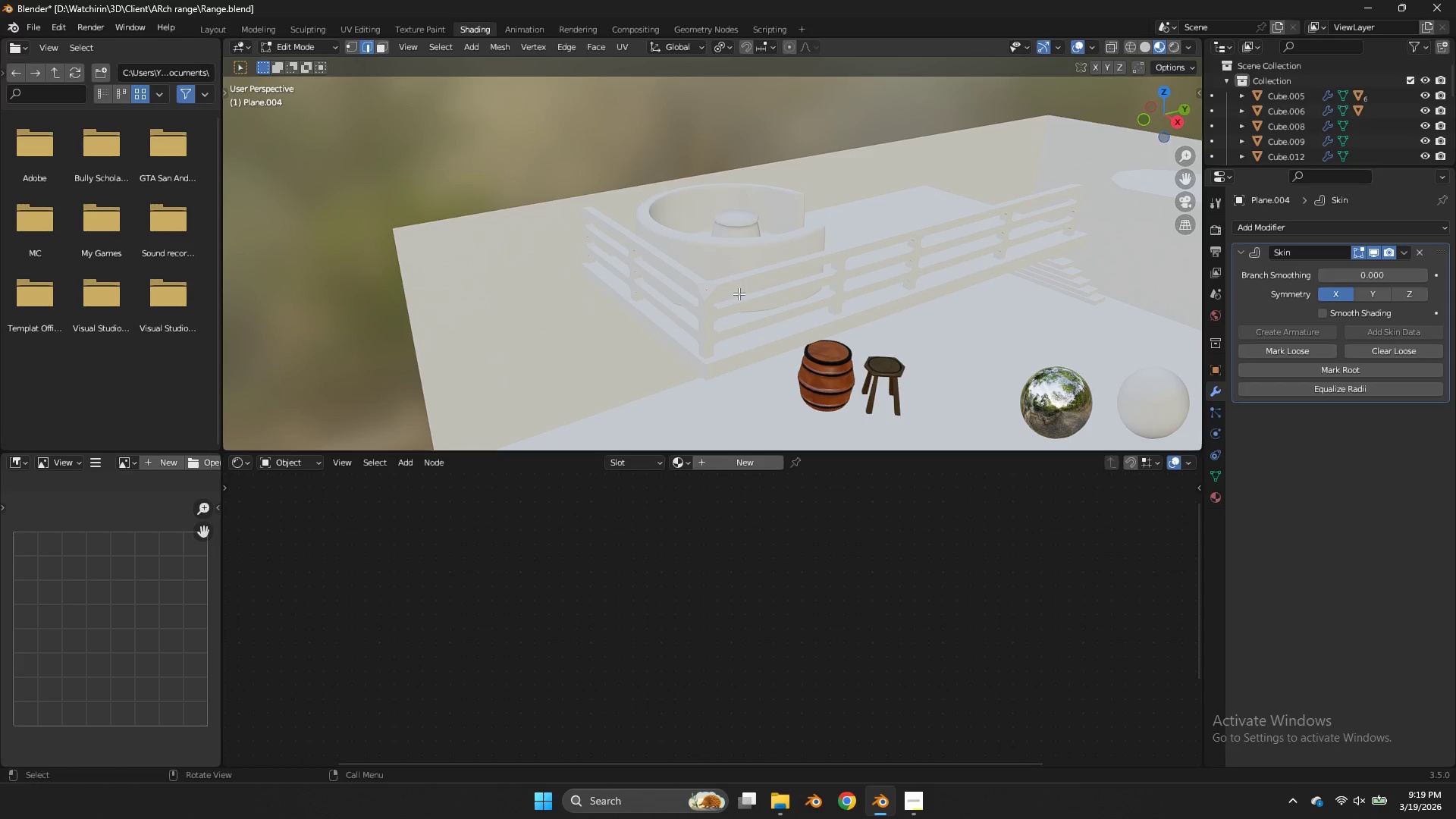 
key(Tab)
 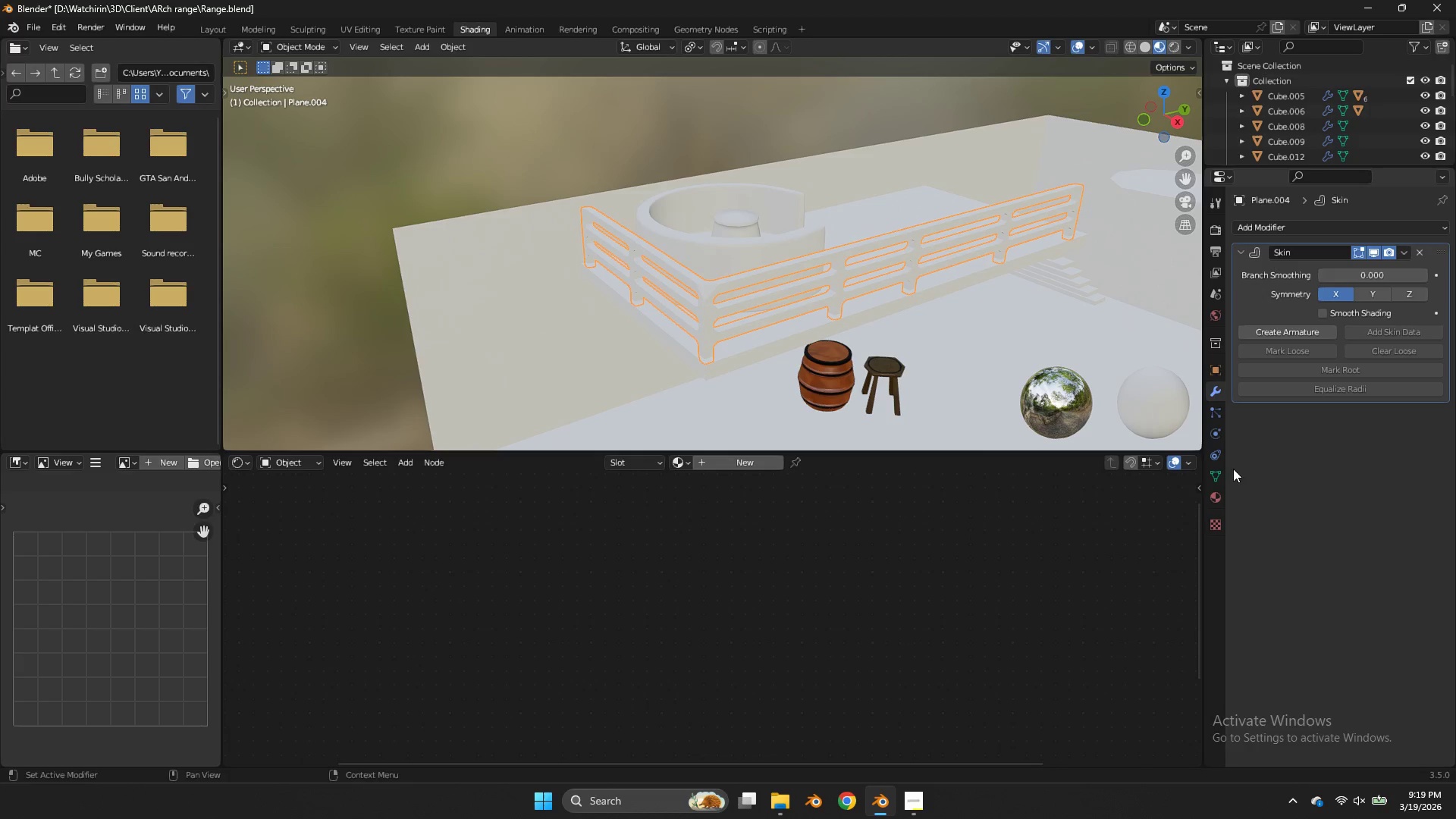 
left_click([1219, 503])
 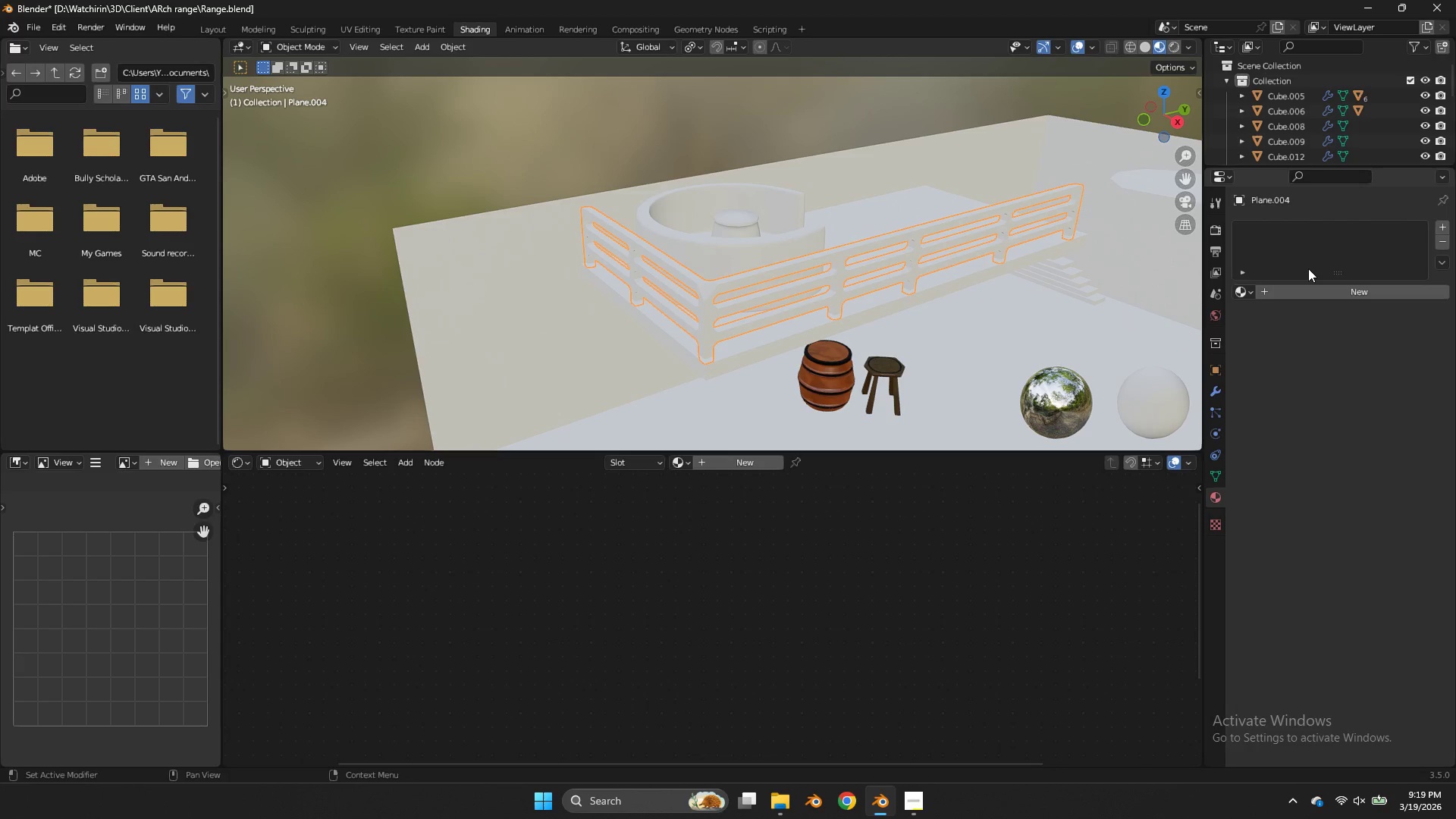 
left_click([1238, 288])
 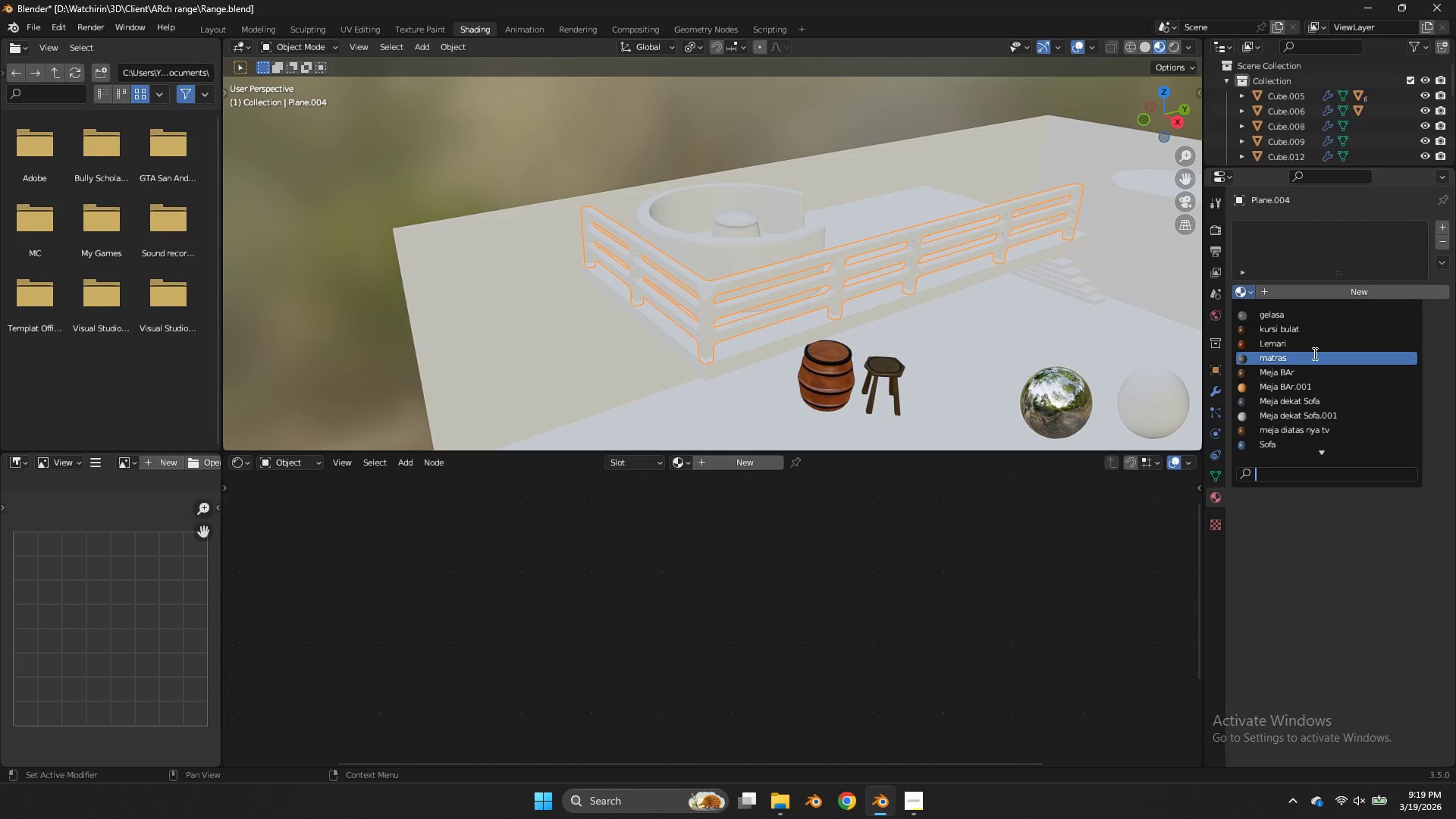 
left_click([1309, 347])
 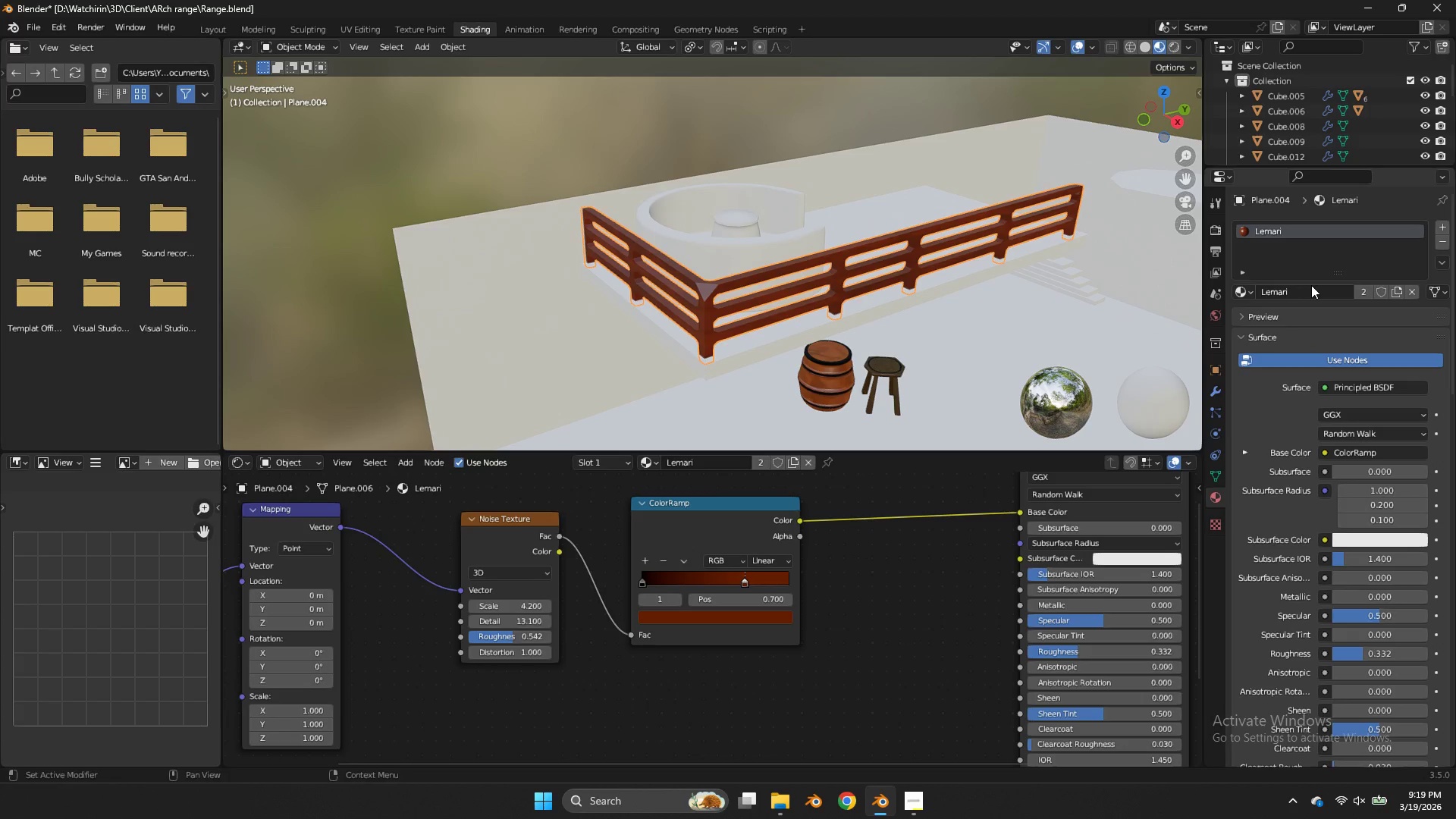 
left_click([1402, 291])
 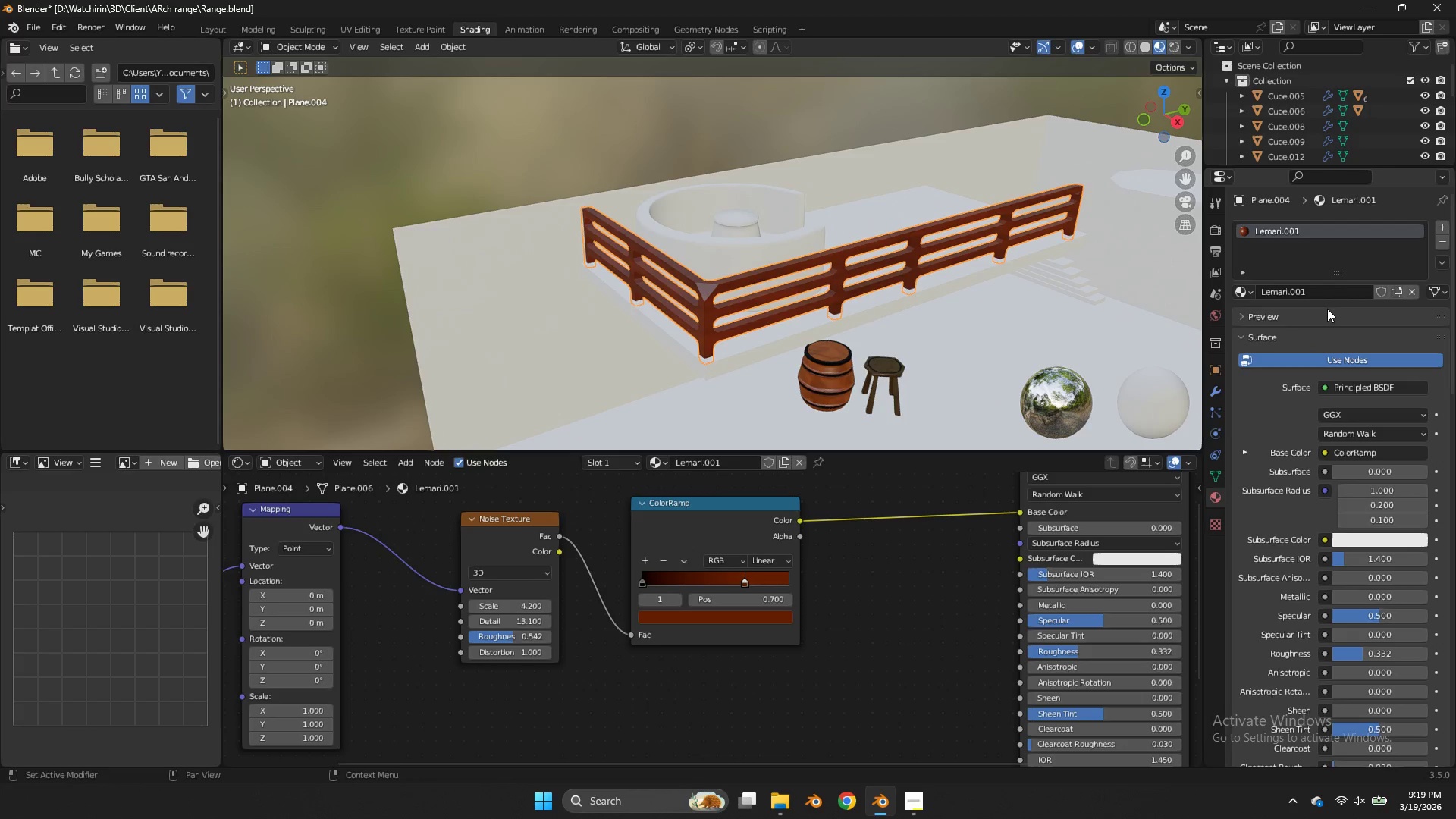 
left_click([1331, 289])
 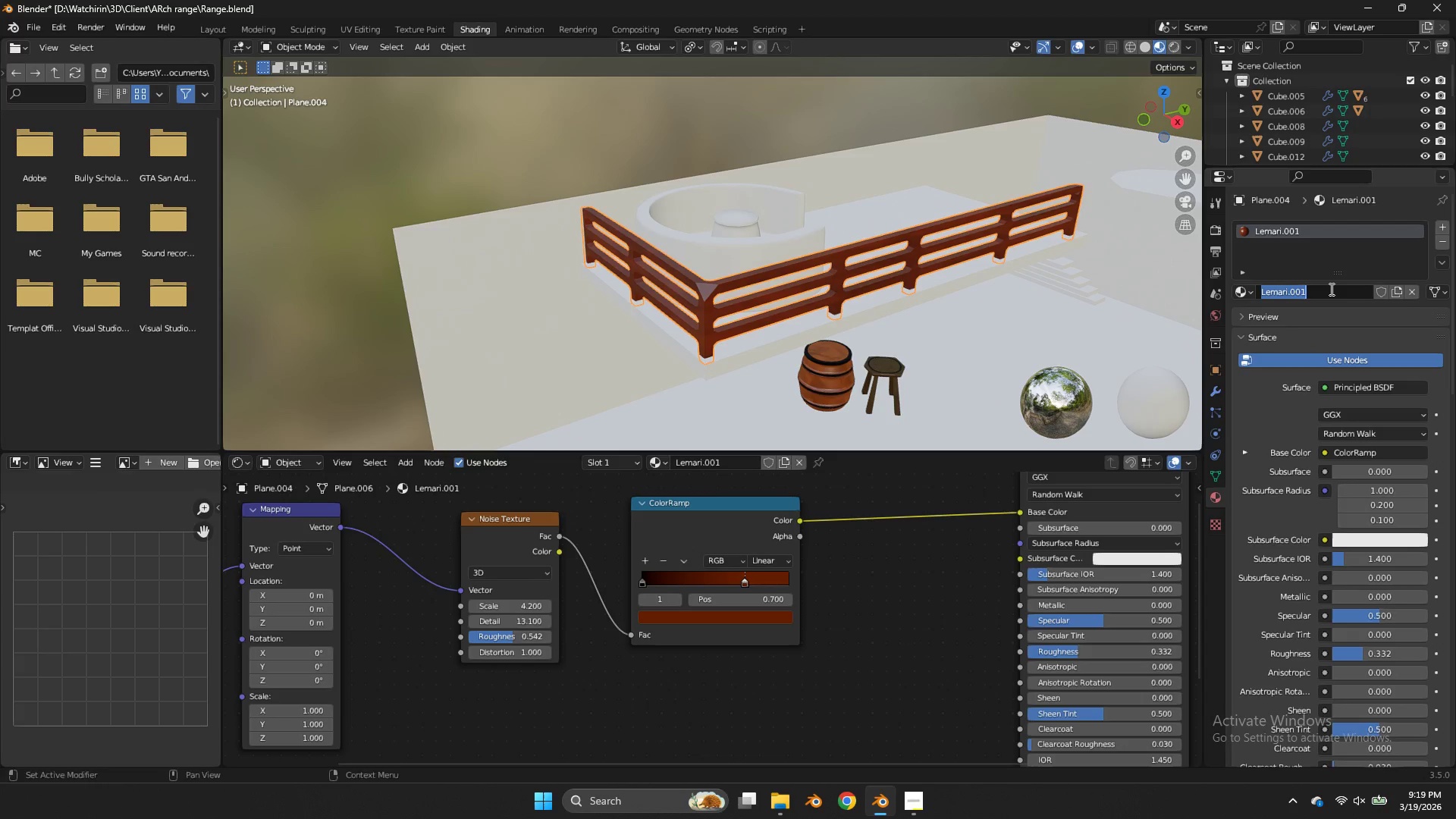 
type(Pagar Kayu)
 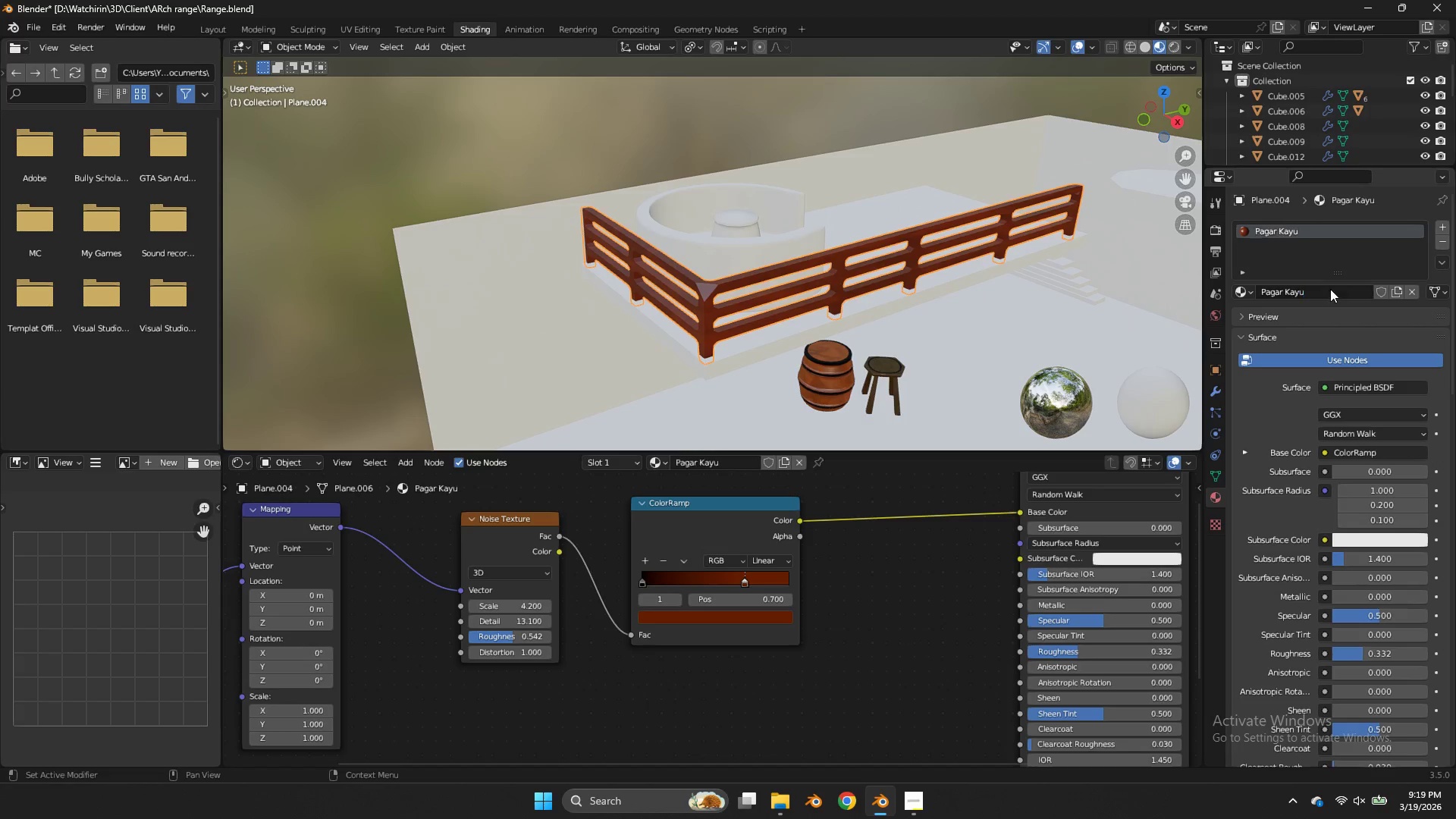 
key(Enter)
 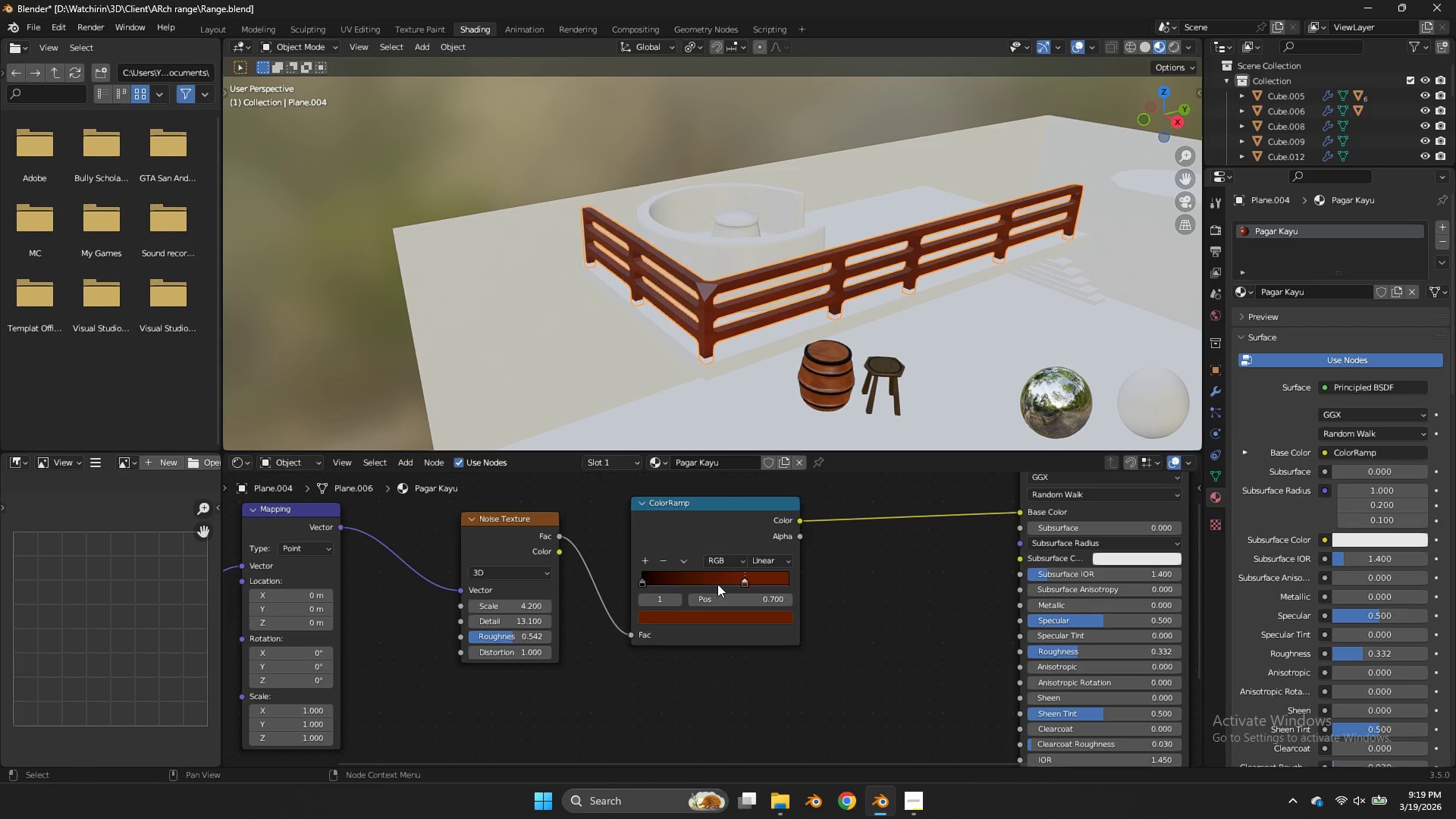 
left_click([737, 580])
 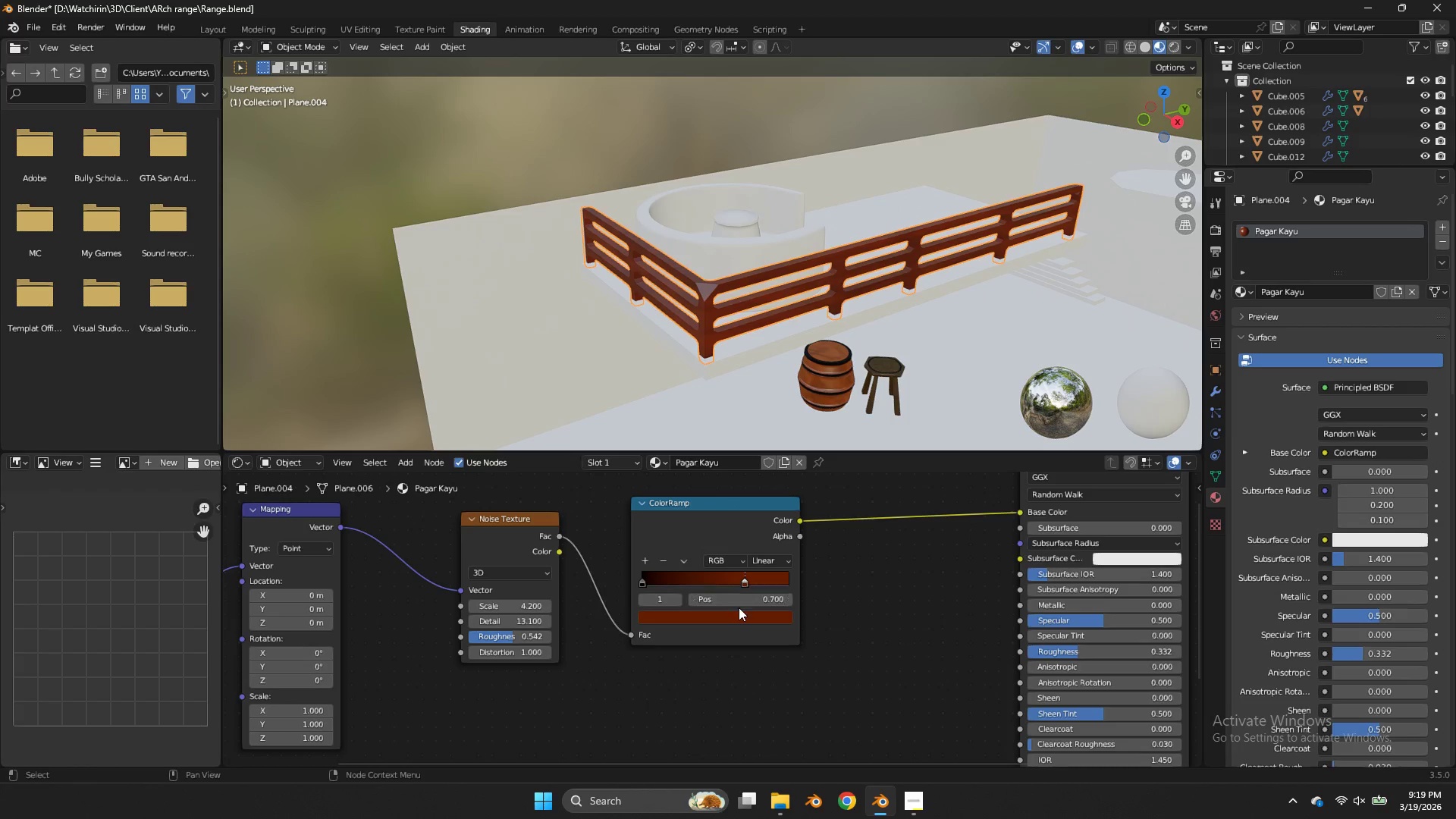 
left_click([739, 607])
 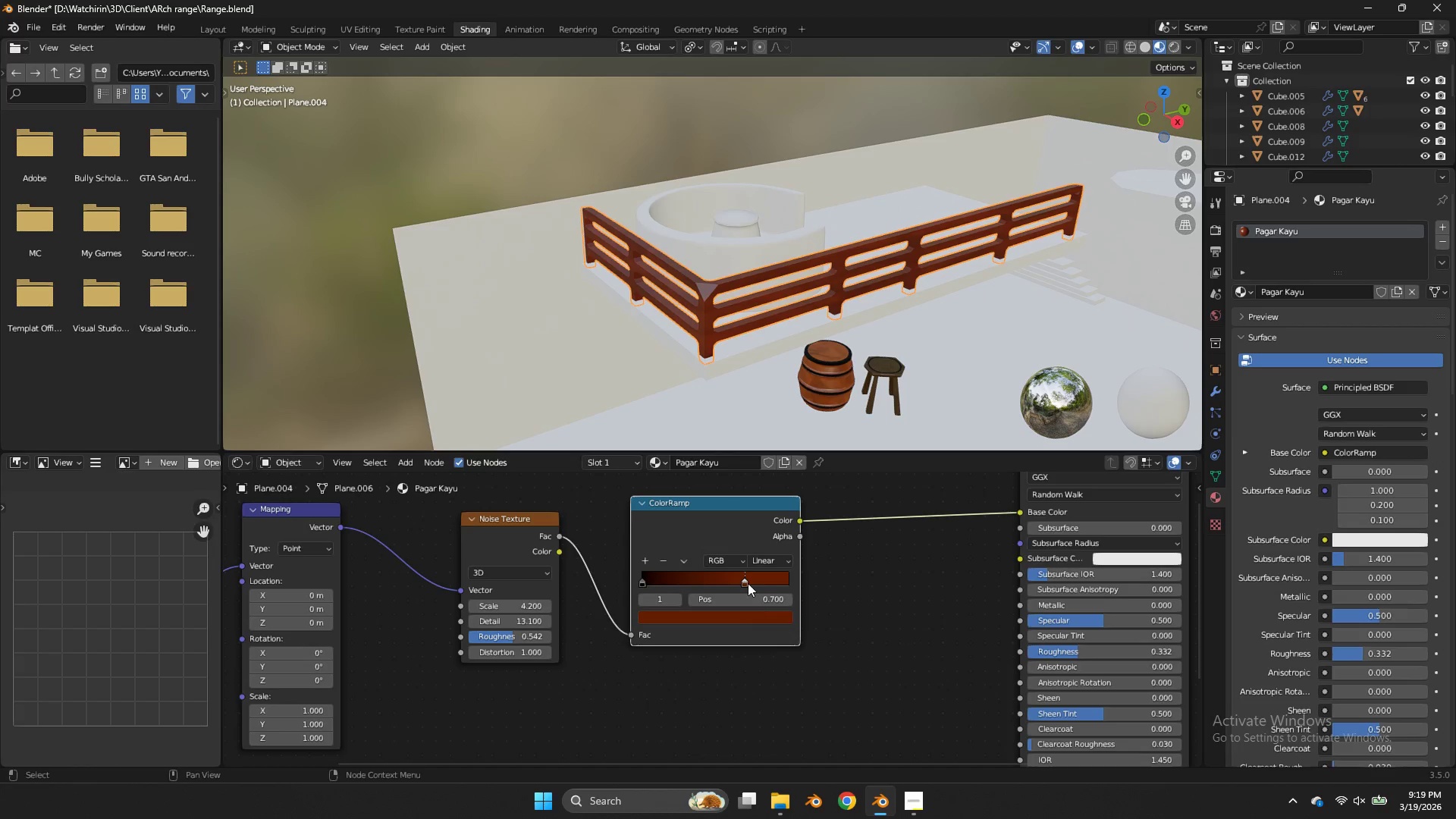 
left_click_drag(start_coordinate=[745, 579], to_coordinate=[767, 580])
 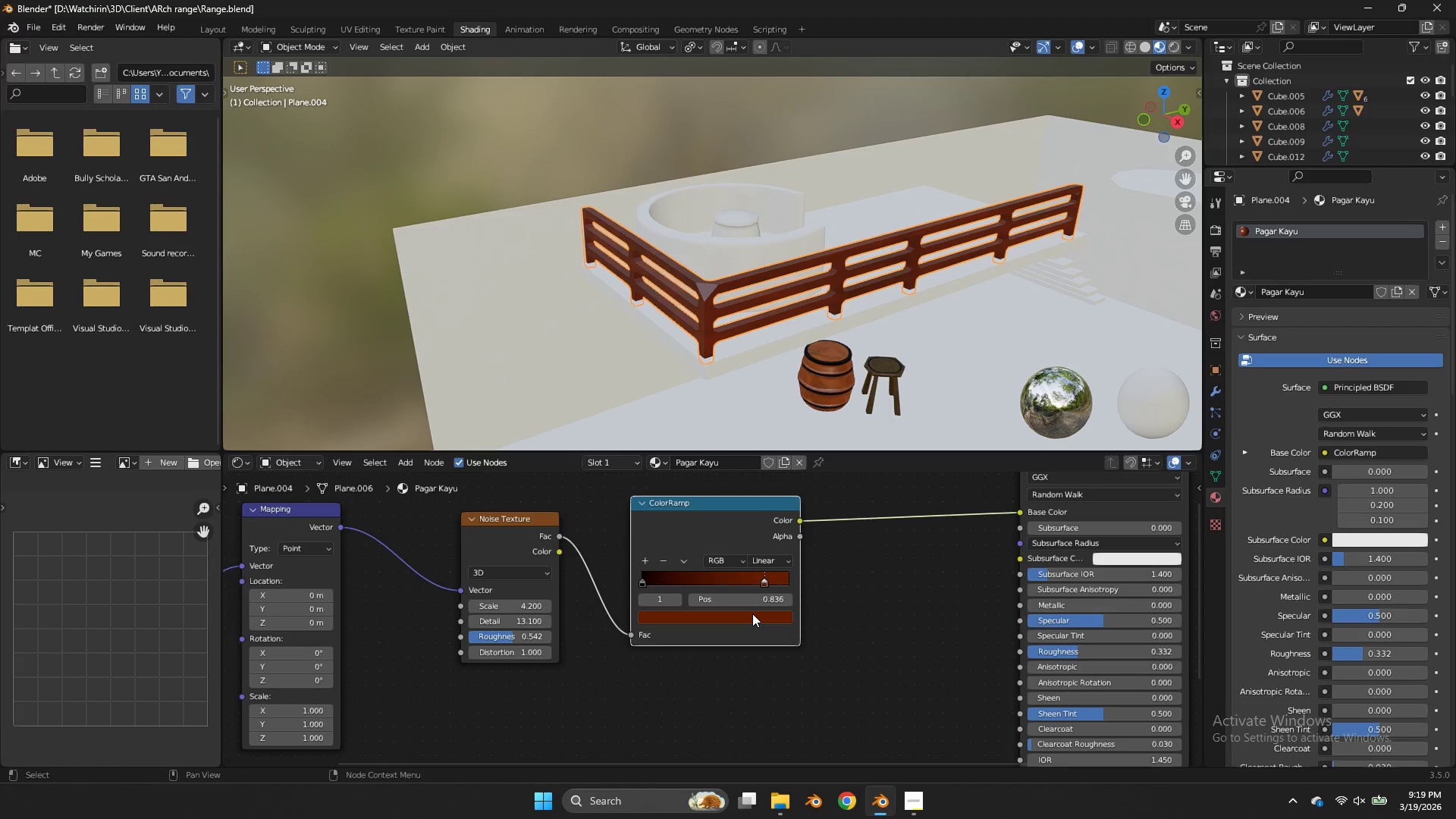 
left_click([752, 613])
 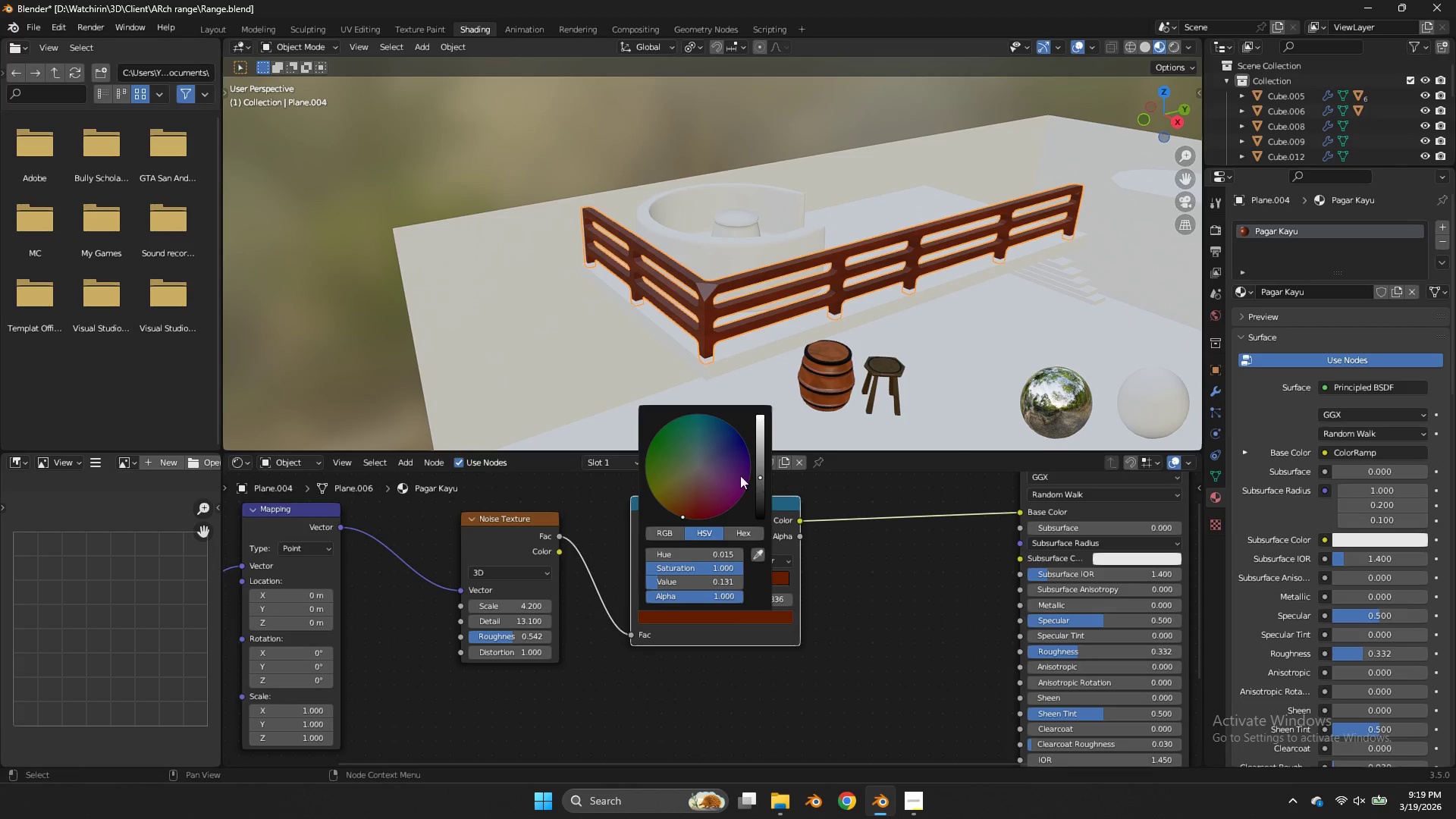 
left_click_drag(start_coordinate=[695, 491], to_coordinate=[683, 491])
 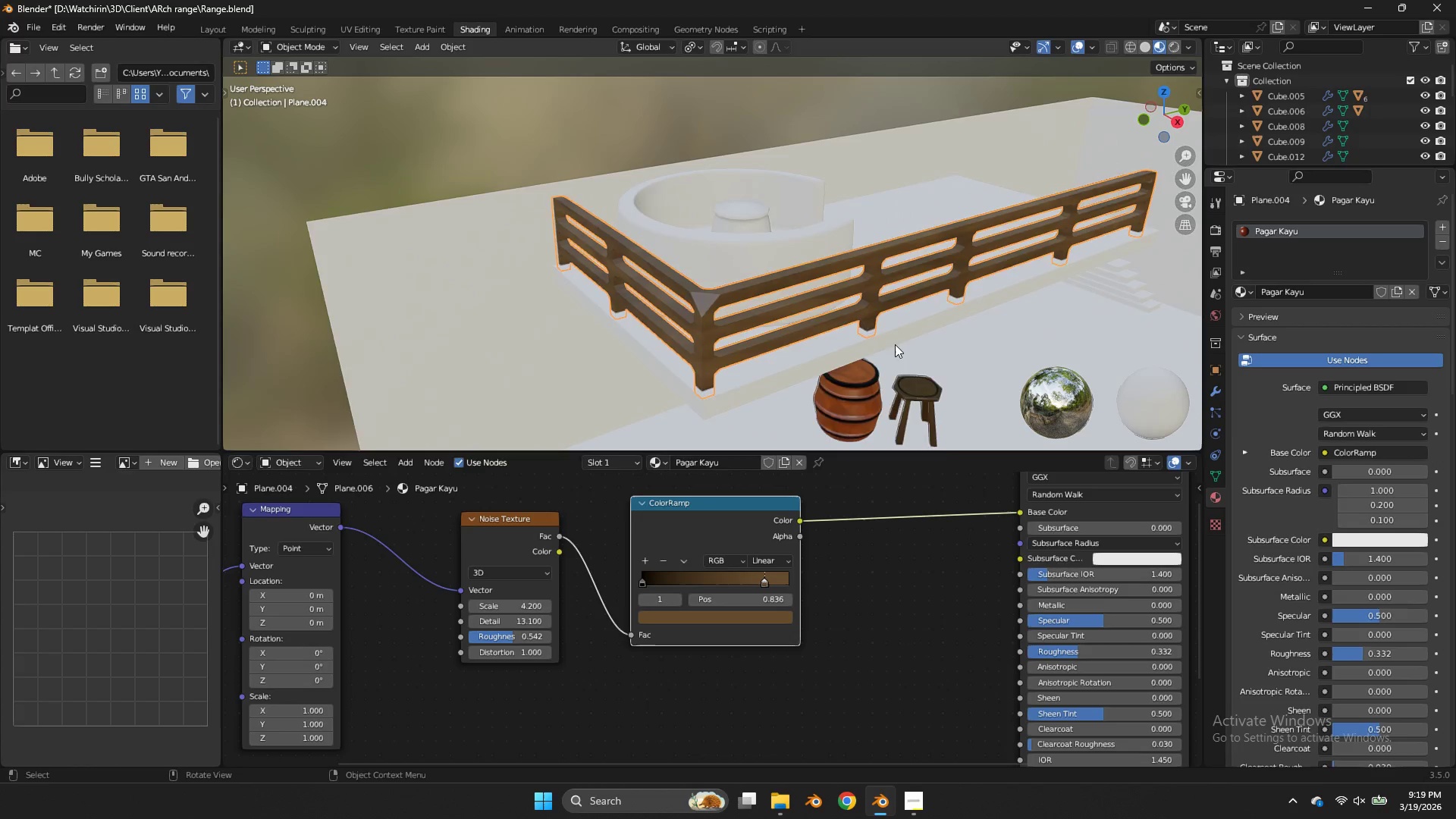 
scroll: coordinate [895, 344], scroll_direction: up, amount: 3.0
 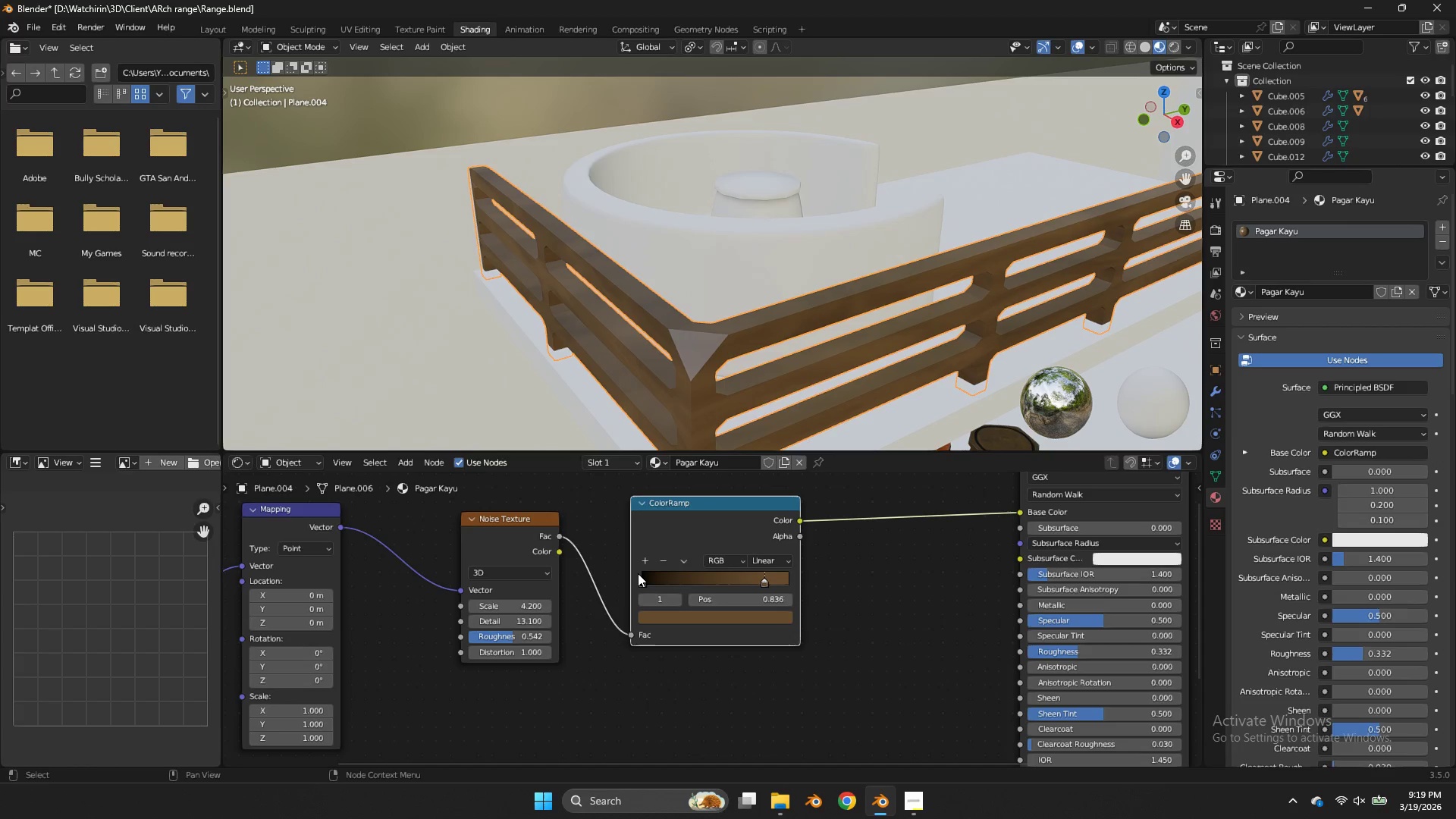 
double_click([643, 578])
 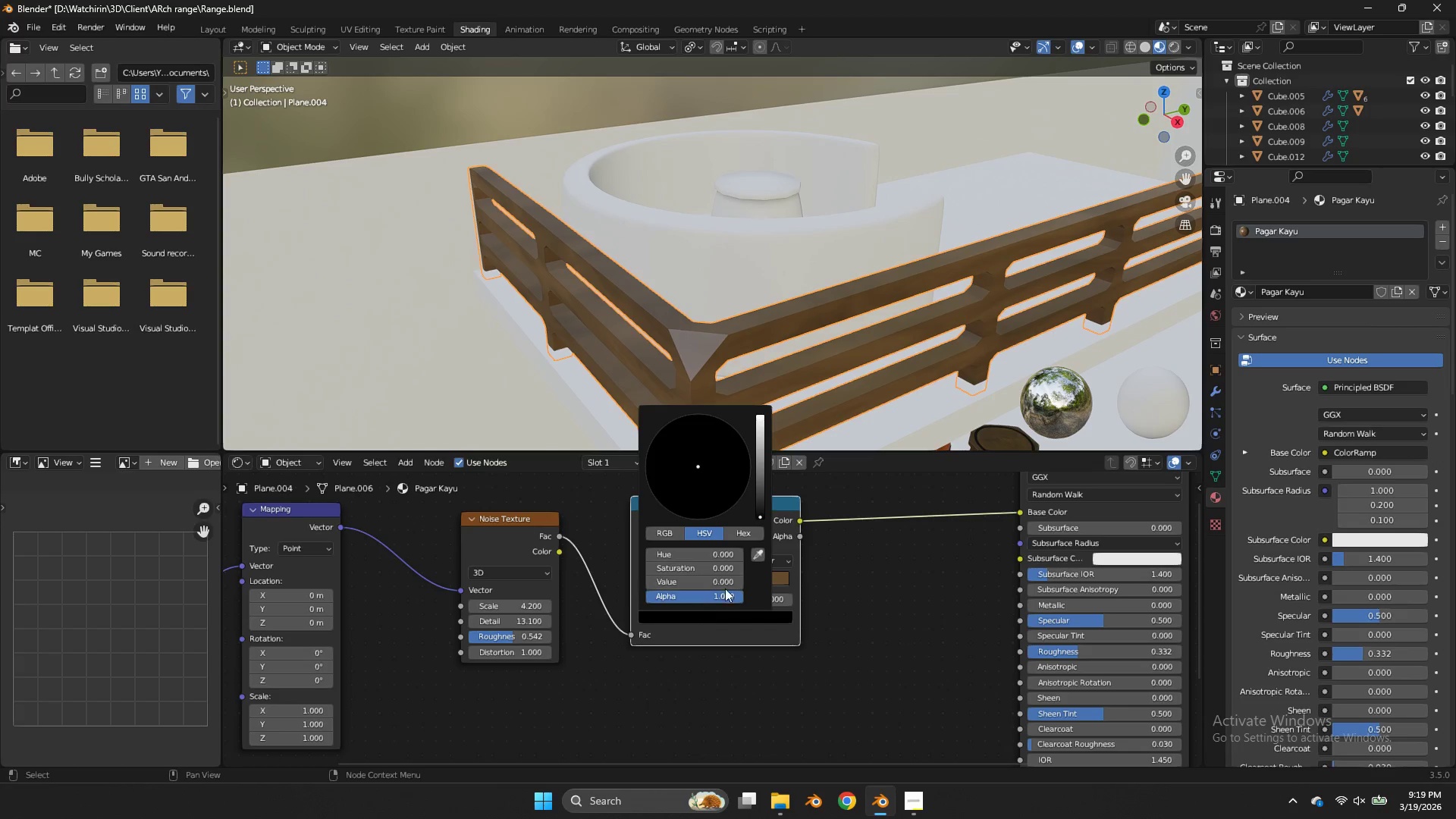 
left_click([752, 555])
 